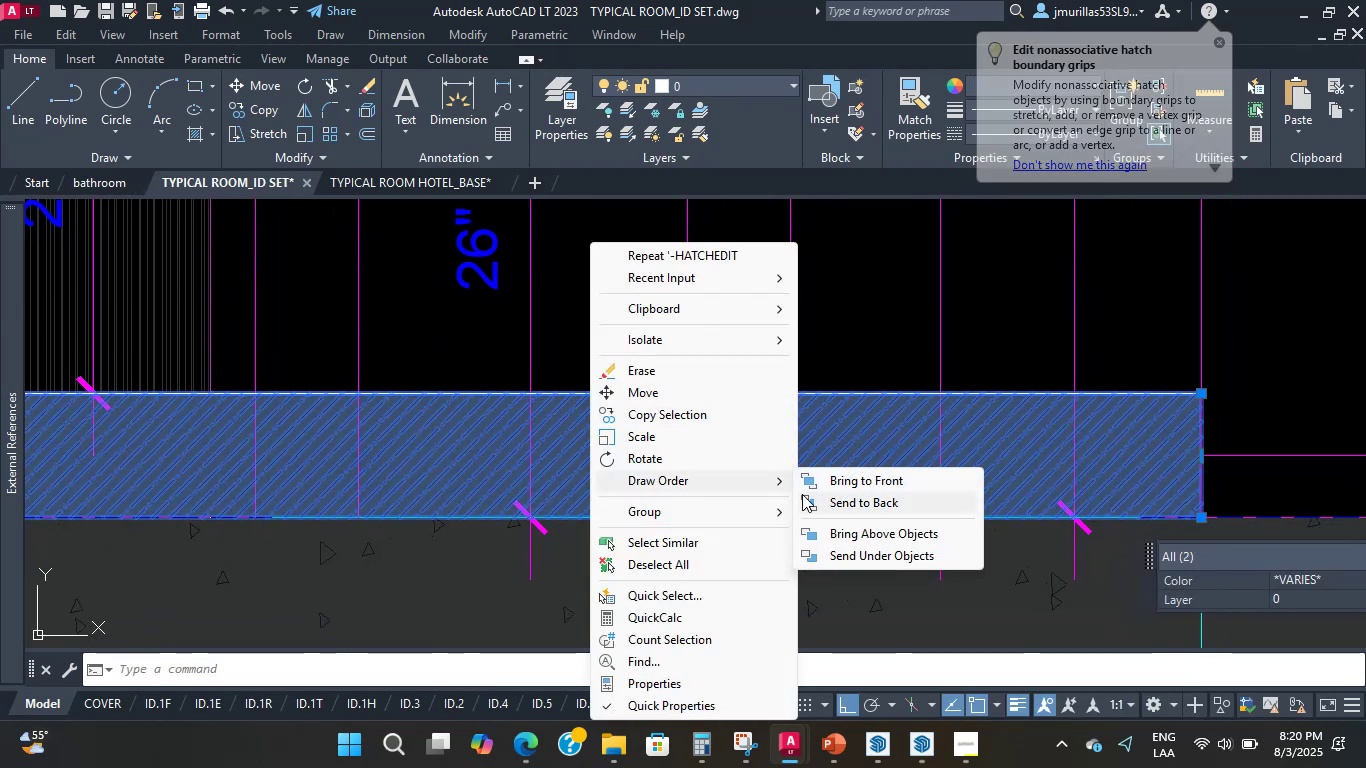 
left_click([811, 498])
 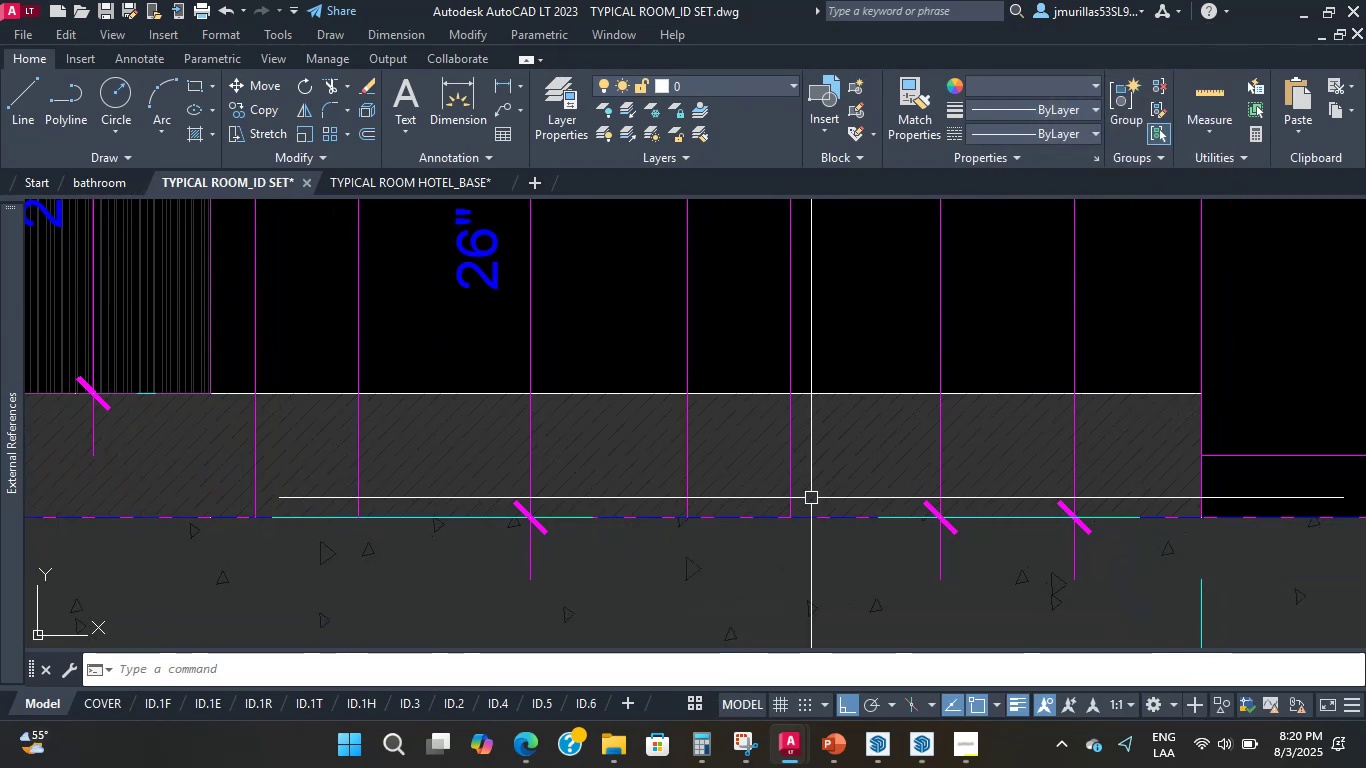 
scroll: coordinate [678, 491], scroll_direction: down, amount: 3.0
 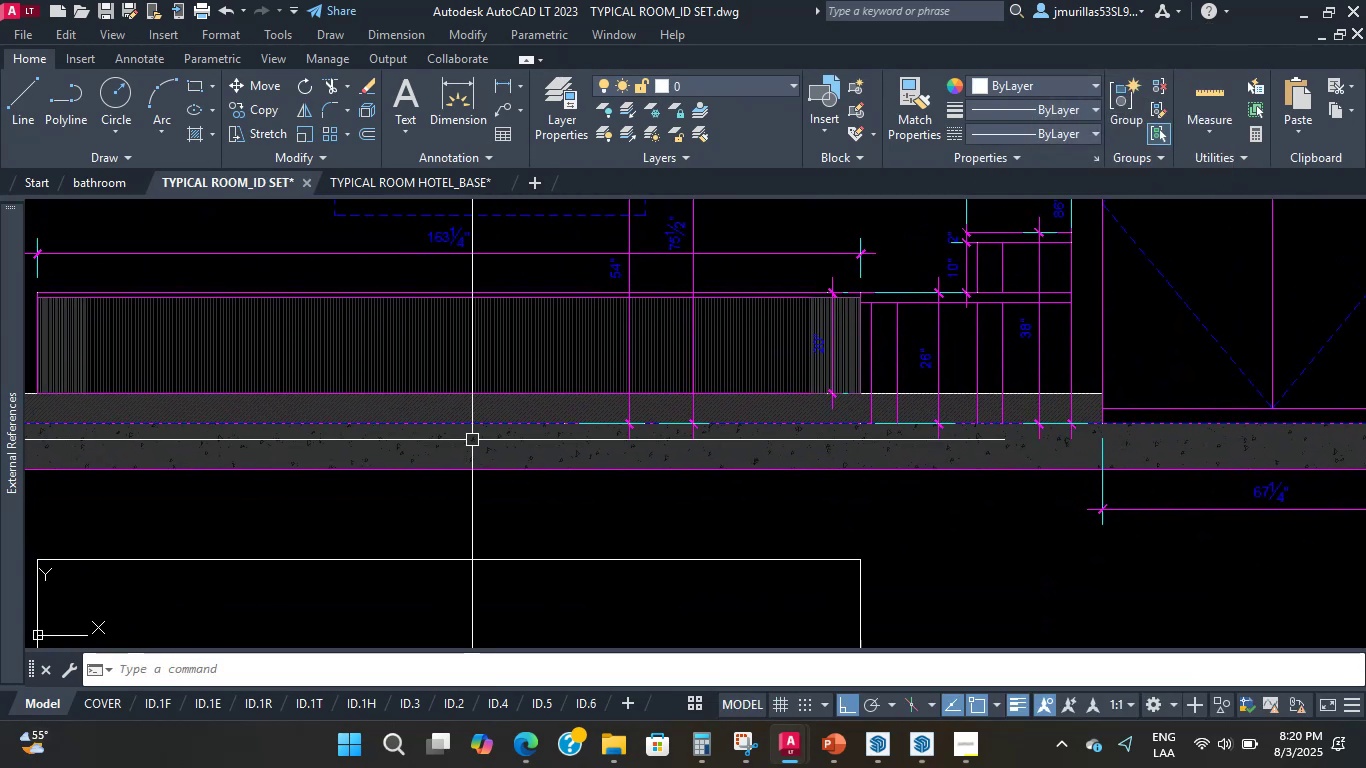 
scroll: coordinate [371, 372], scroll_direction: up, amount: 5.0
 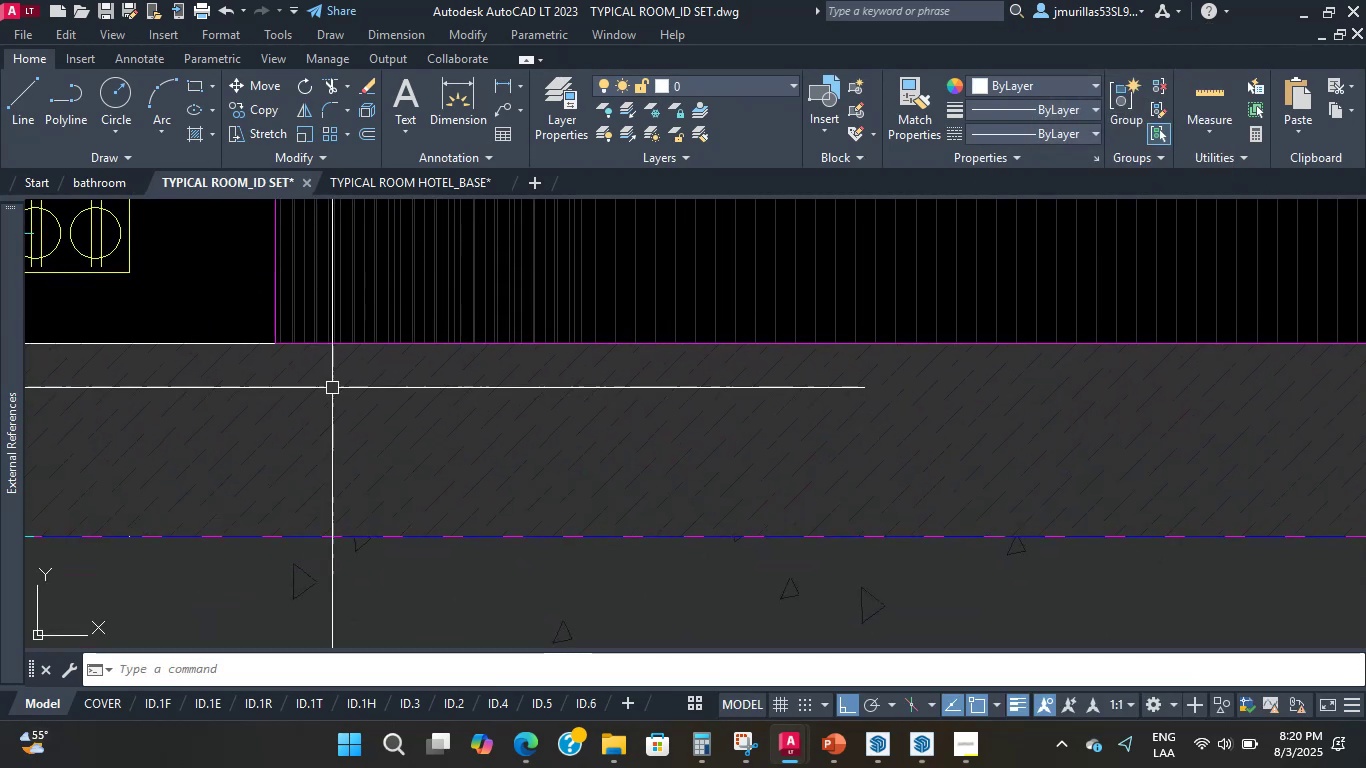 
double_click([301, 373])
 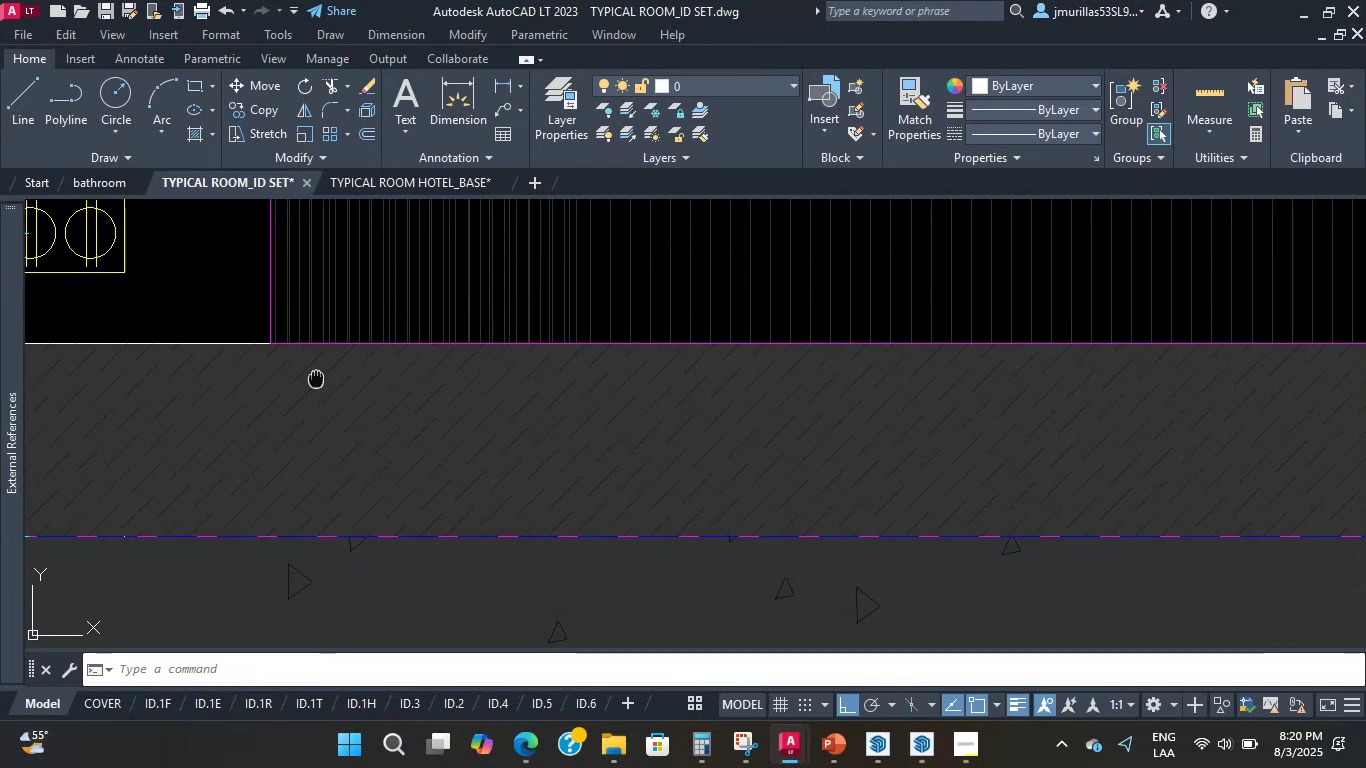 
scroll: coordinate [301, 373], scroll_direction: down, amount: 1.0
 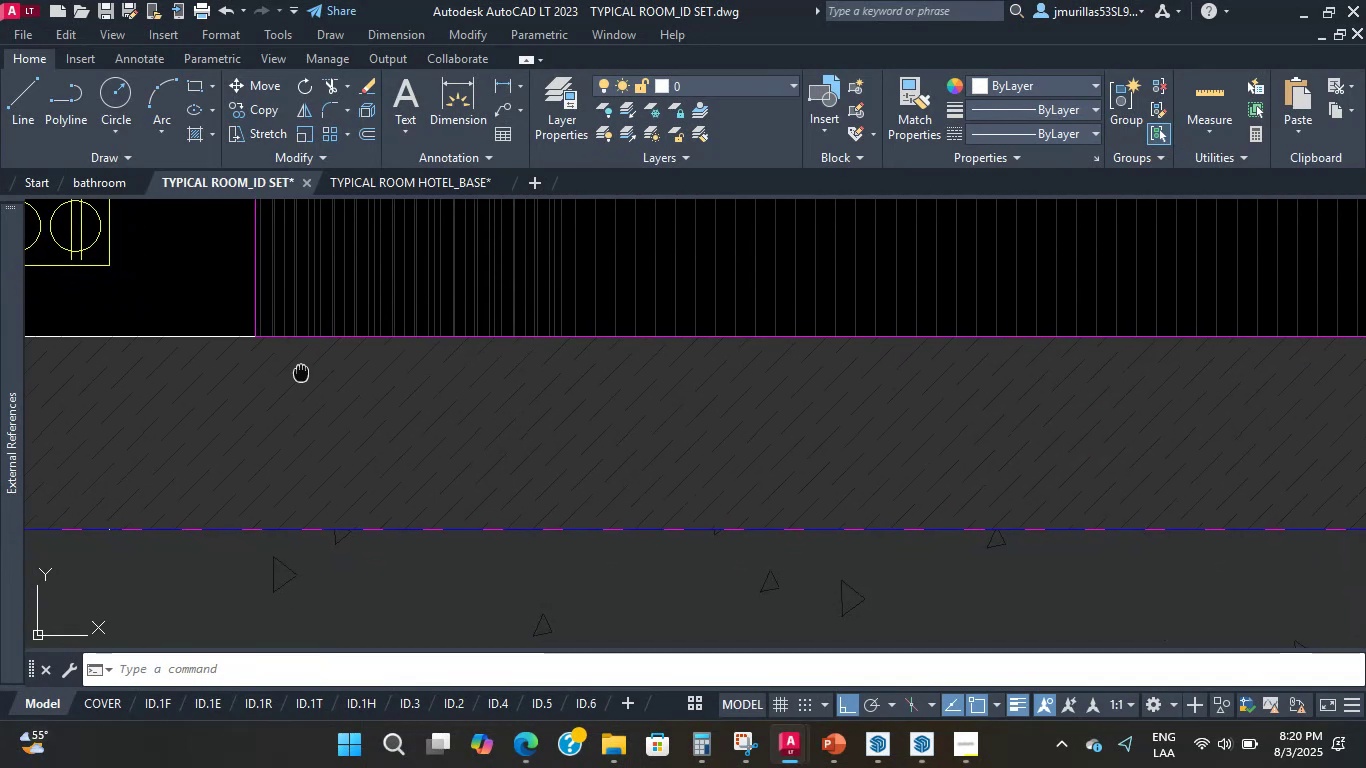 
type(pl )
 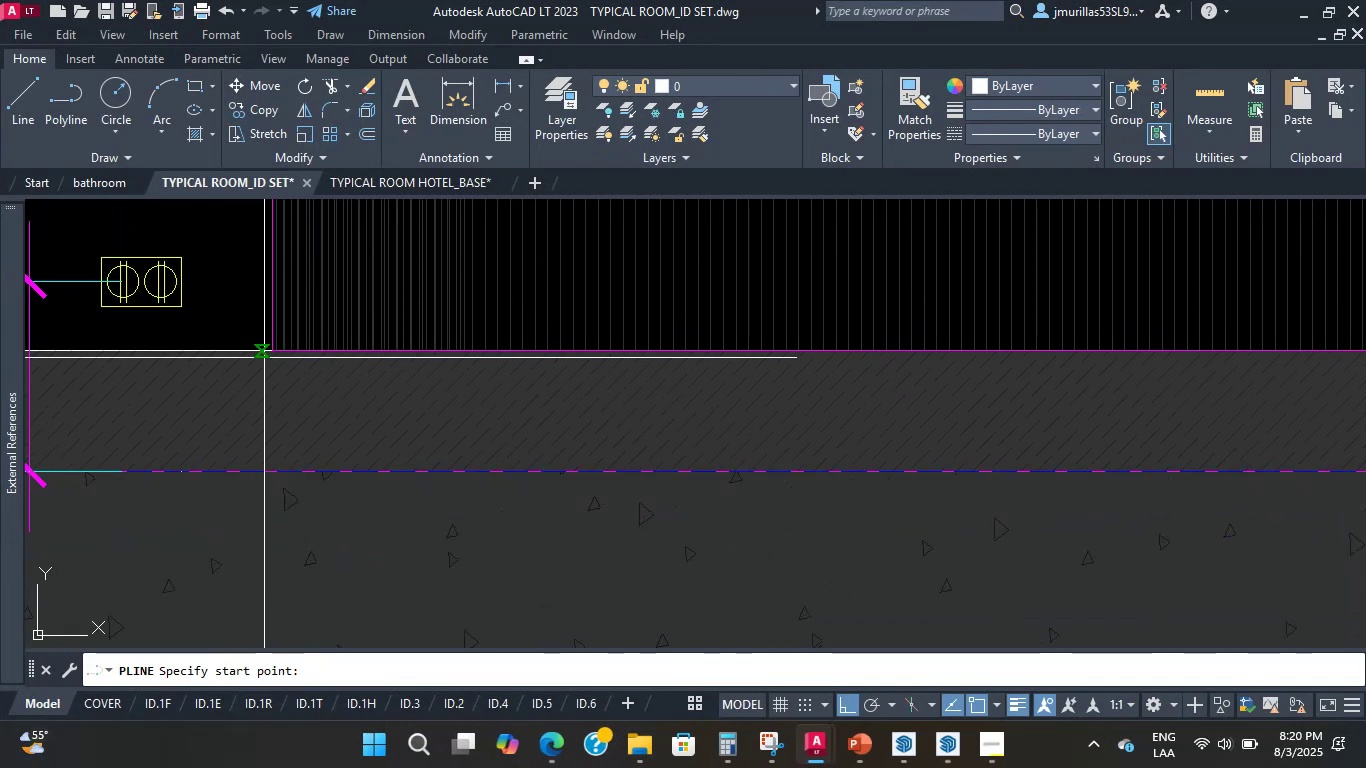 
left_click([282, 355])
 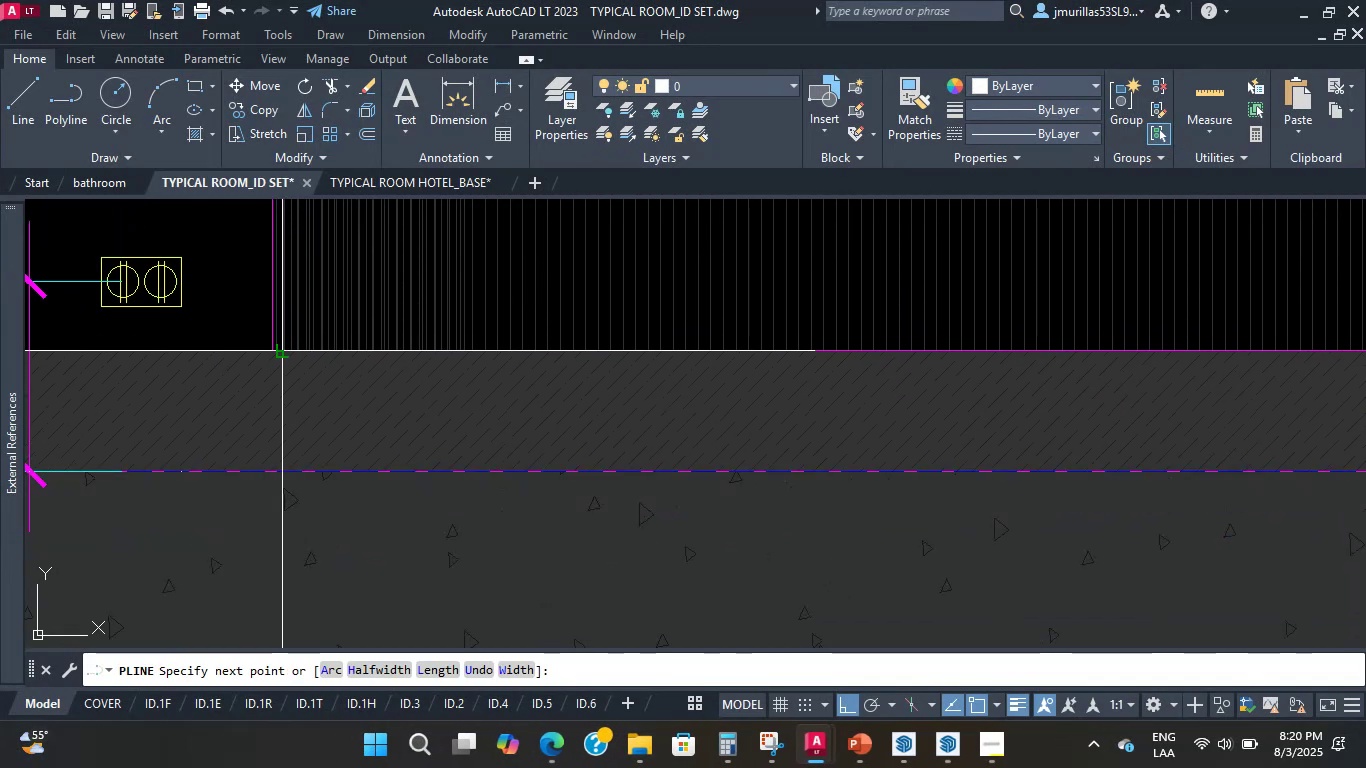 
key(Escape)
type(pl 2)
key(NumpadEnter)
 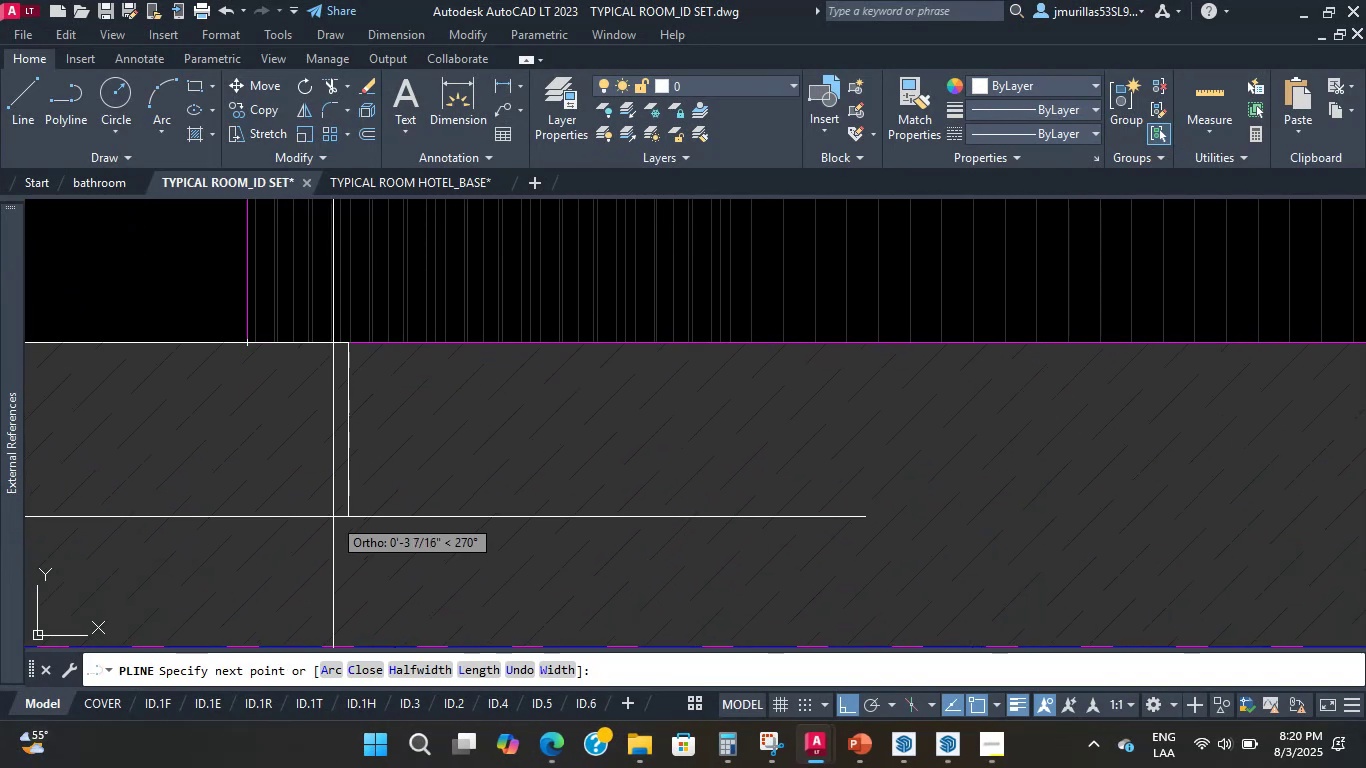 
scroll: coordinate [278, 355], scroll_direction: up, amount: 3.0
 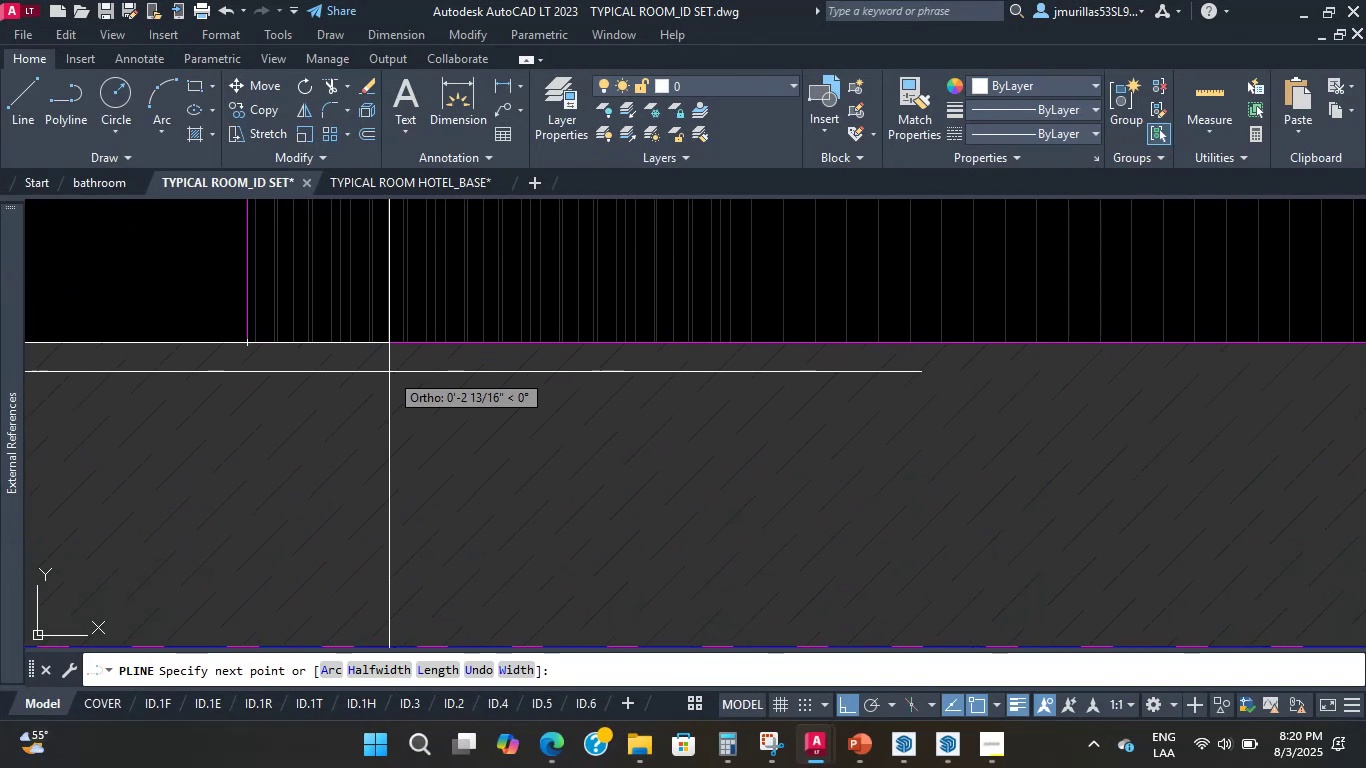 
scroll: coordinate [324, 483], scroll_direction: down, amount: 2.0
 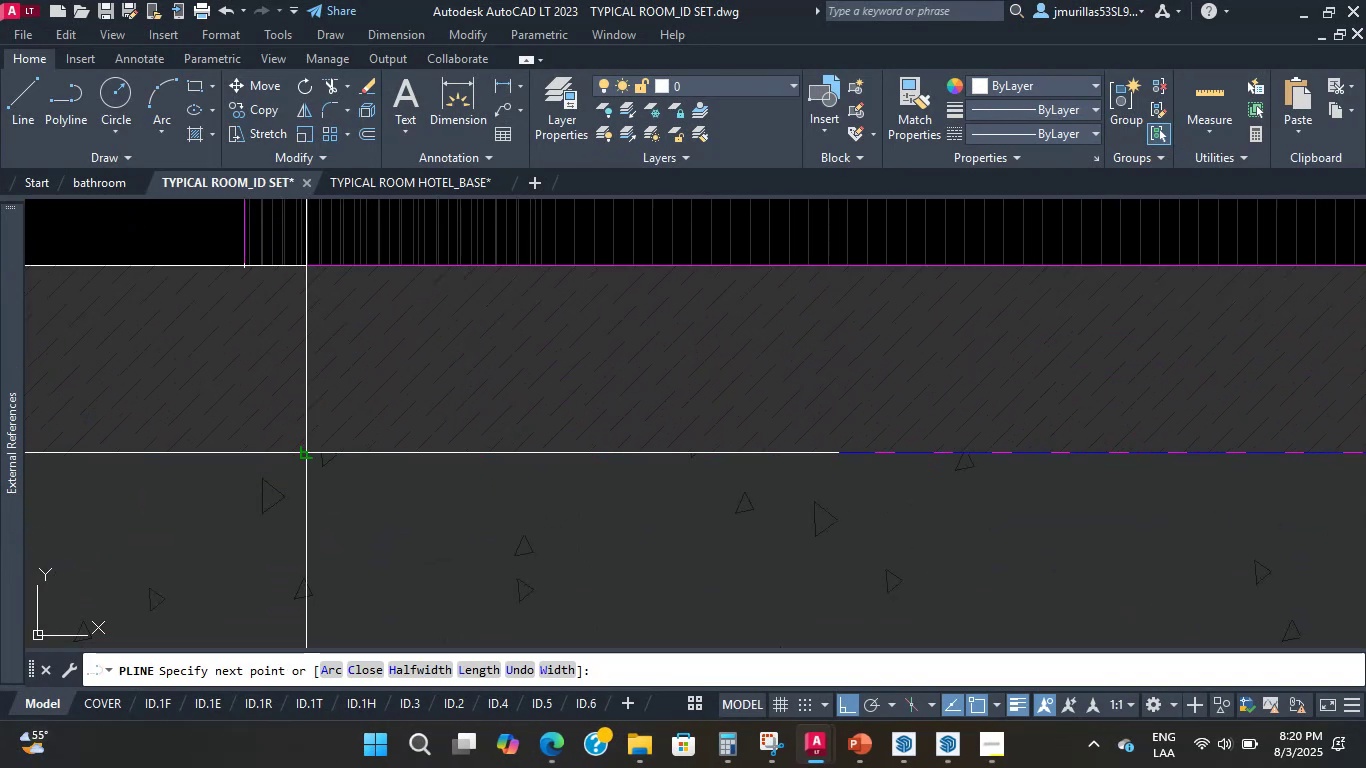 
left_click([306, 457])
 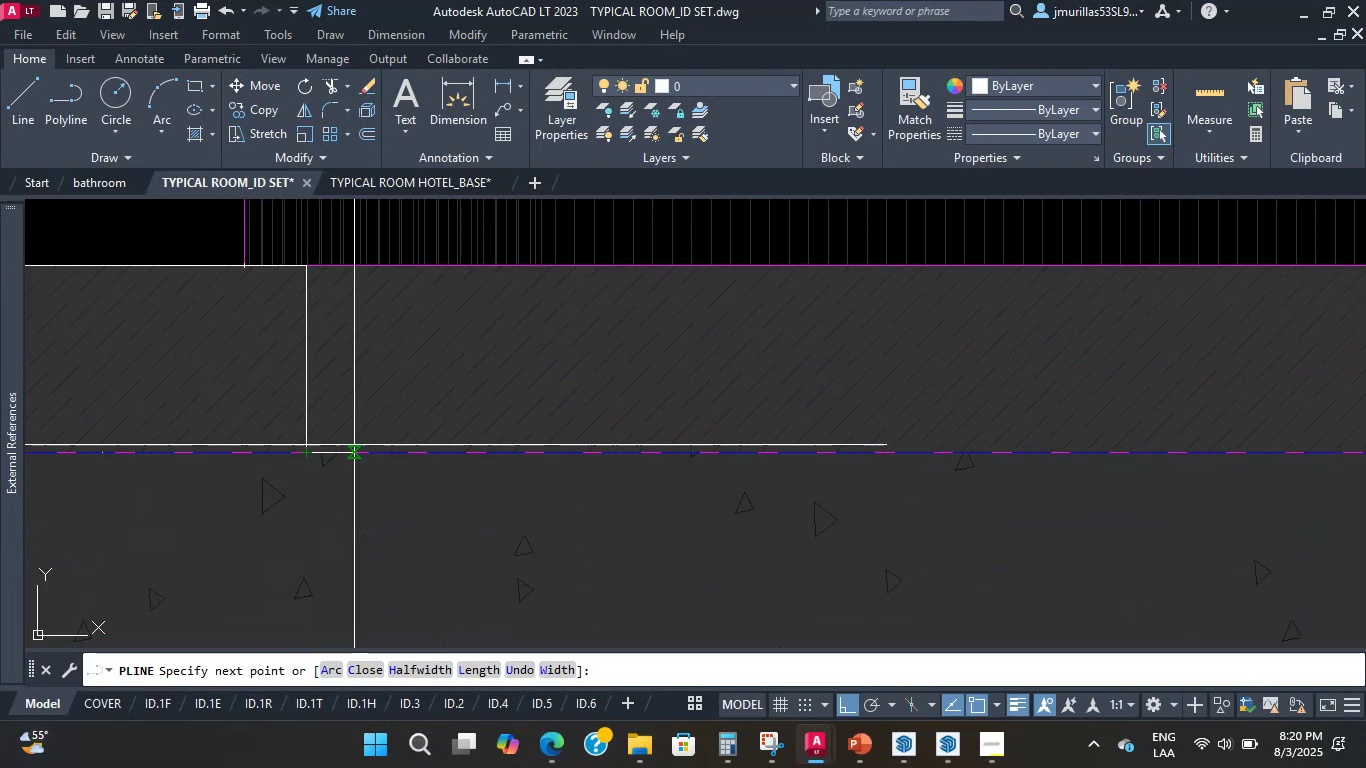 
scroll: coordinate [1040, 450], scroll_direction: down, amount: 4.0
 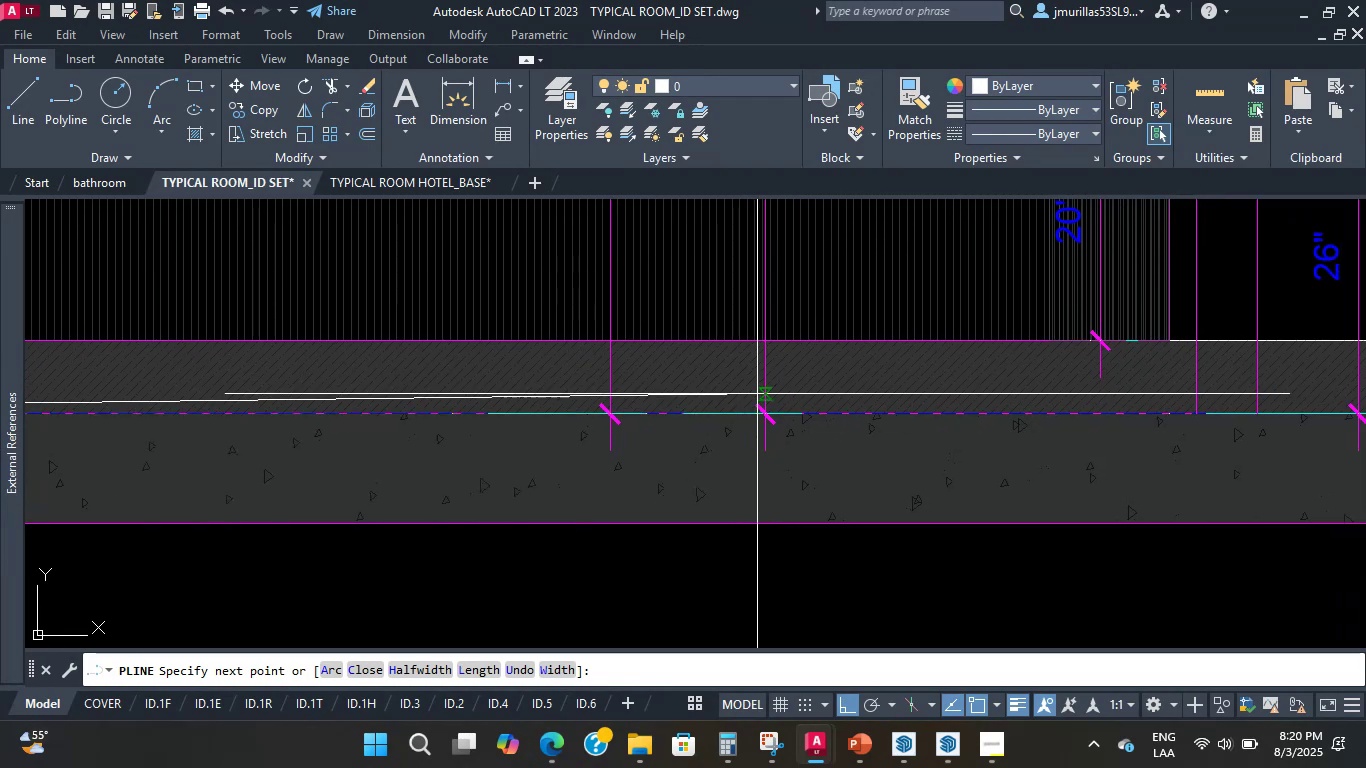 
scroll: coordinate [827, 308], scroll_direction: up, amount: 5.0
 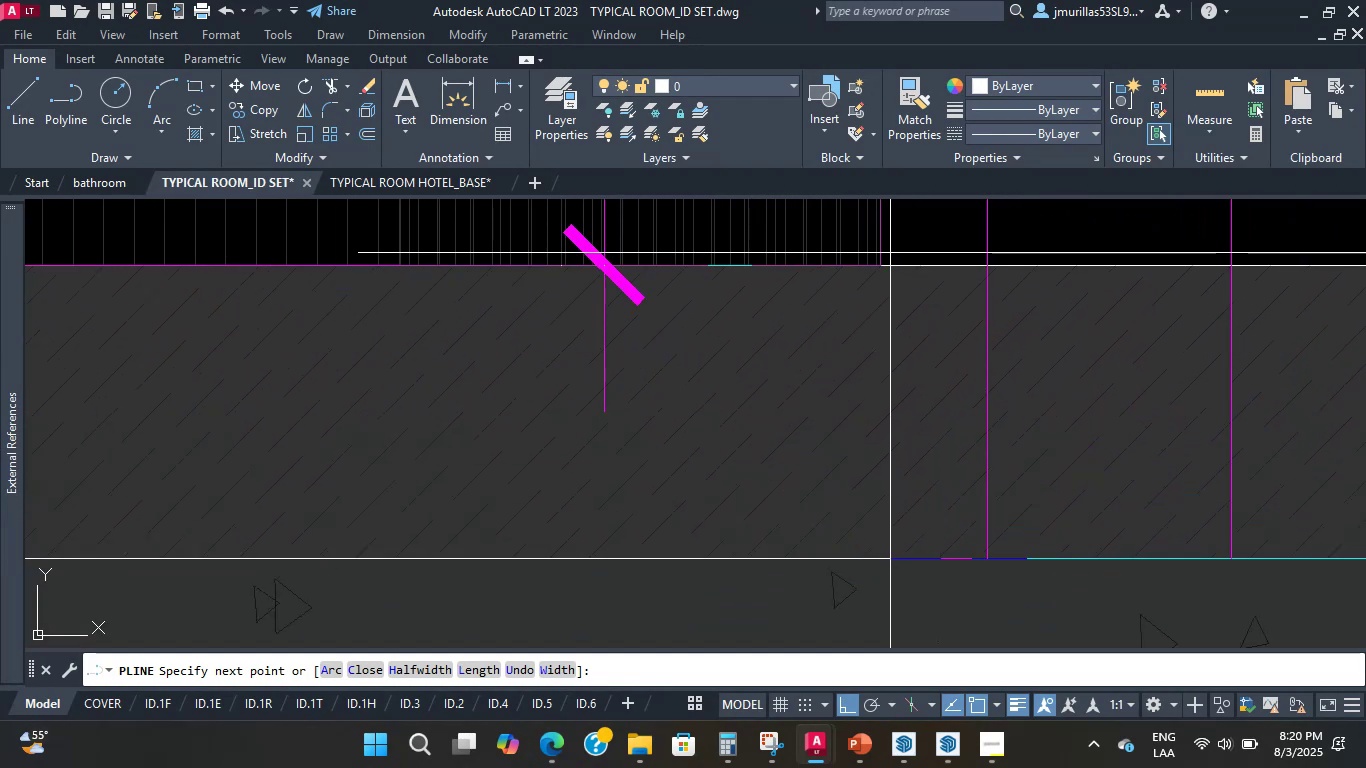 
key(Escape)
type(pl 2)
key(NumpadEnter)
 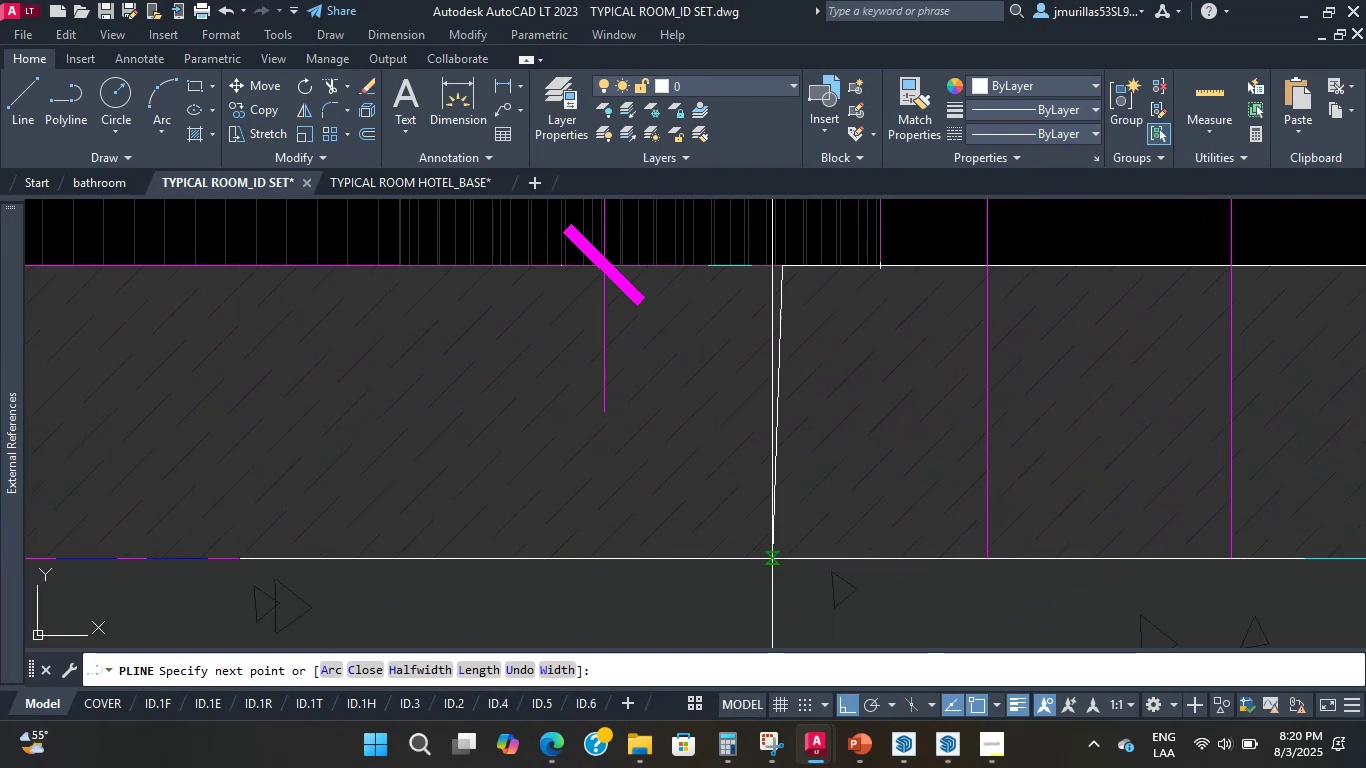 
left_click([775, 560])
 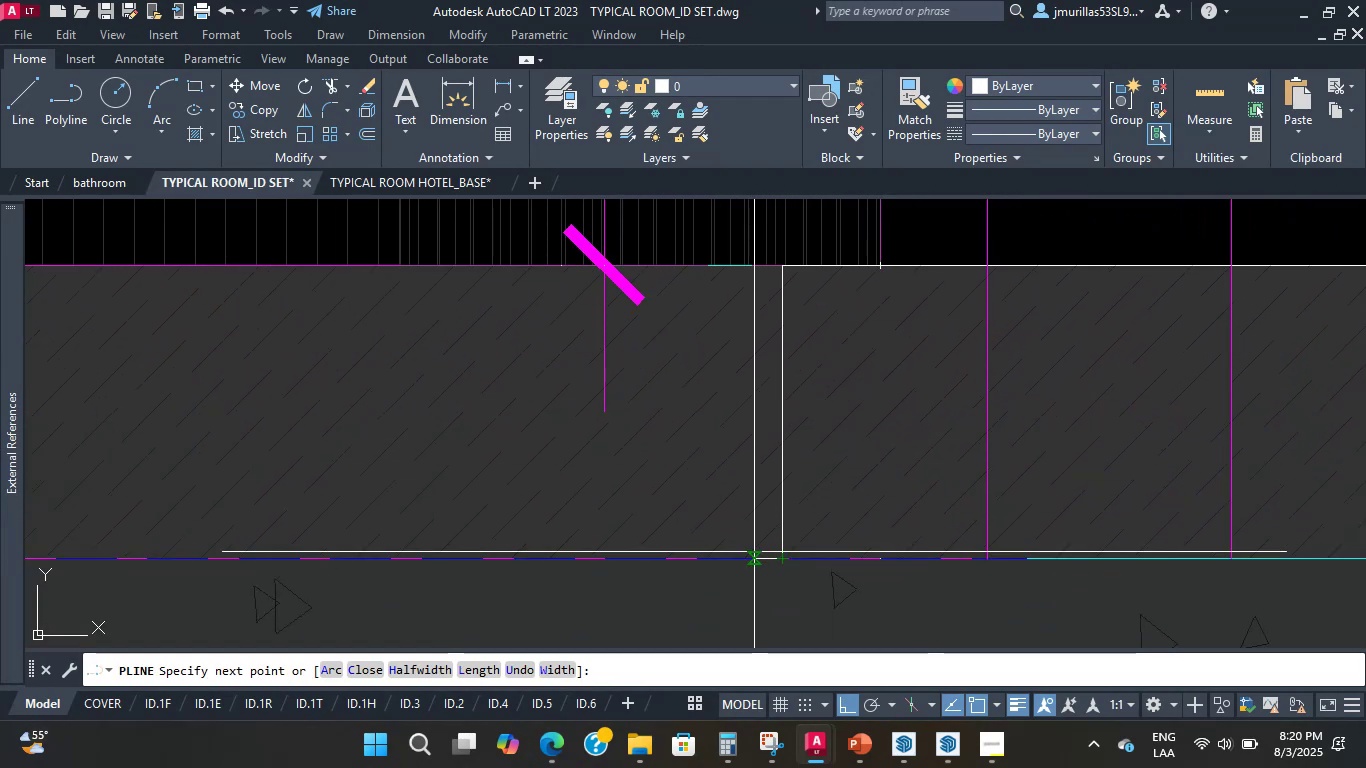 
scroll: coordinate [298, 482], scroll_direction: down, amount: 7.0
 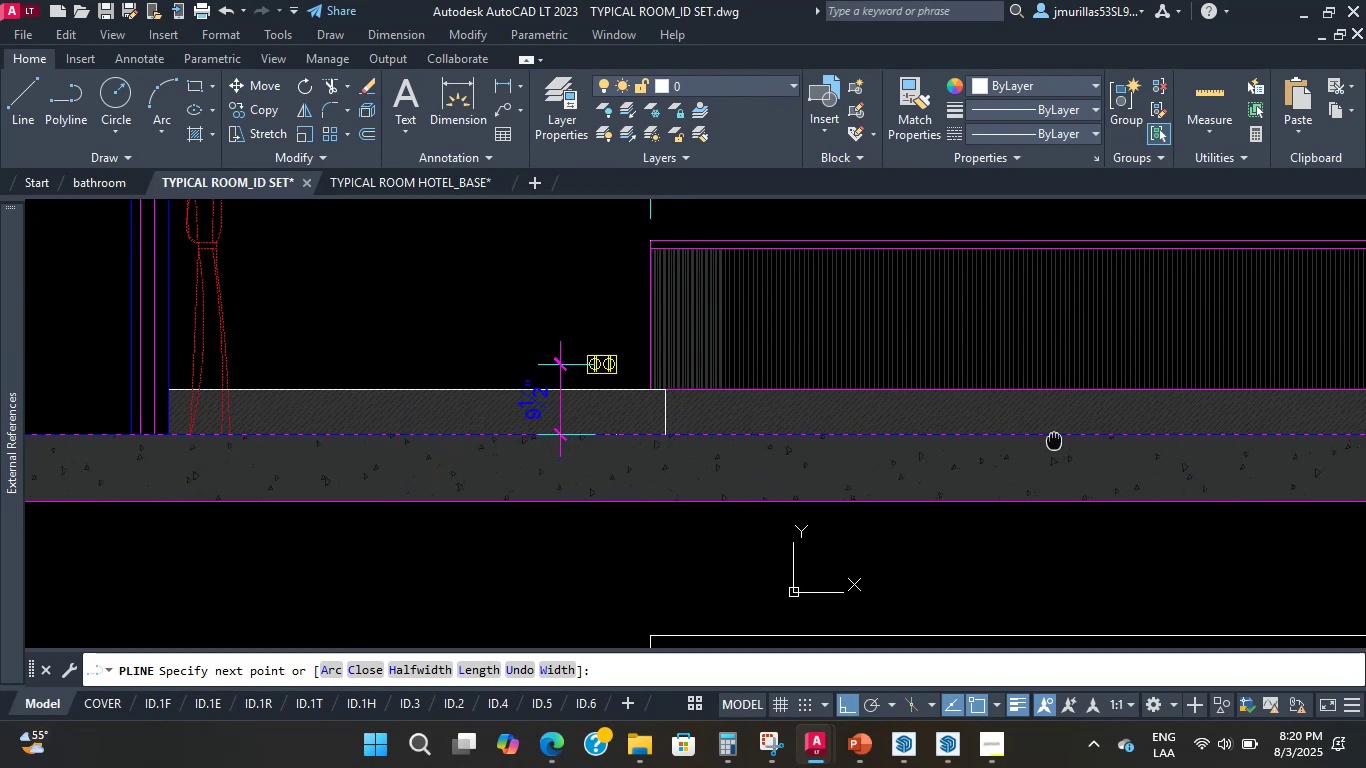 
scroll: coordinate [559, 460], scroll_direction: up, amount: 5.0
 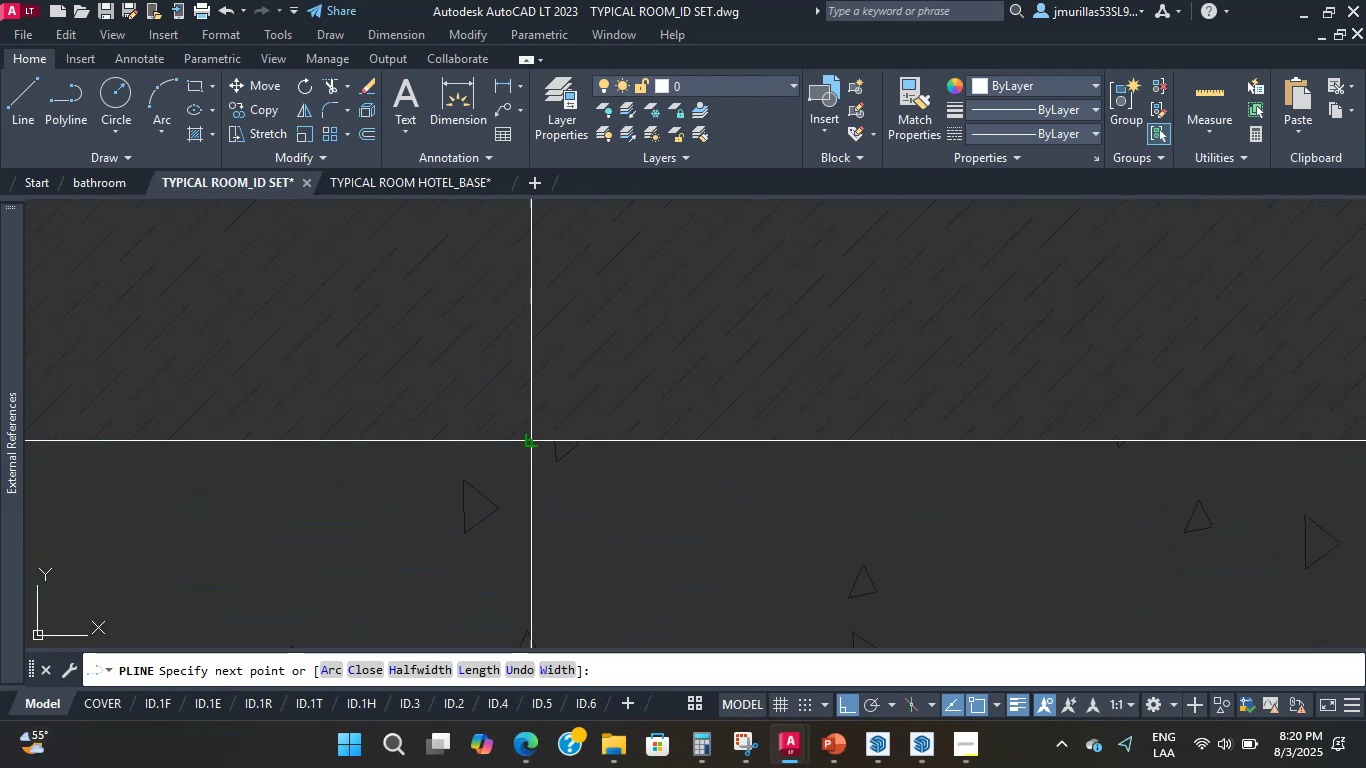 
key(Escape)
 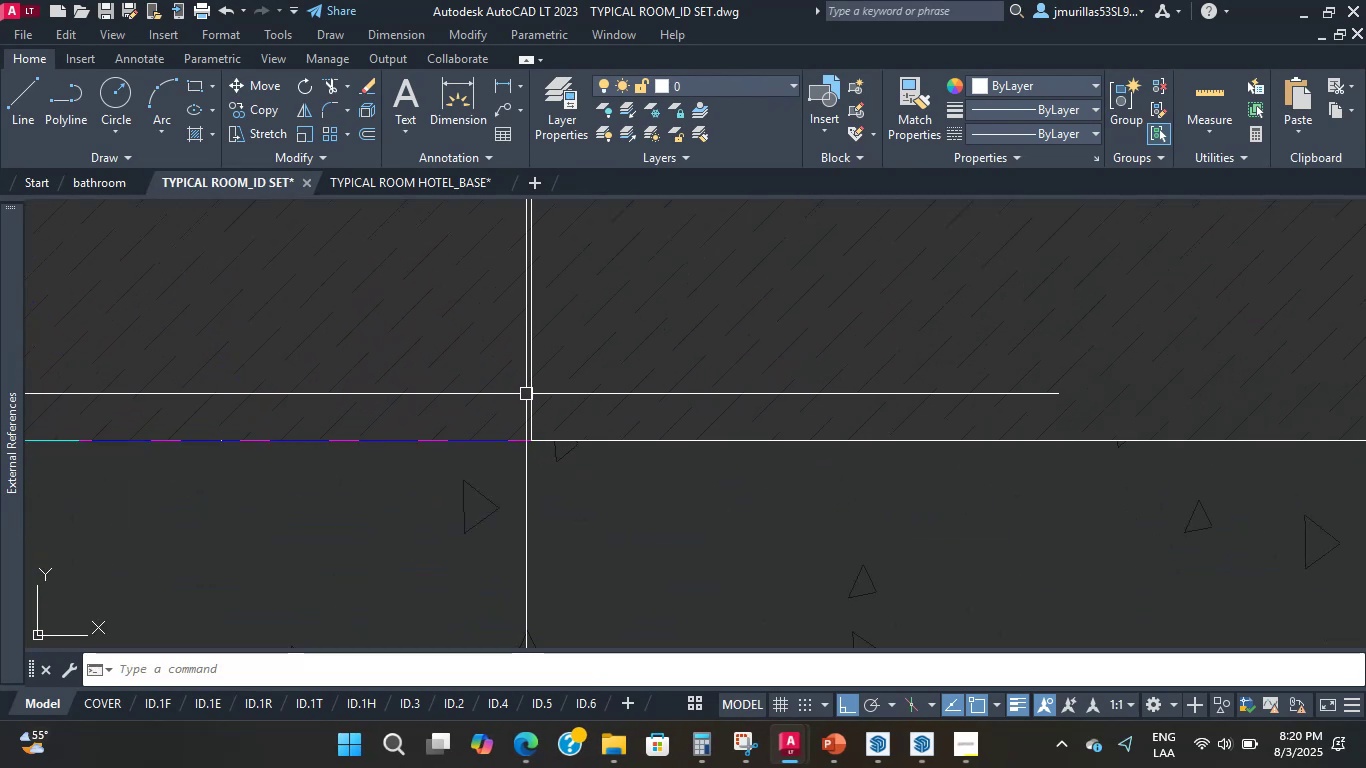 
key(Escape)
 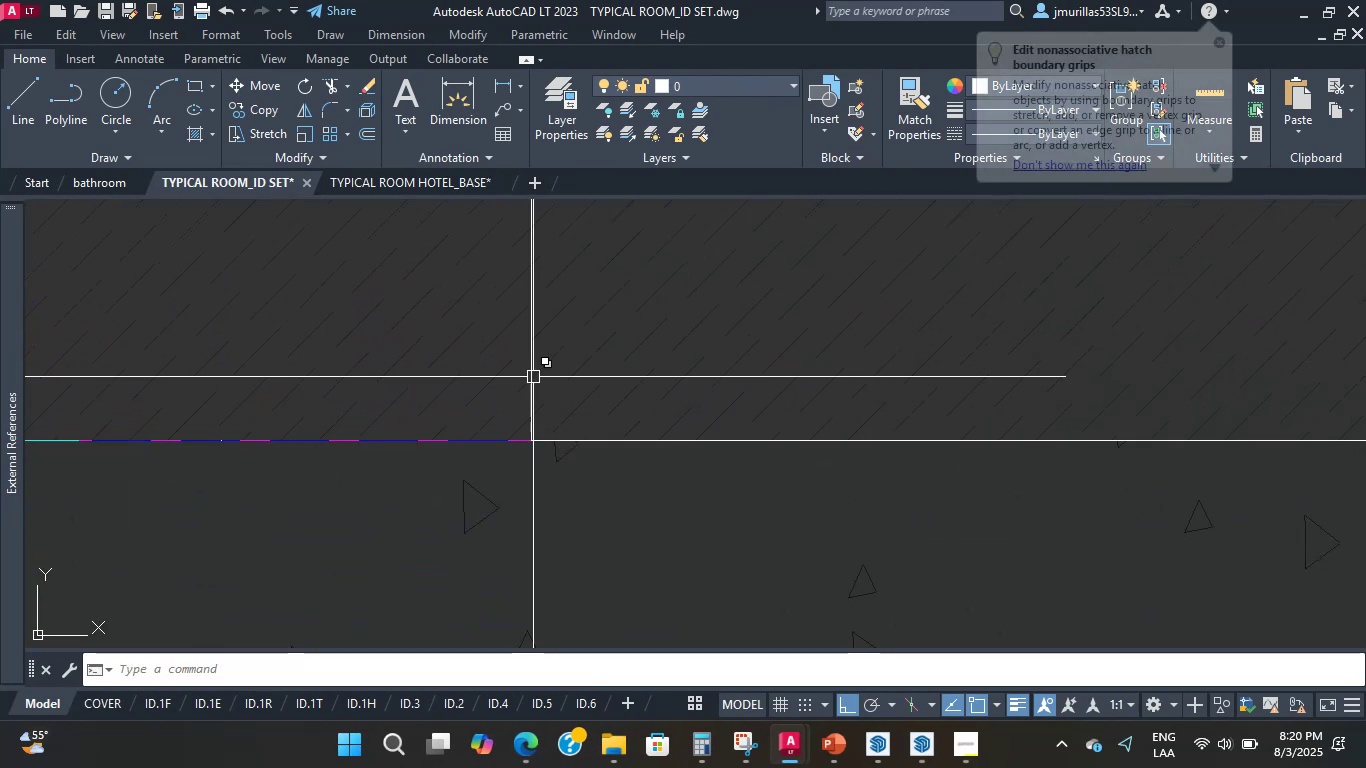 
left_click([533, 377])
 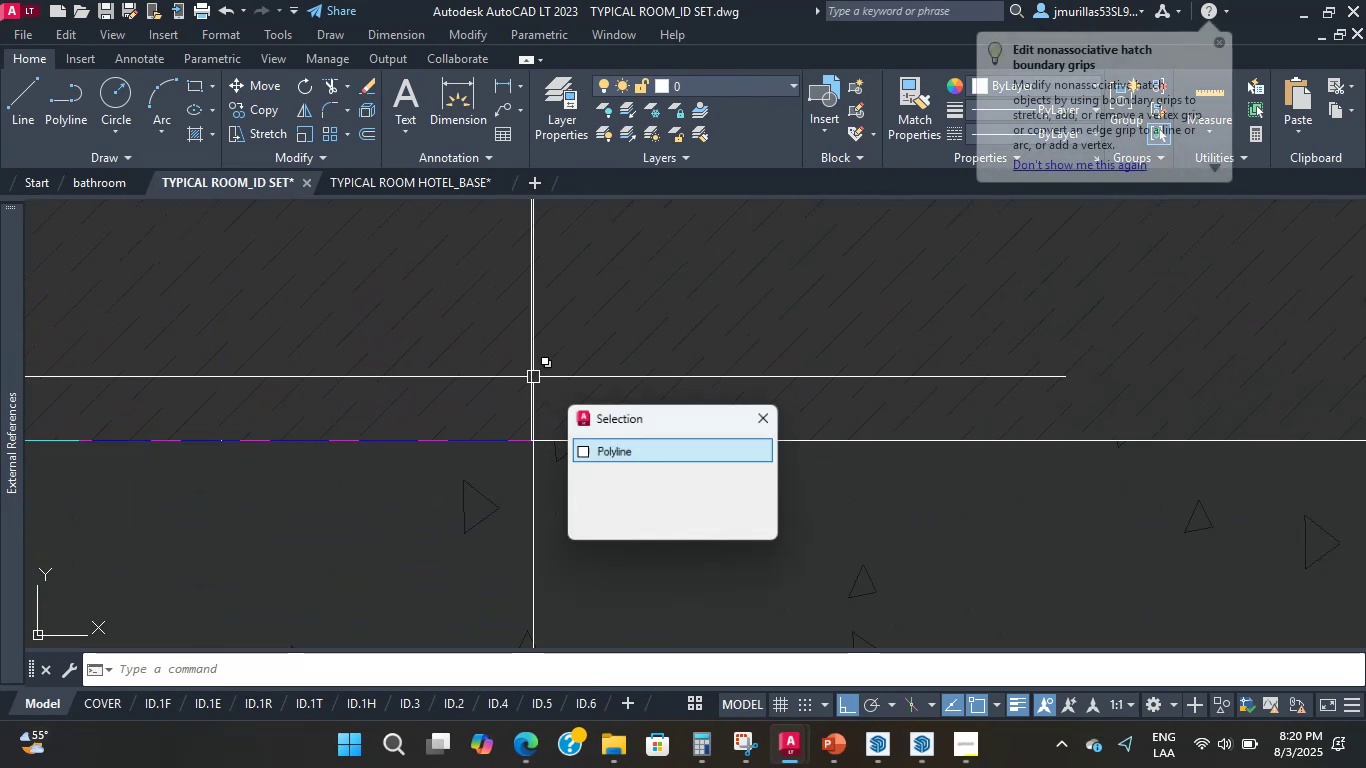 
scroll: coordinate [517, 372], scroll_direction: down, amount: 7.0
 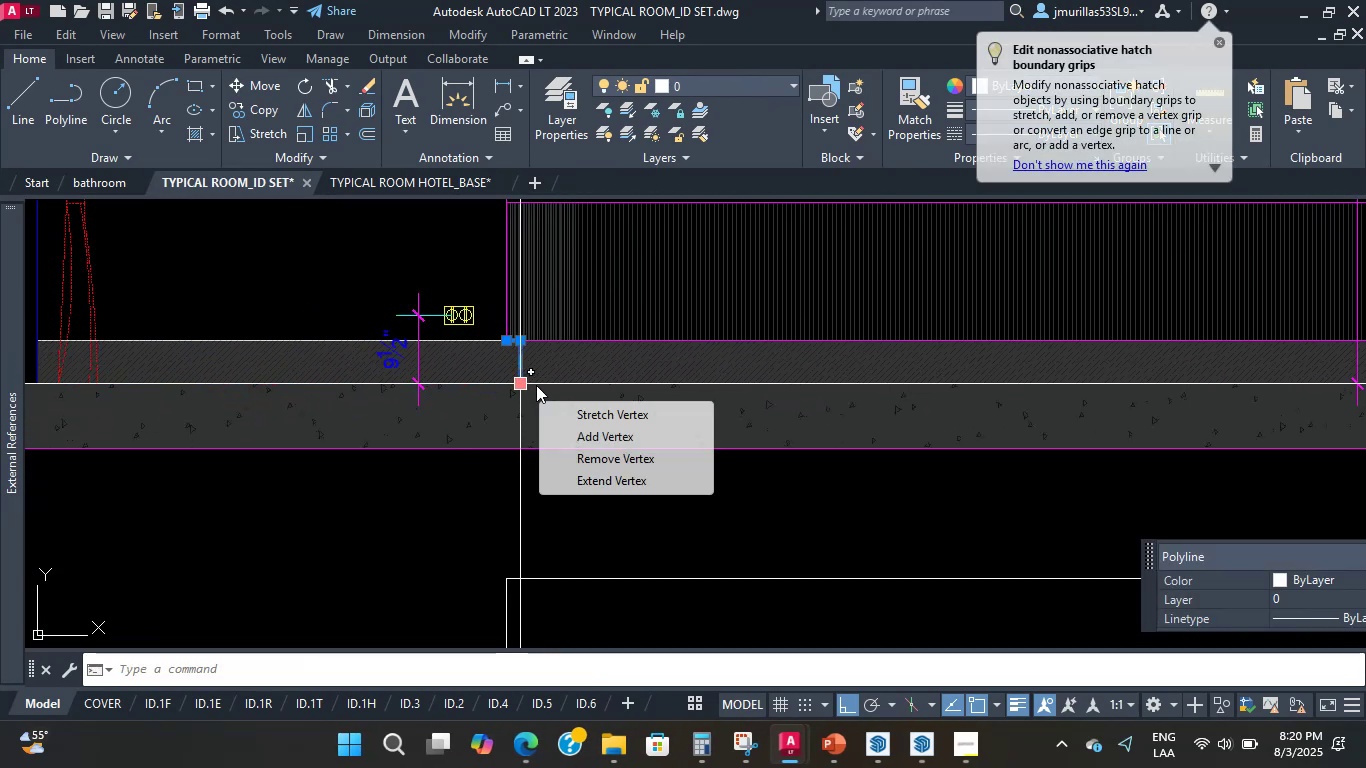 
left_click([543, 384])
 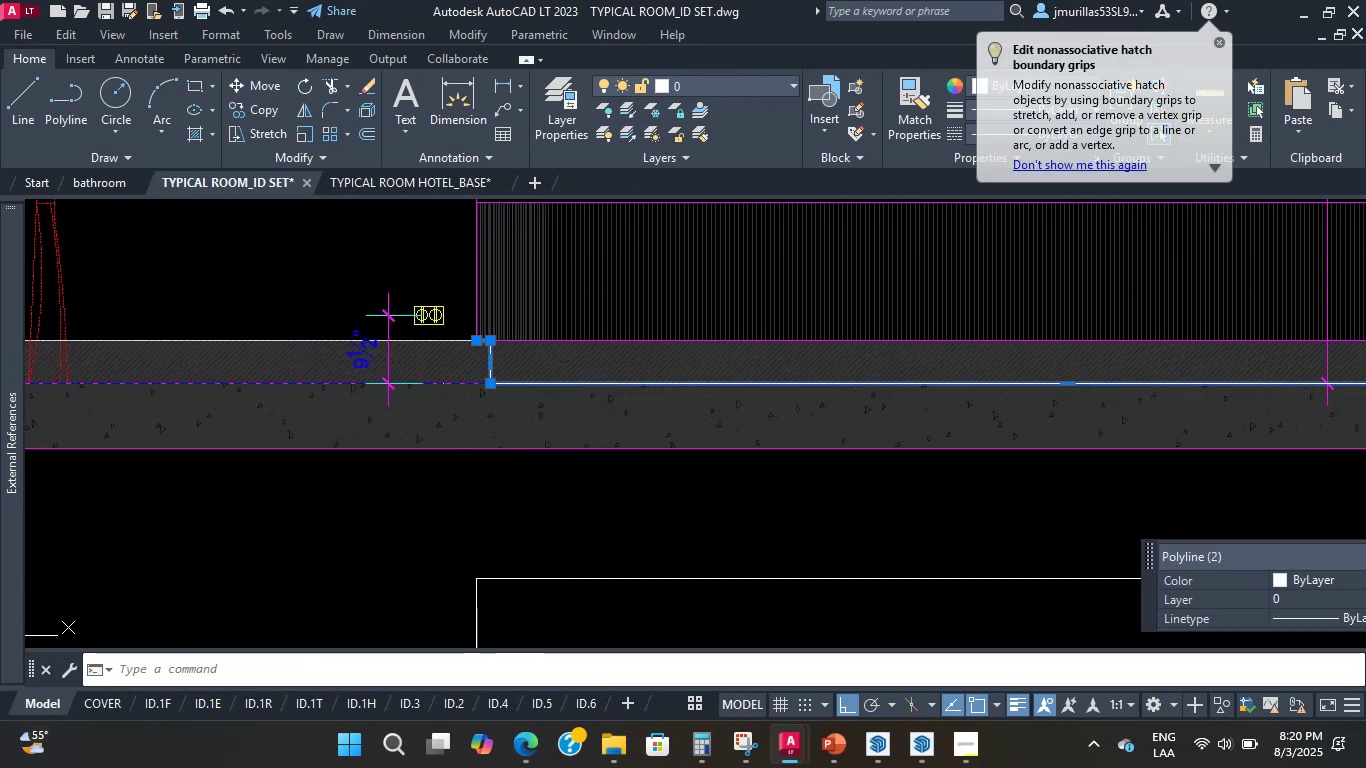 
type(join )
 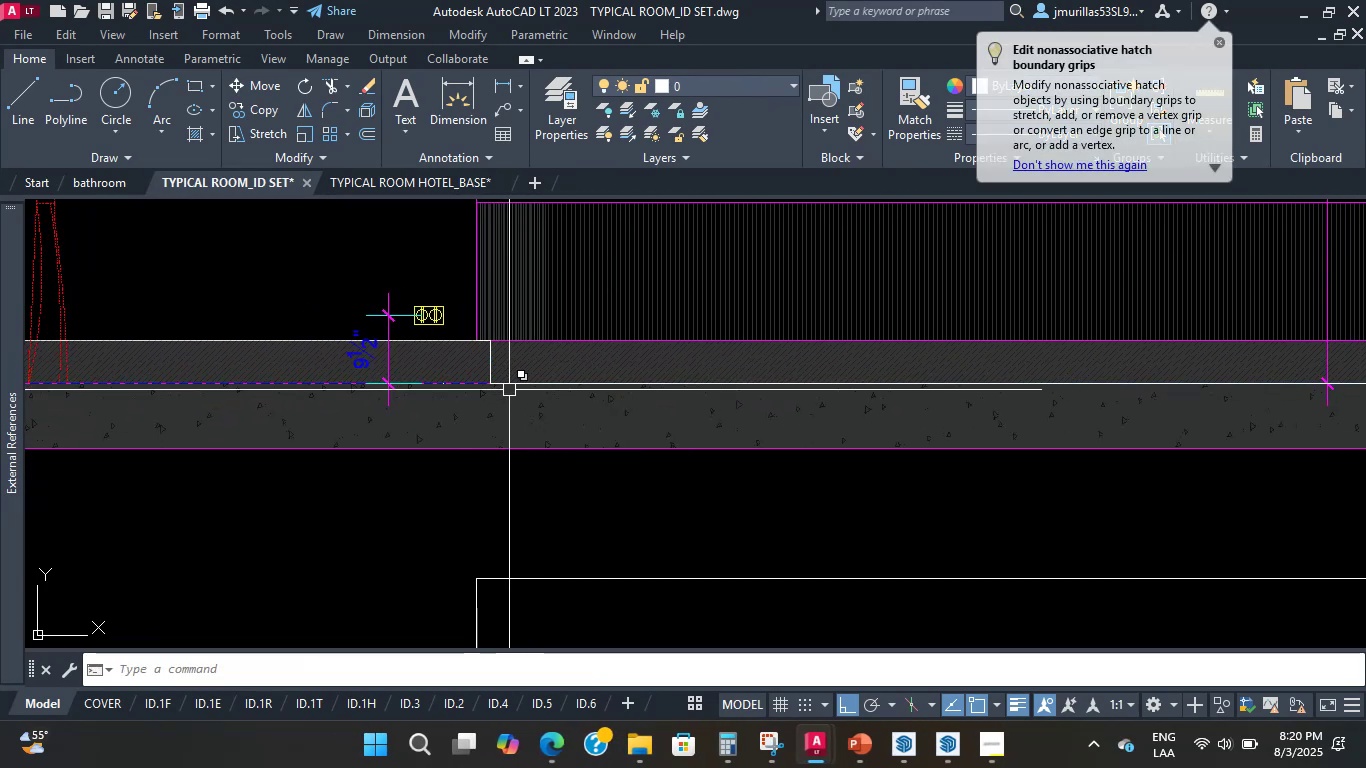 
left_click([512, 390])
 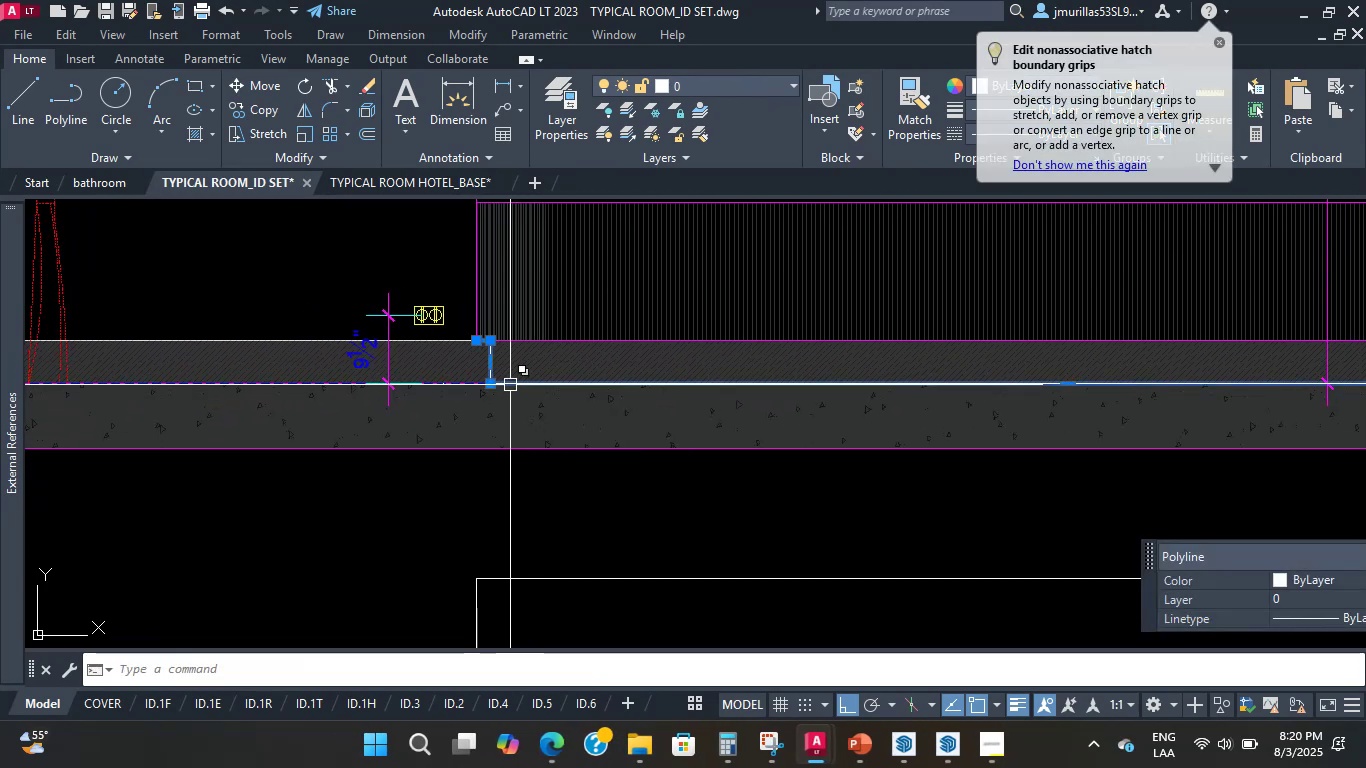 
scroll: coordinate [508, 365], scroll_direction: down, amount: 2.0
 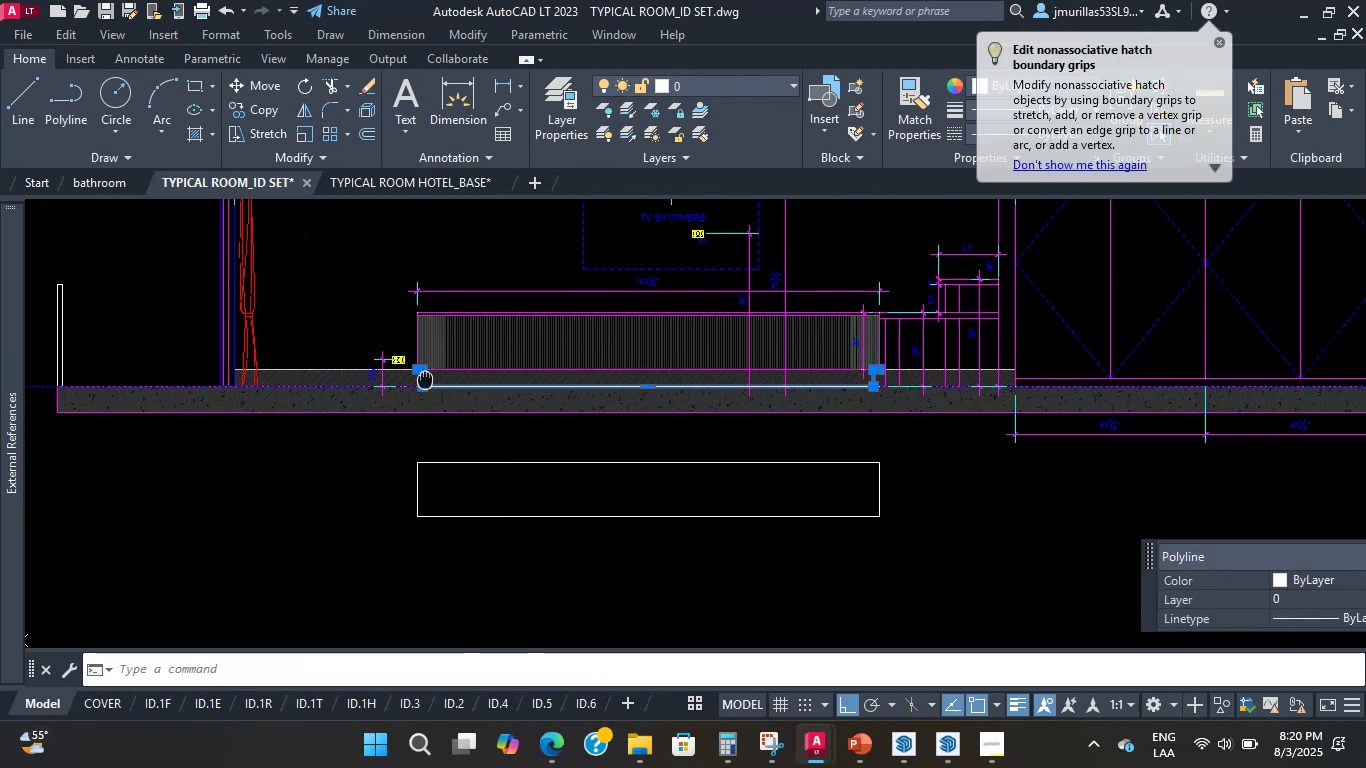 
scroll: coordinate [804, 330], scroll_direction: up, amount: 3.0
 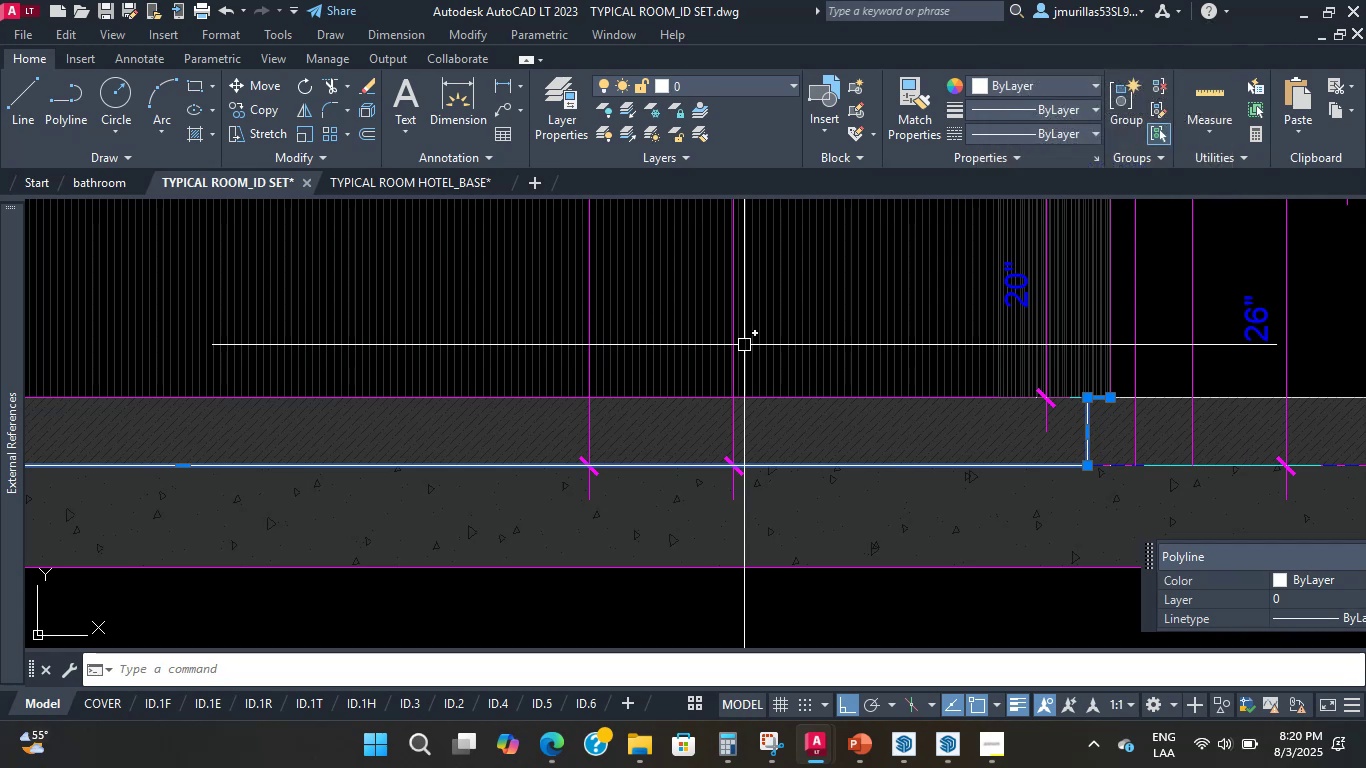 
scroll: coordinate [534, 424], scroll_direction: down, amount: 2.0
 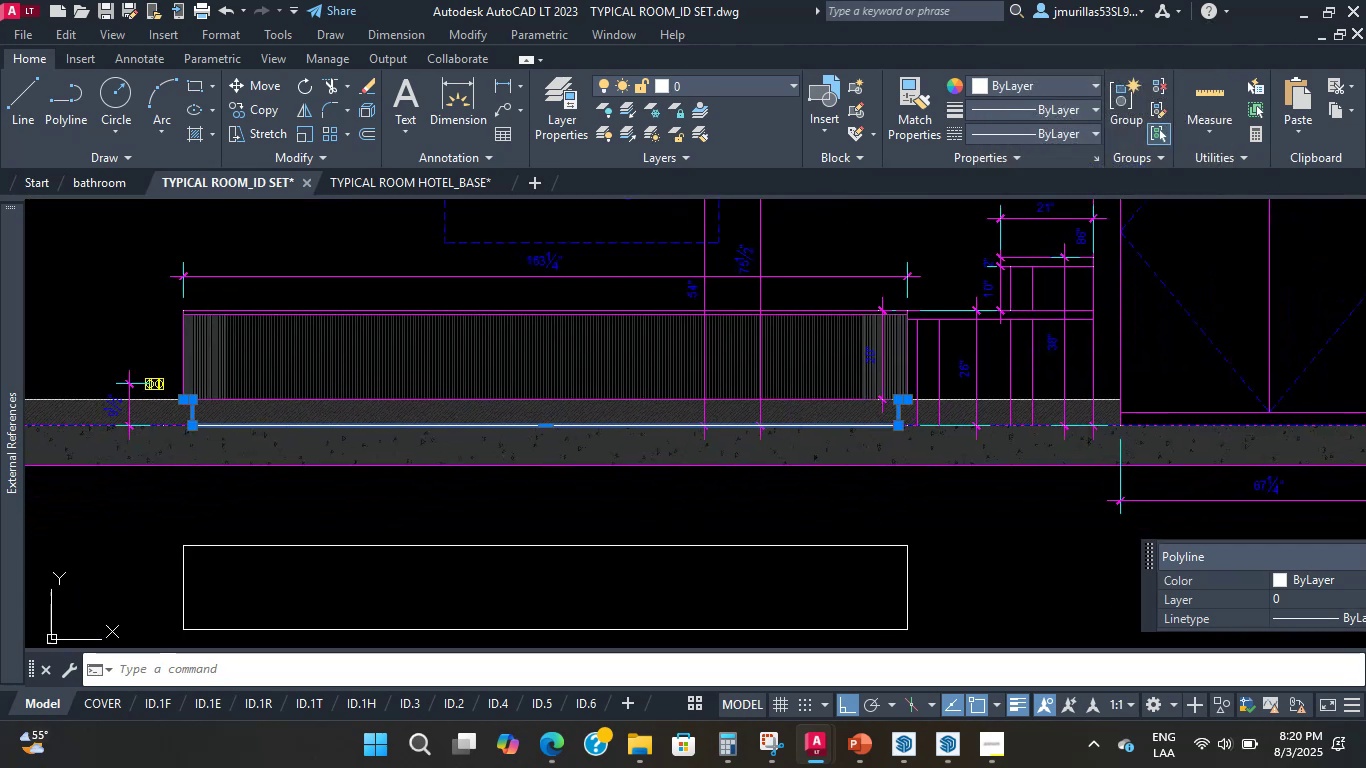 
key(Escape)
 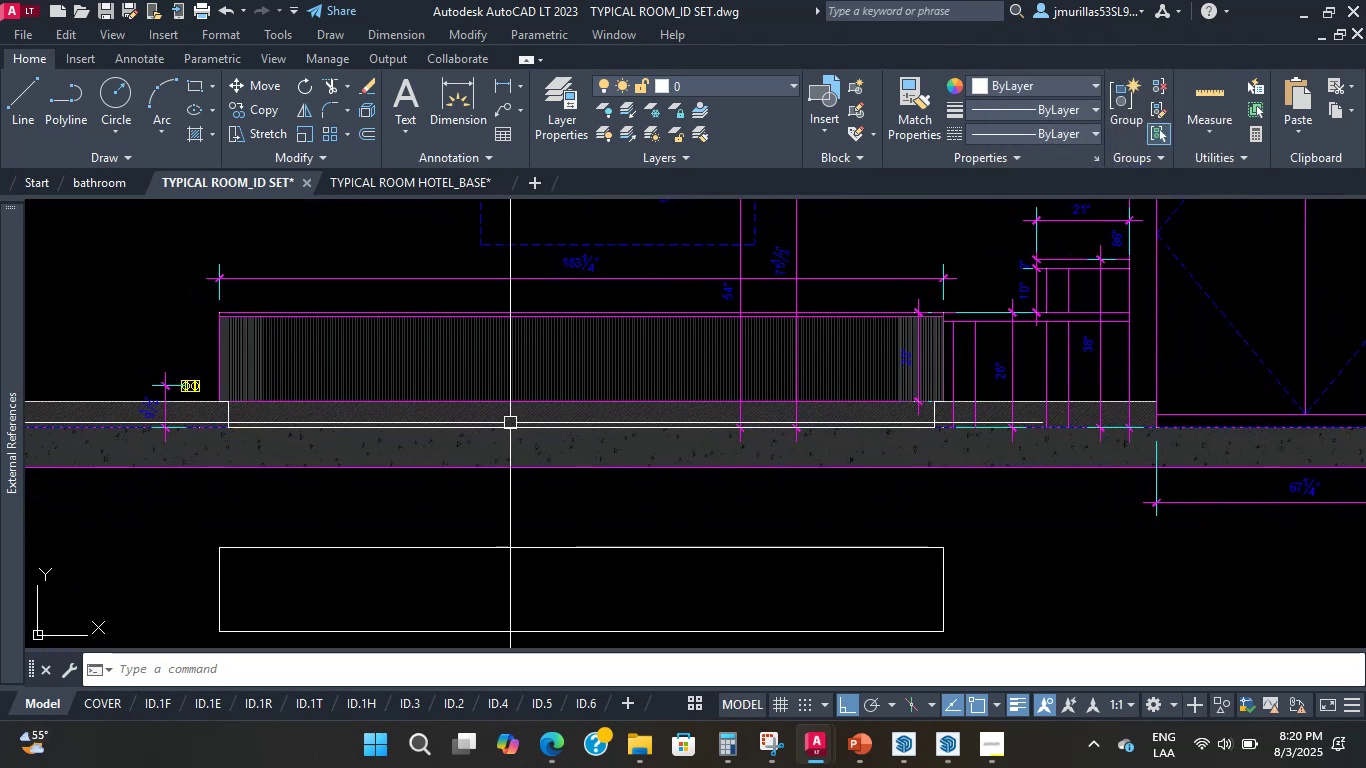 
scroll: coordinate [242, 402], scroll_direction: up, amount: 1.0
 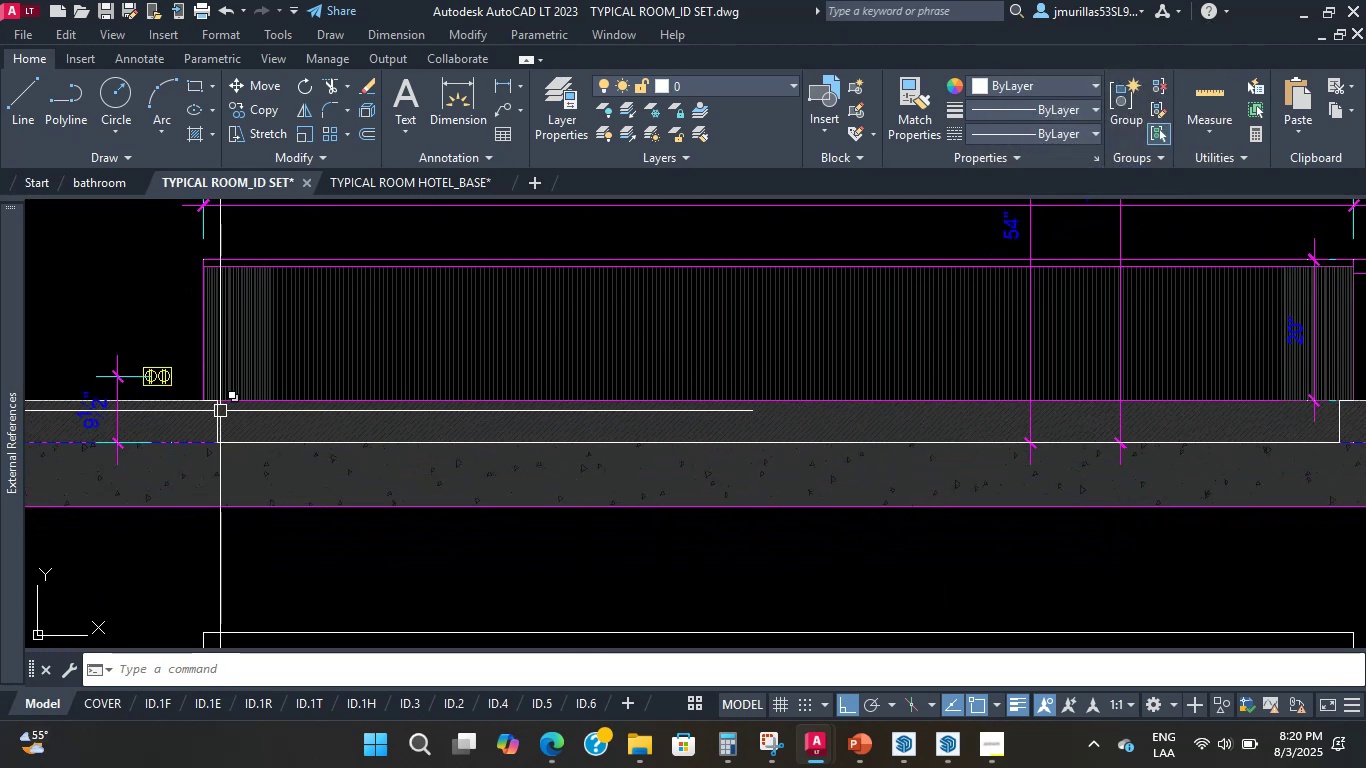 
left_click([219, 410])
 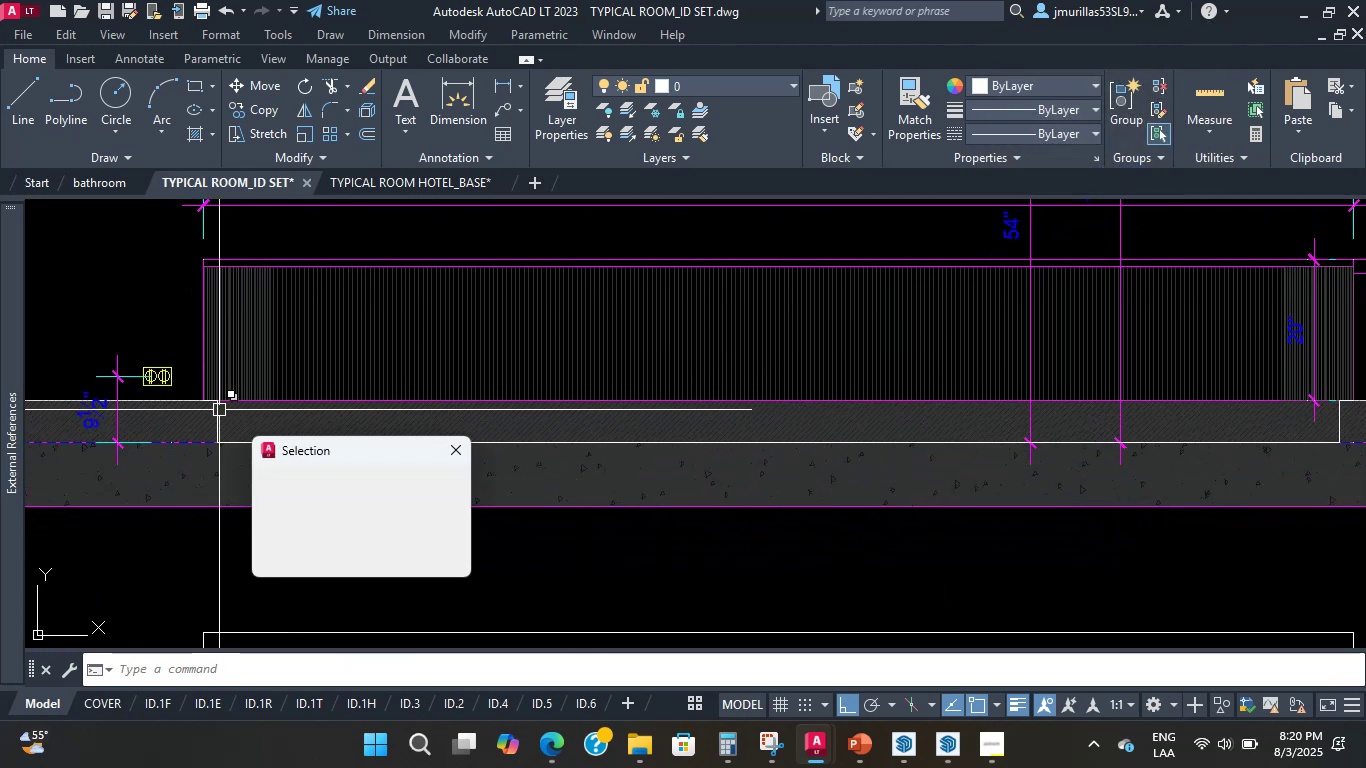 
scroll: coordinate [241, 394], scroll_direction: up, amount: 3.0
 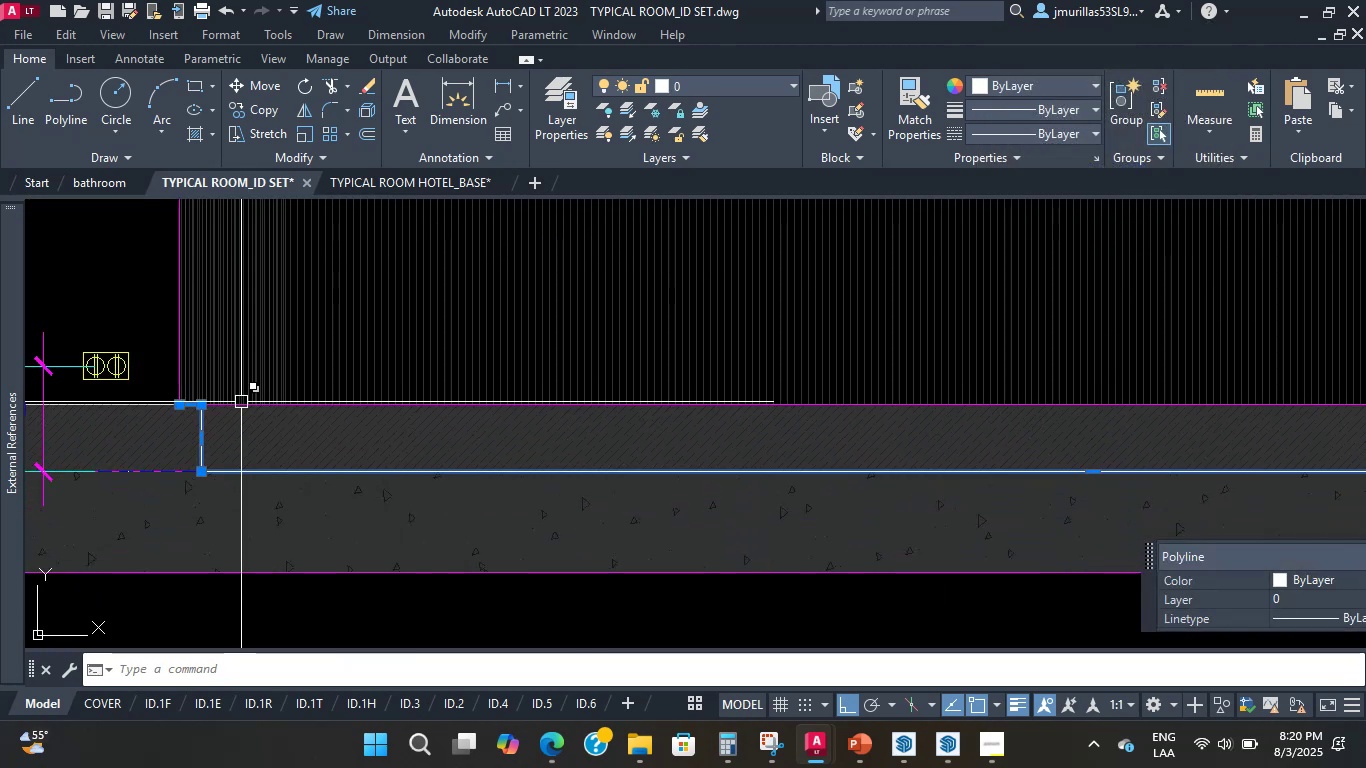 
left_click([241, 402])
 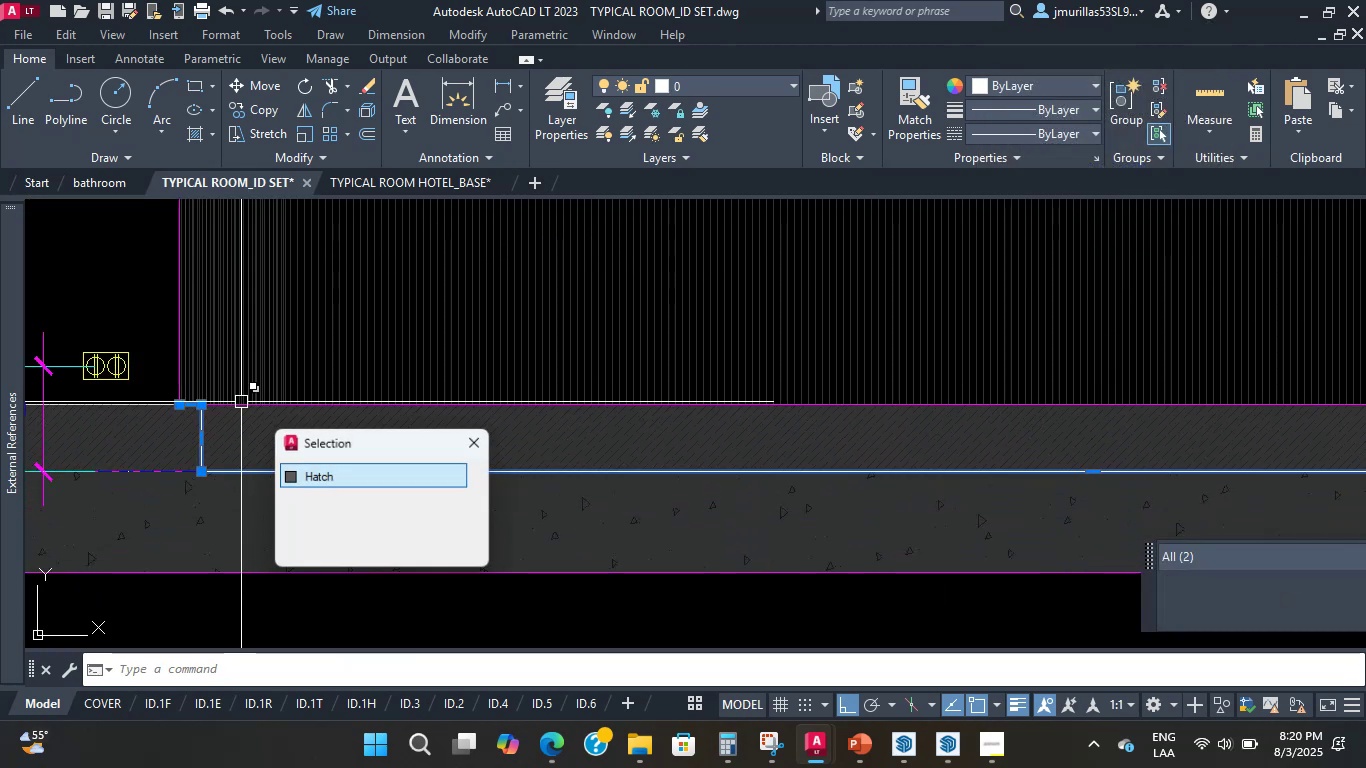 
scroll: coordinate [261, 398], scroll_direction: none, amount: 0.0
 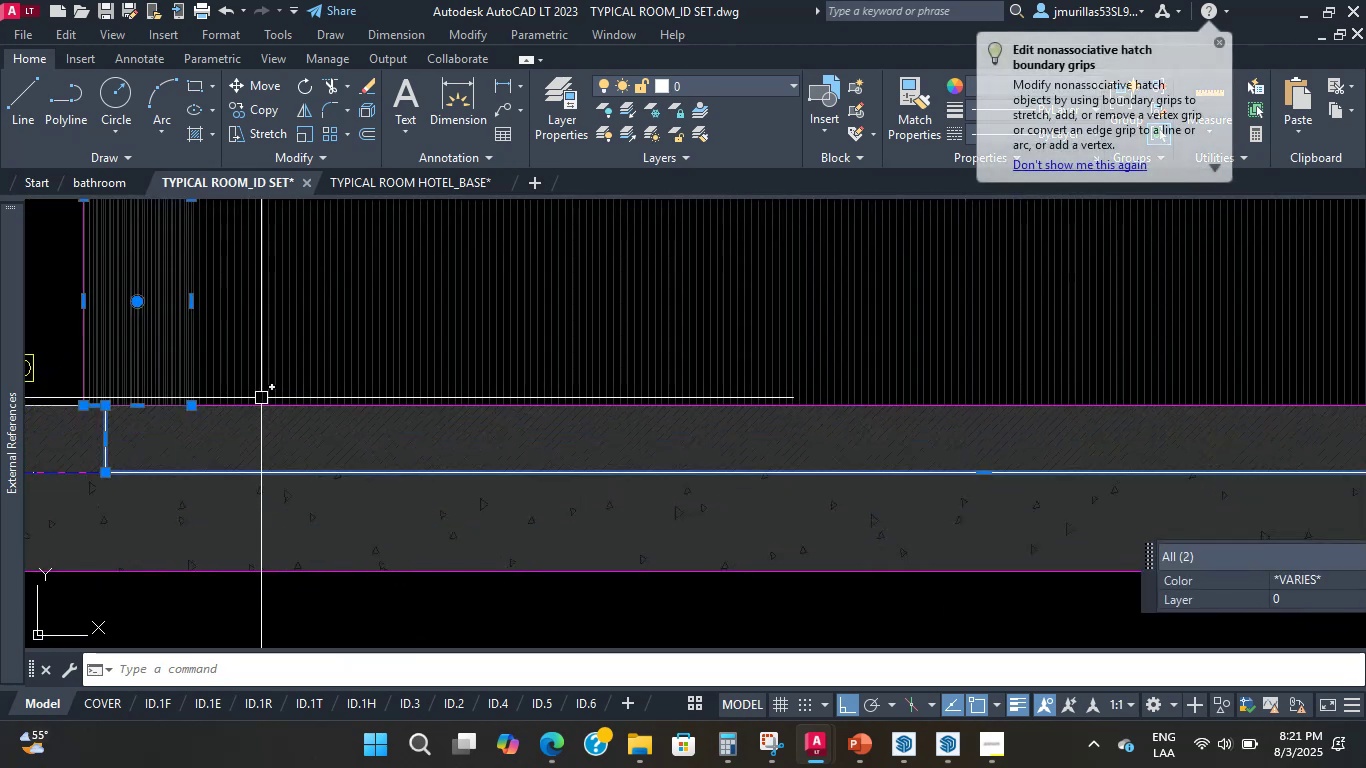 
key(Escape)
 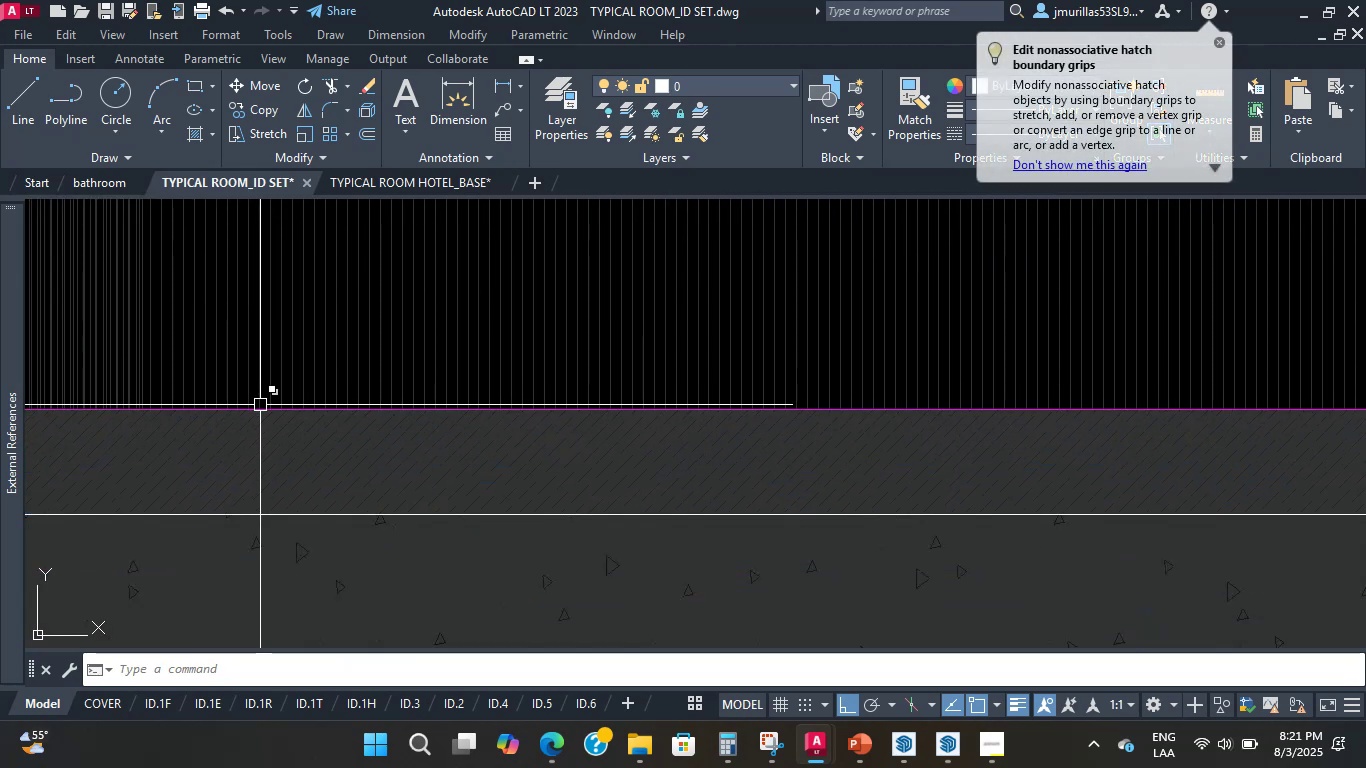 
left_click([260, 405])
 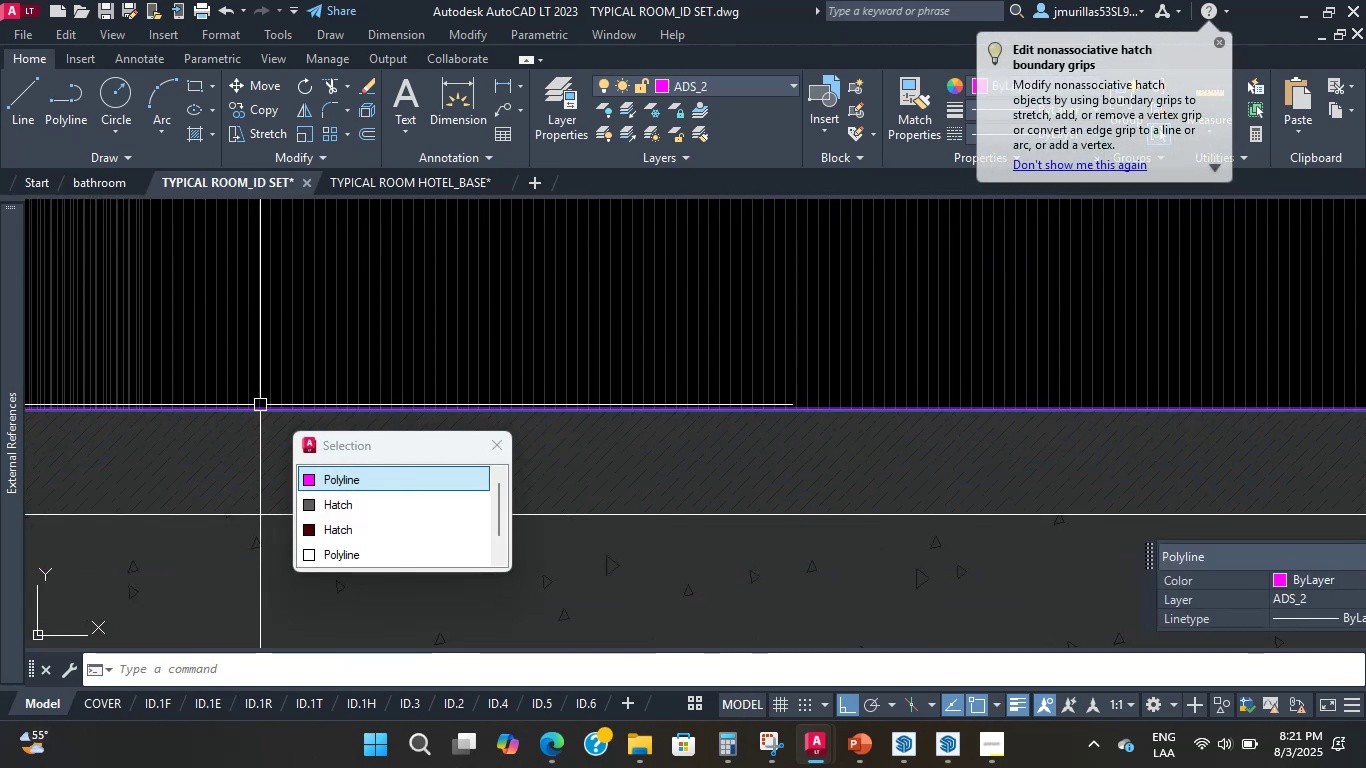 
scroll: coordinate [203, 443], scroll_direction: down, amount: 2.0
 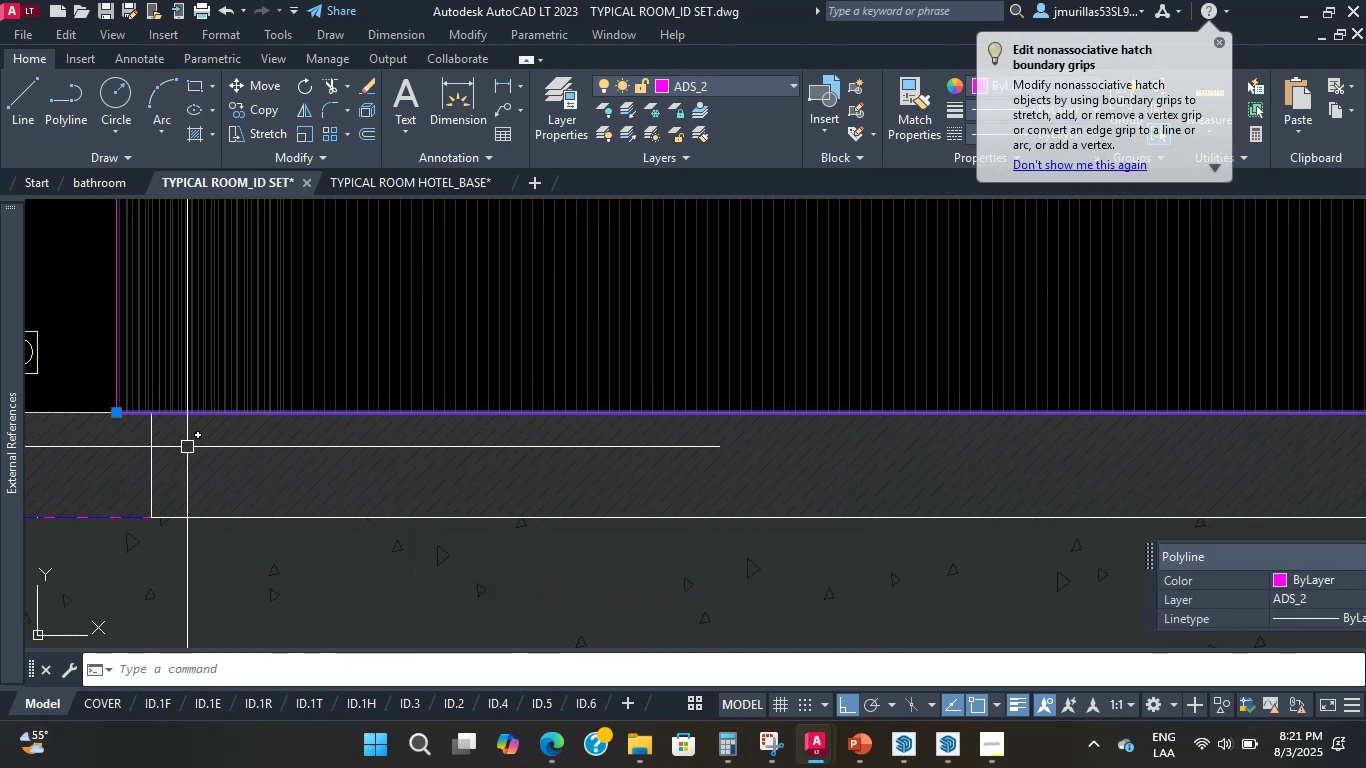 
left_click([152, 438])
 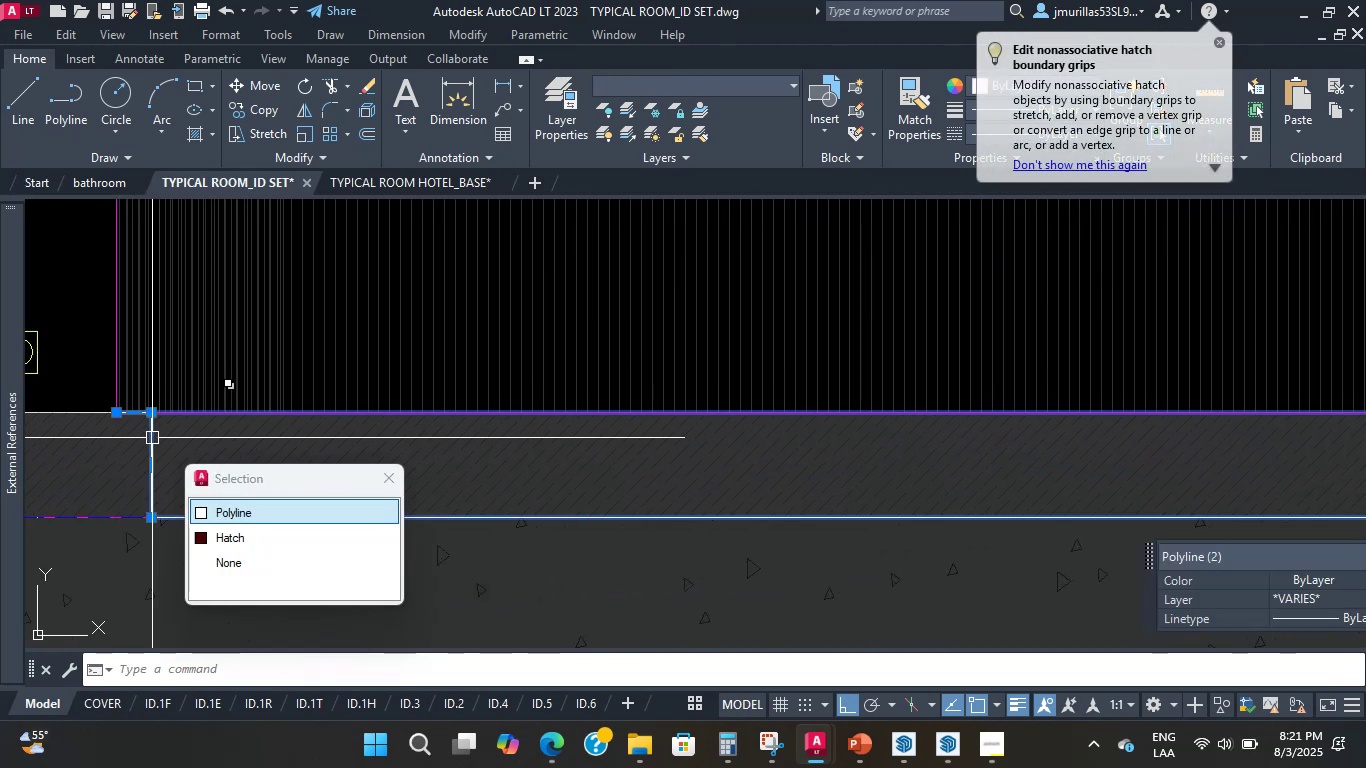 
scroll: coordinate [173, 480], scroll_direction: down, amount: 1.0
 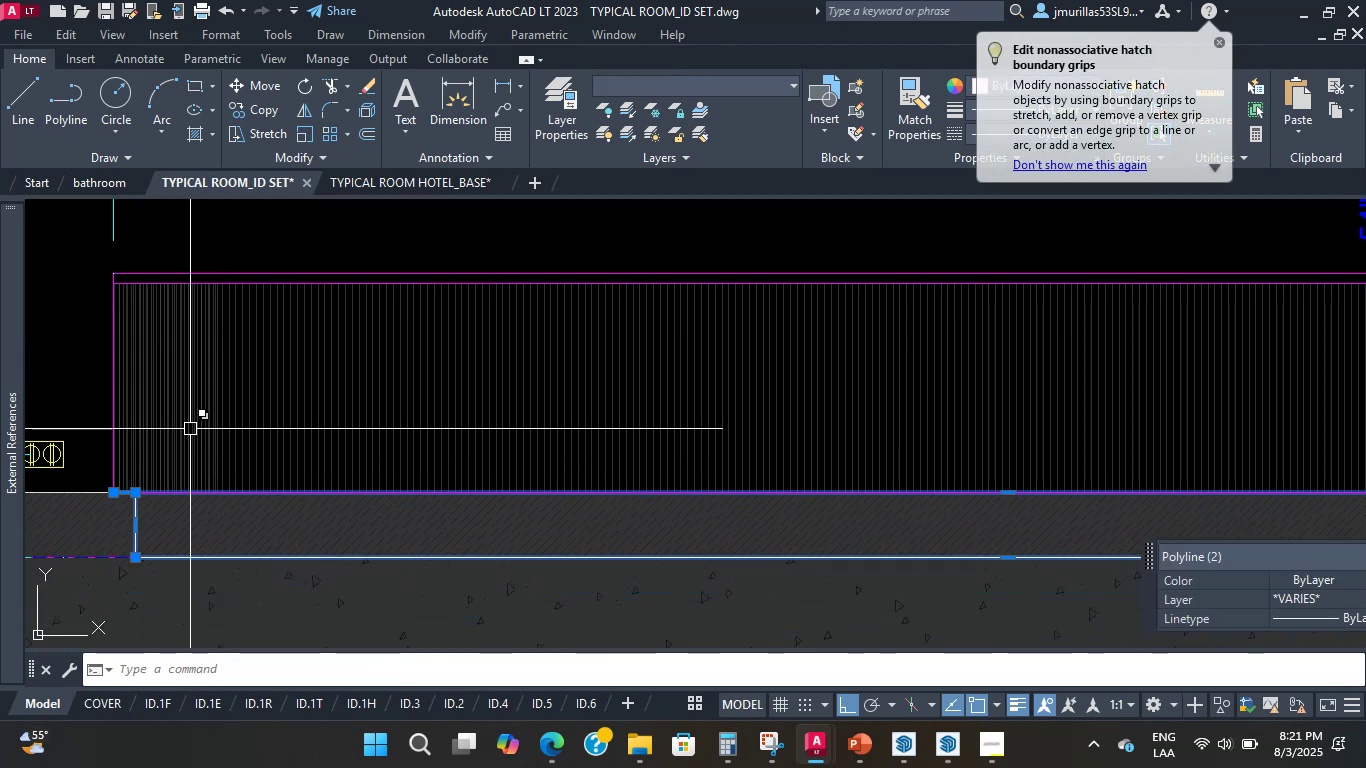 
type(co )
 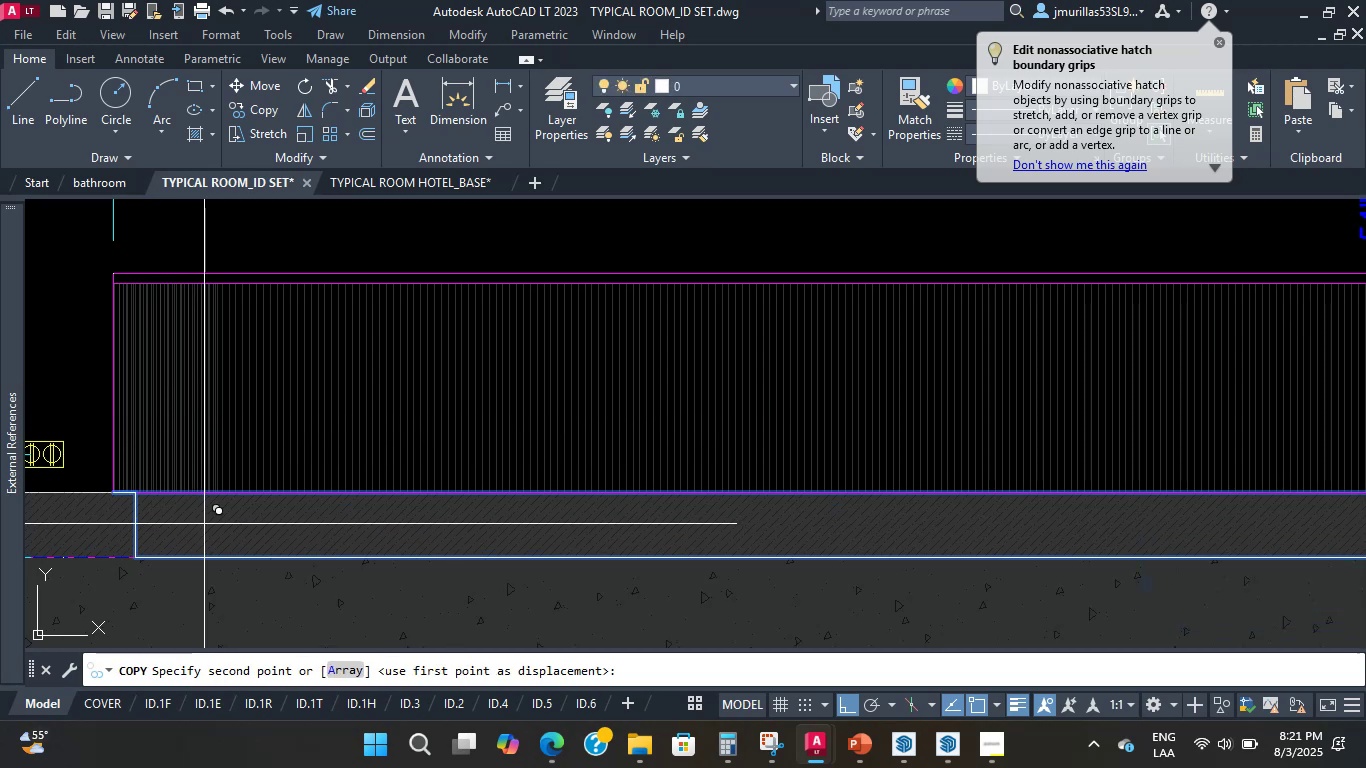 
scroll: coordinate [280, 441], scroll_direction: down, amount: 3.0
 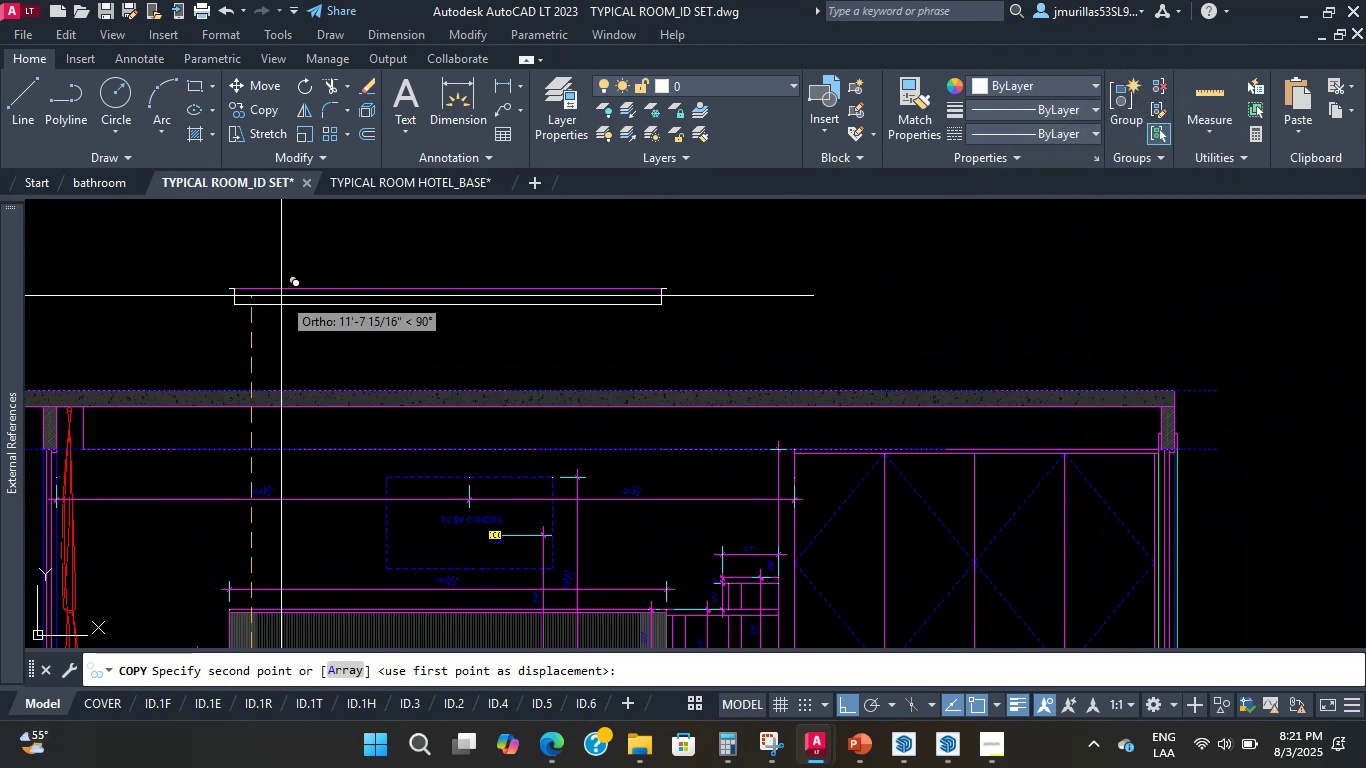 
key(Escape)
 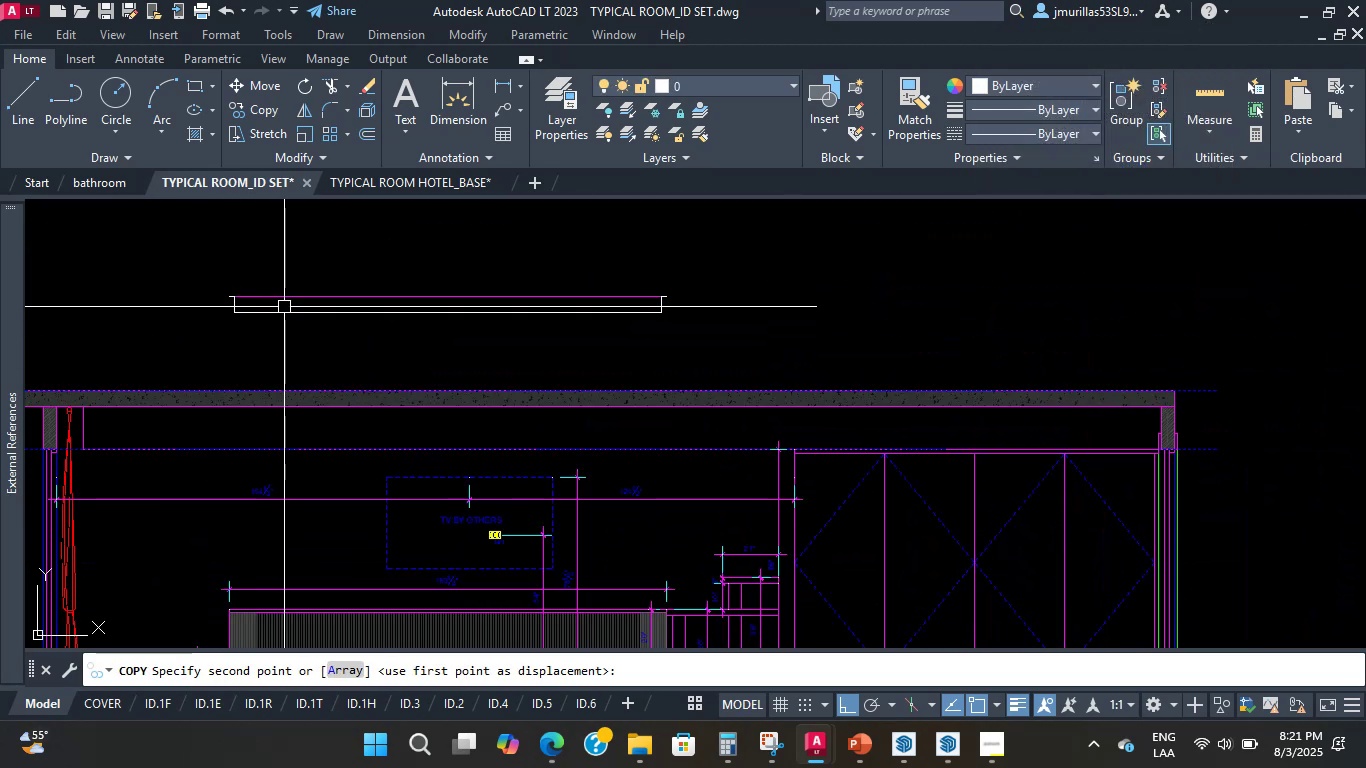 
scroll: coordinate [288, 319], scroll_direction: up, amount: 2.0
 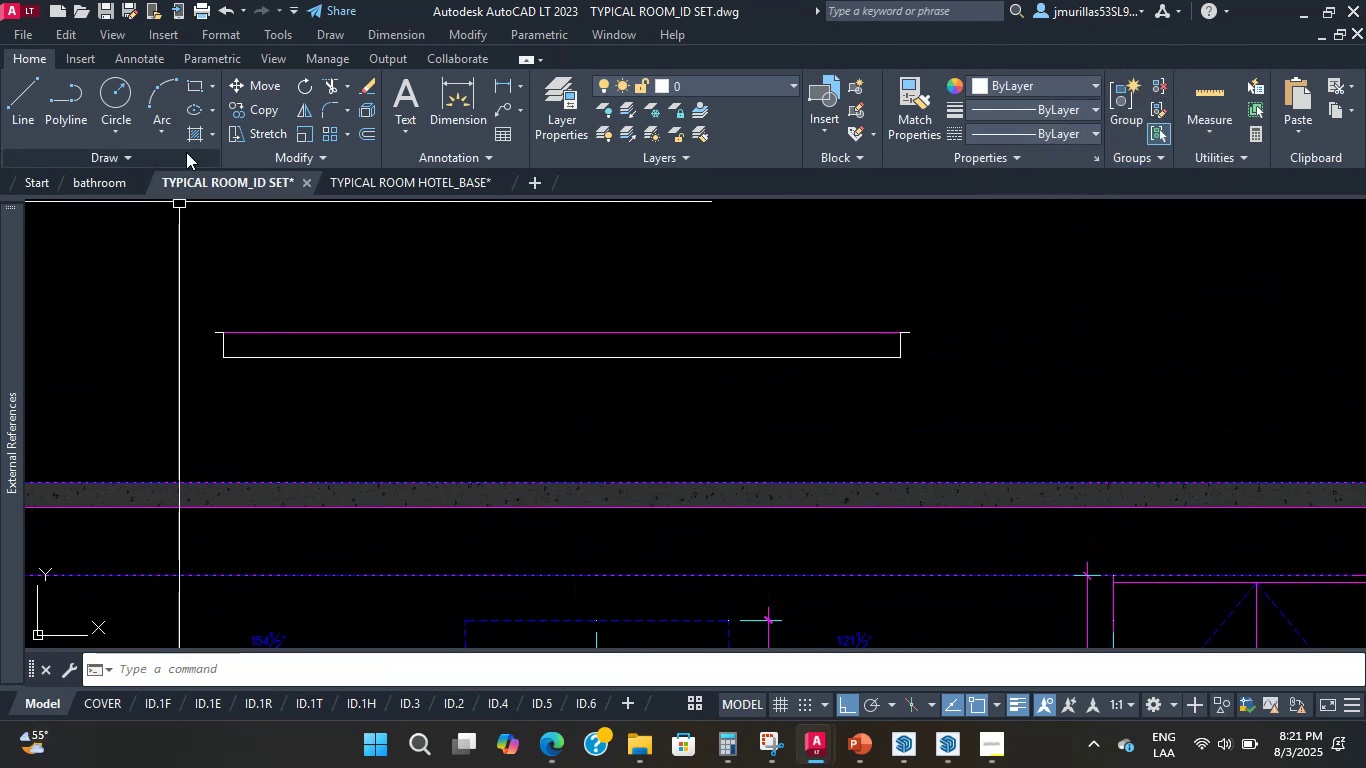 
left_click([195, 138])
 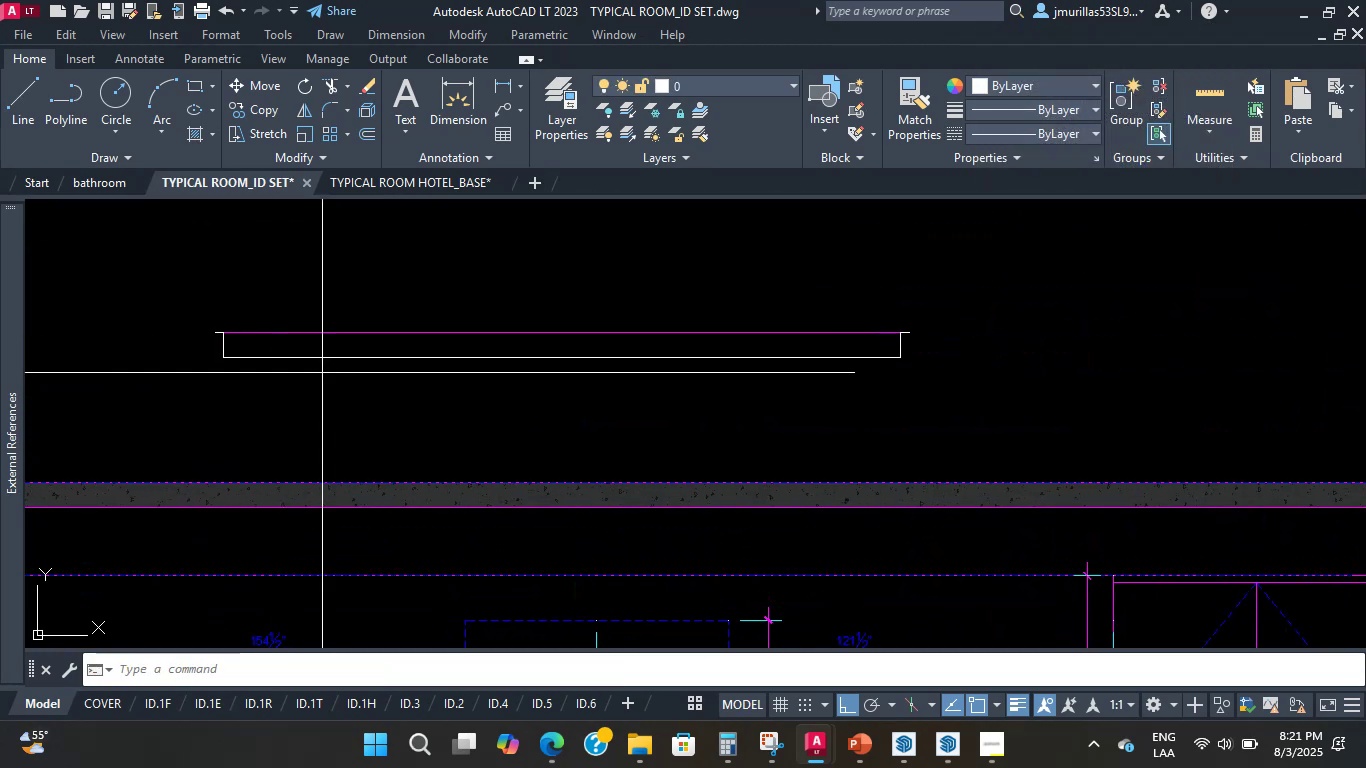 
left_click_drag(start_coordinate=[318, 350], to_coordinate=[318, 355])
 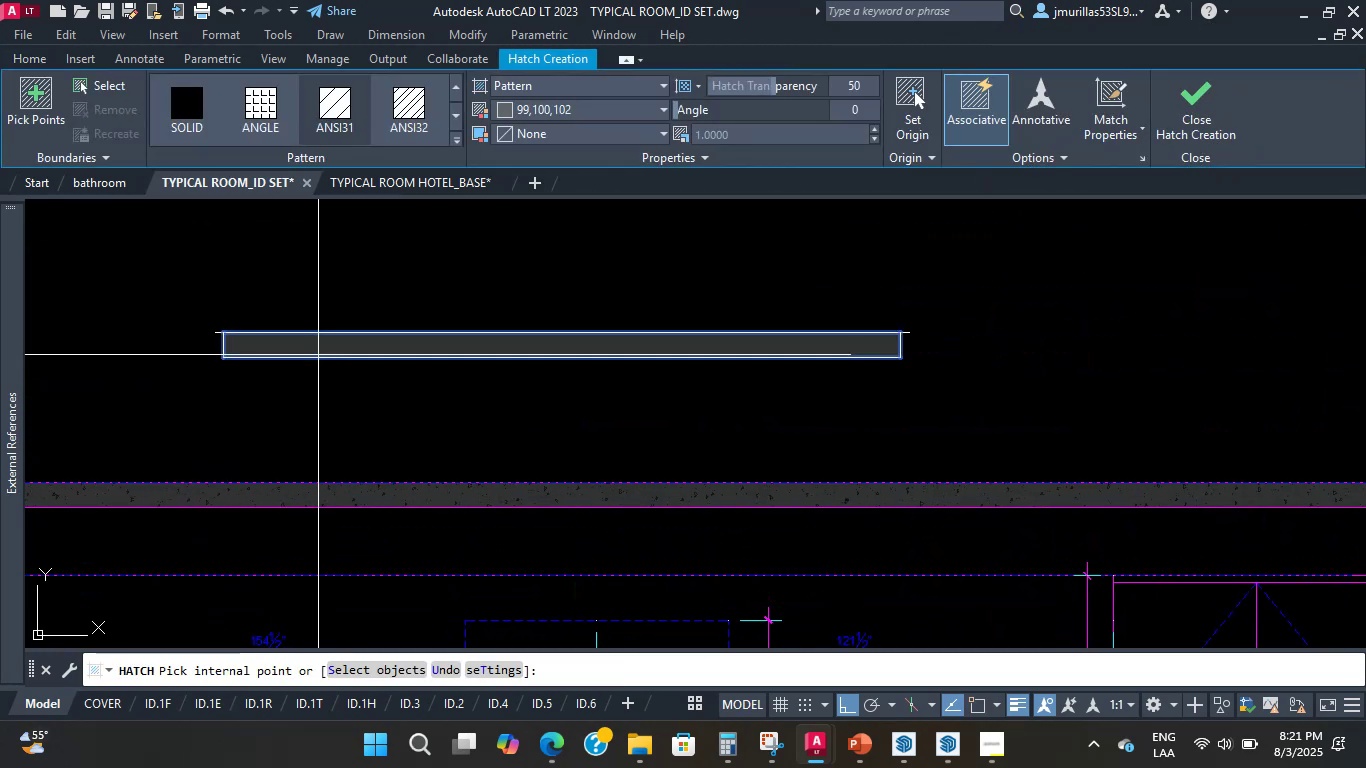 
key(Escape)
 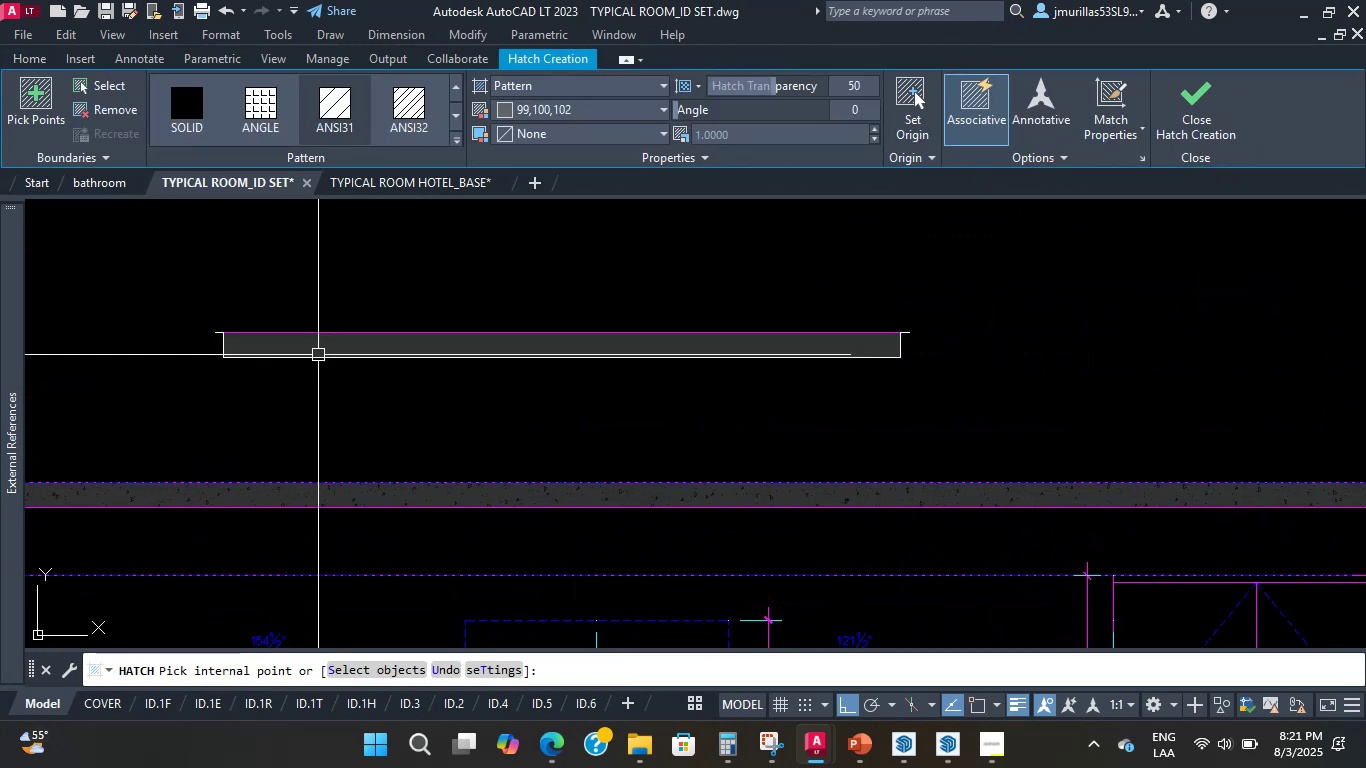 
scroll: coordinate [320, 386], scroll_direction: down, amount: 3.0
 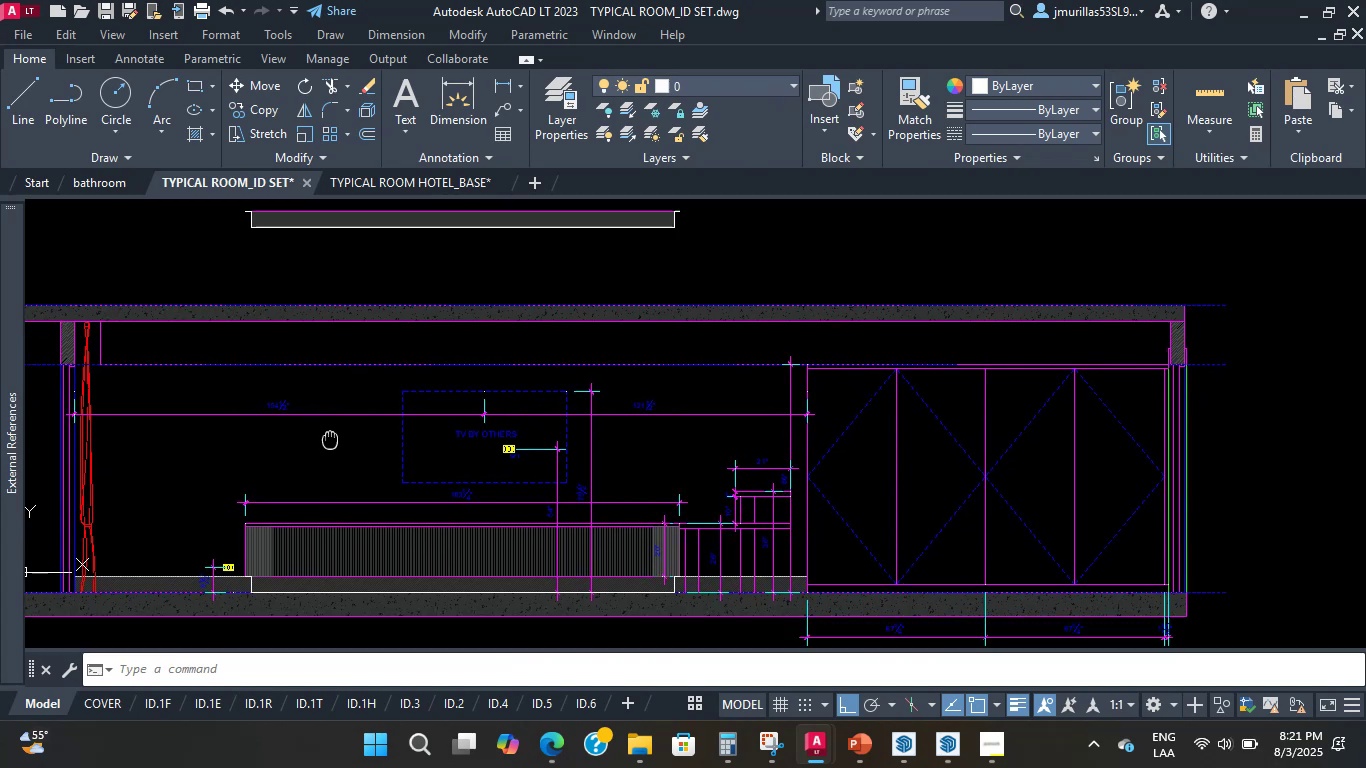 
scroll: coordinate [151, 544], scroll_direction: up, amount: 4.0
 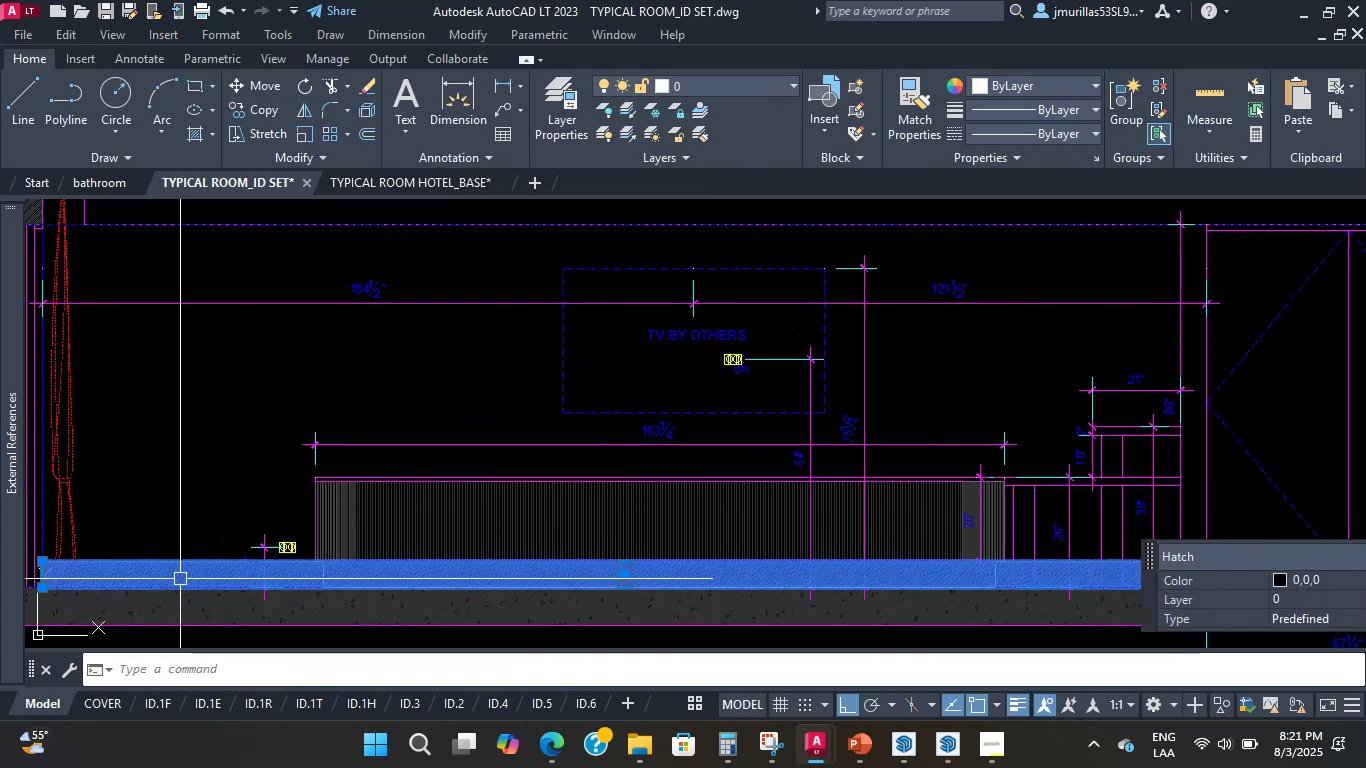 
scroll: coordinate [414, 385], scroll_direction: down, amount: 3.0
 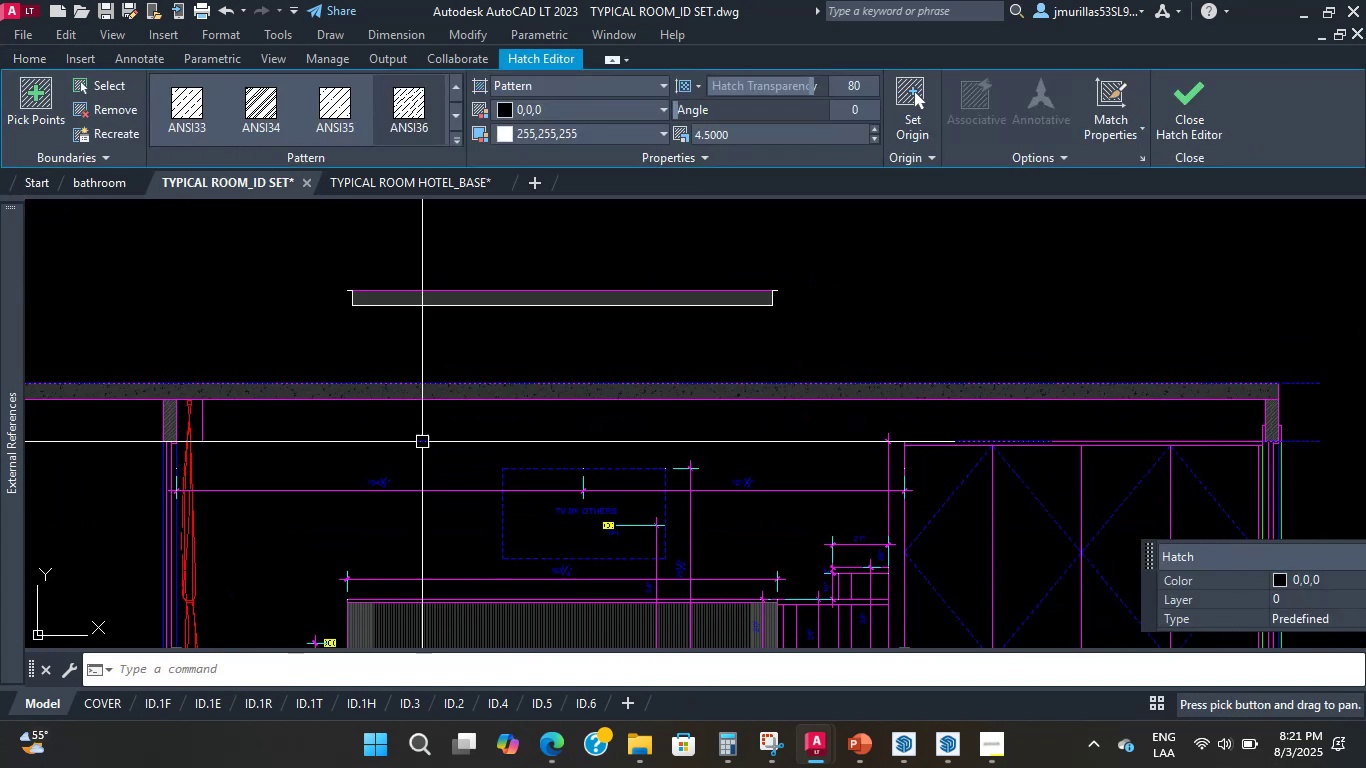 
scroll: coordinate [428, 324], scroll_direction: up, amount: 2.0
 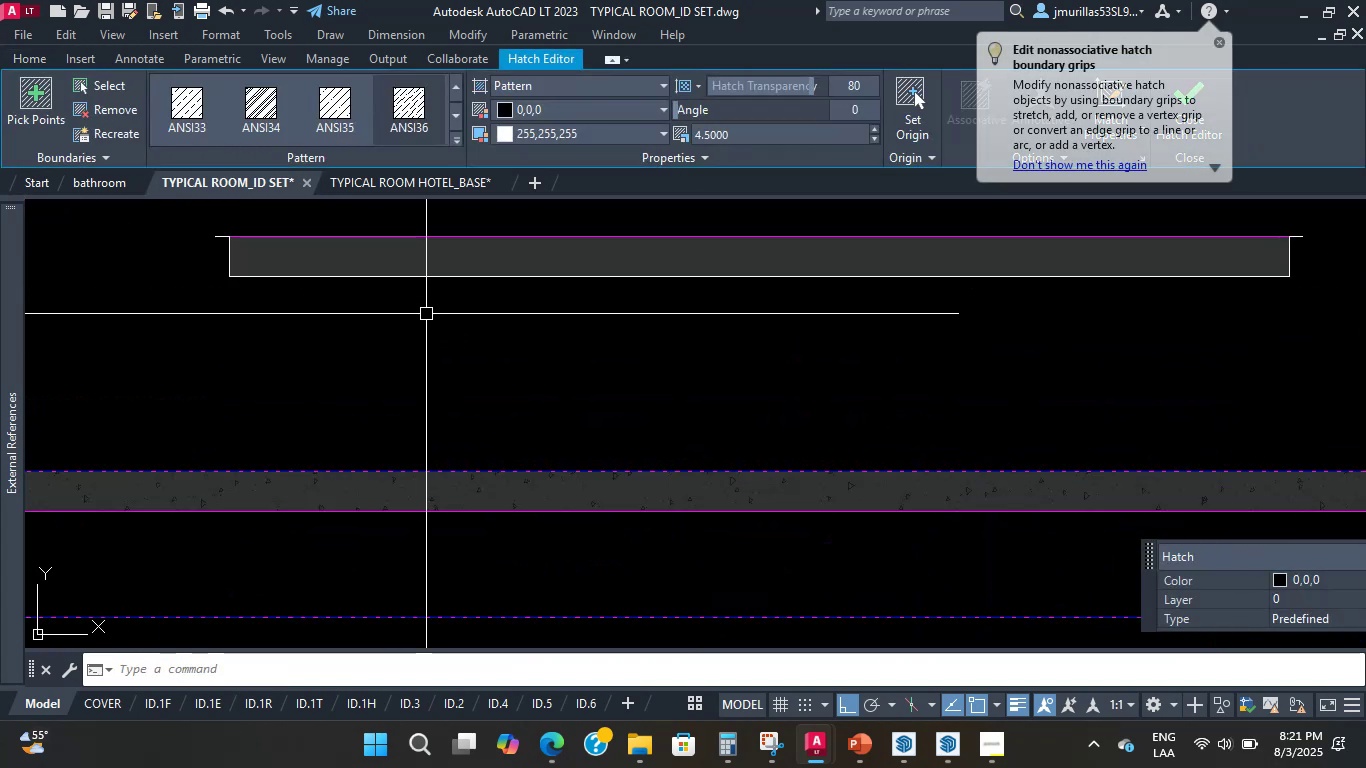 
hold_key(key=Escape, duration=1.43)
 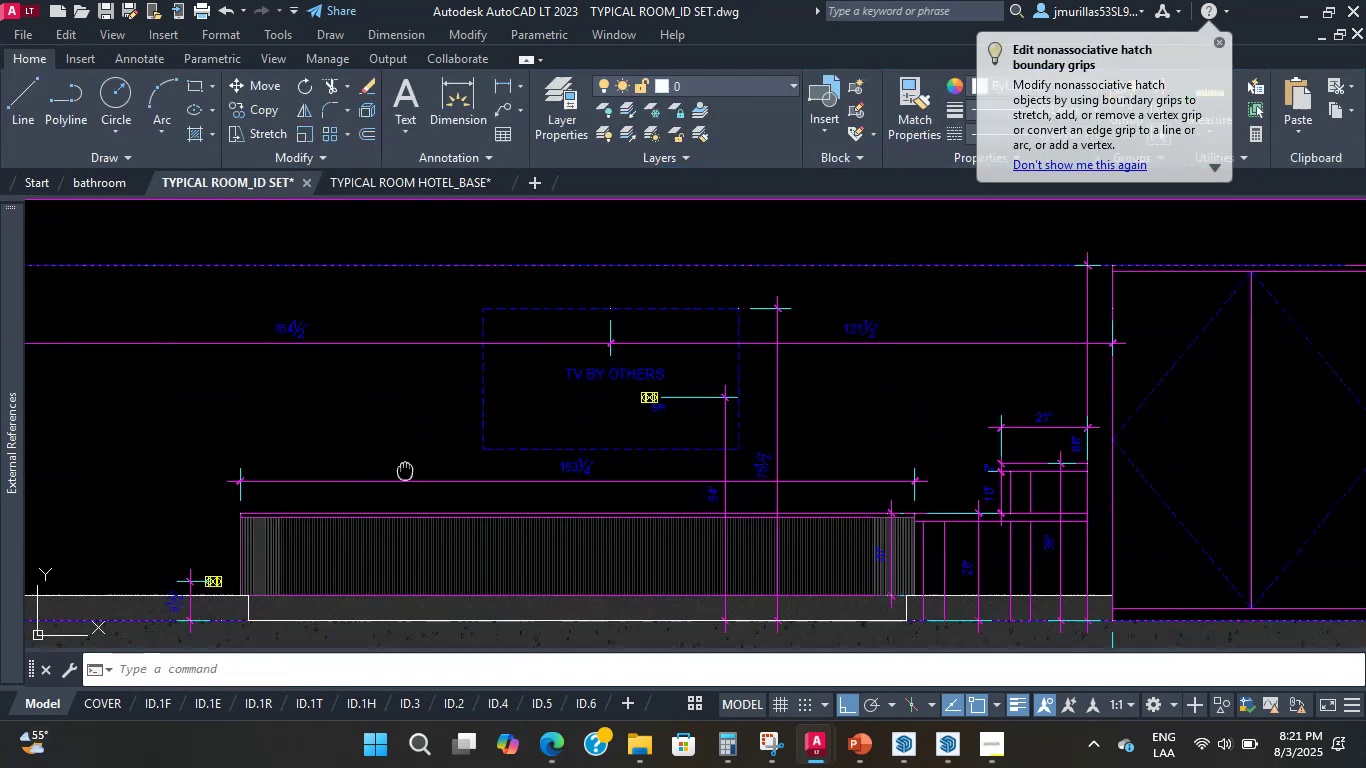 
left_click([400, 256])
 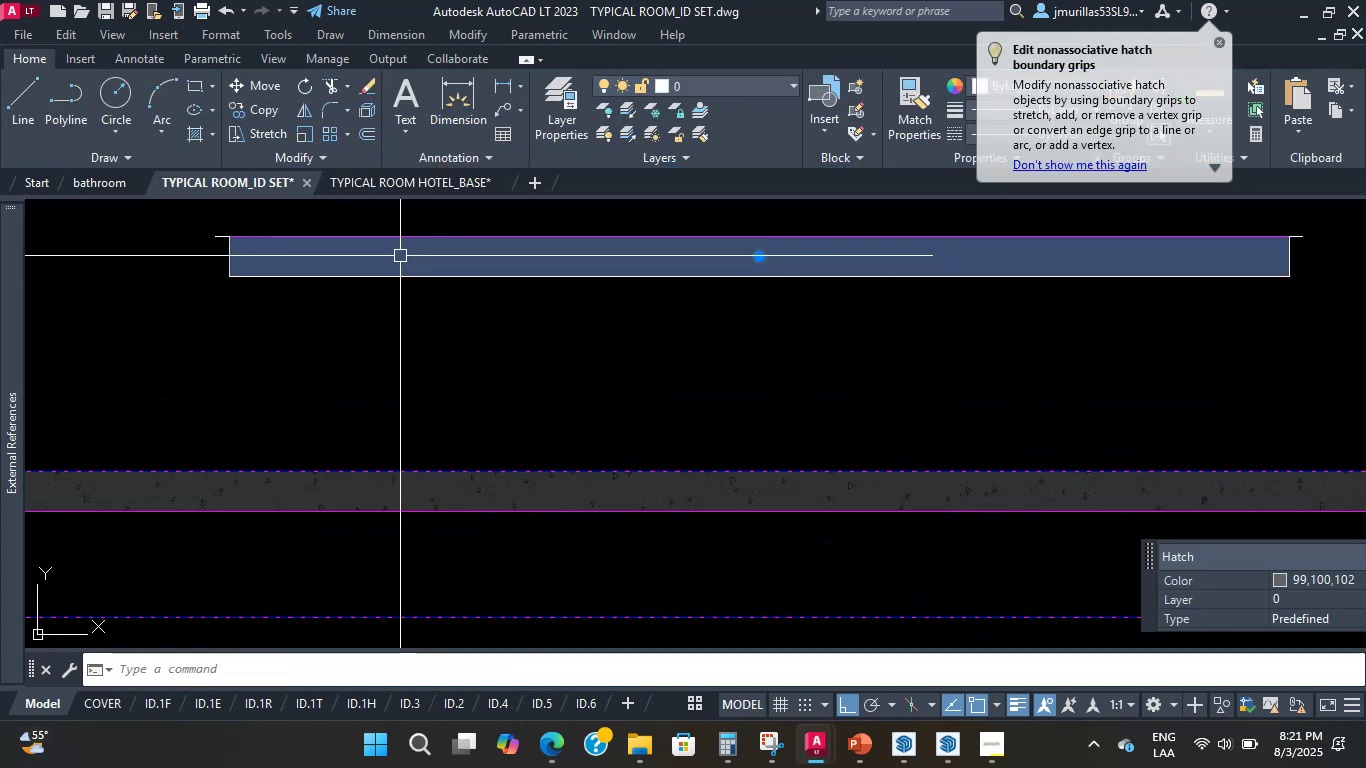 
scroll: coordinate [428, 326], scroll_direction: down, amount: 3.0
 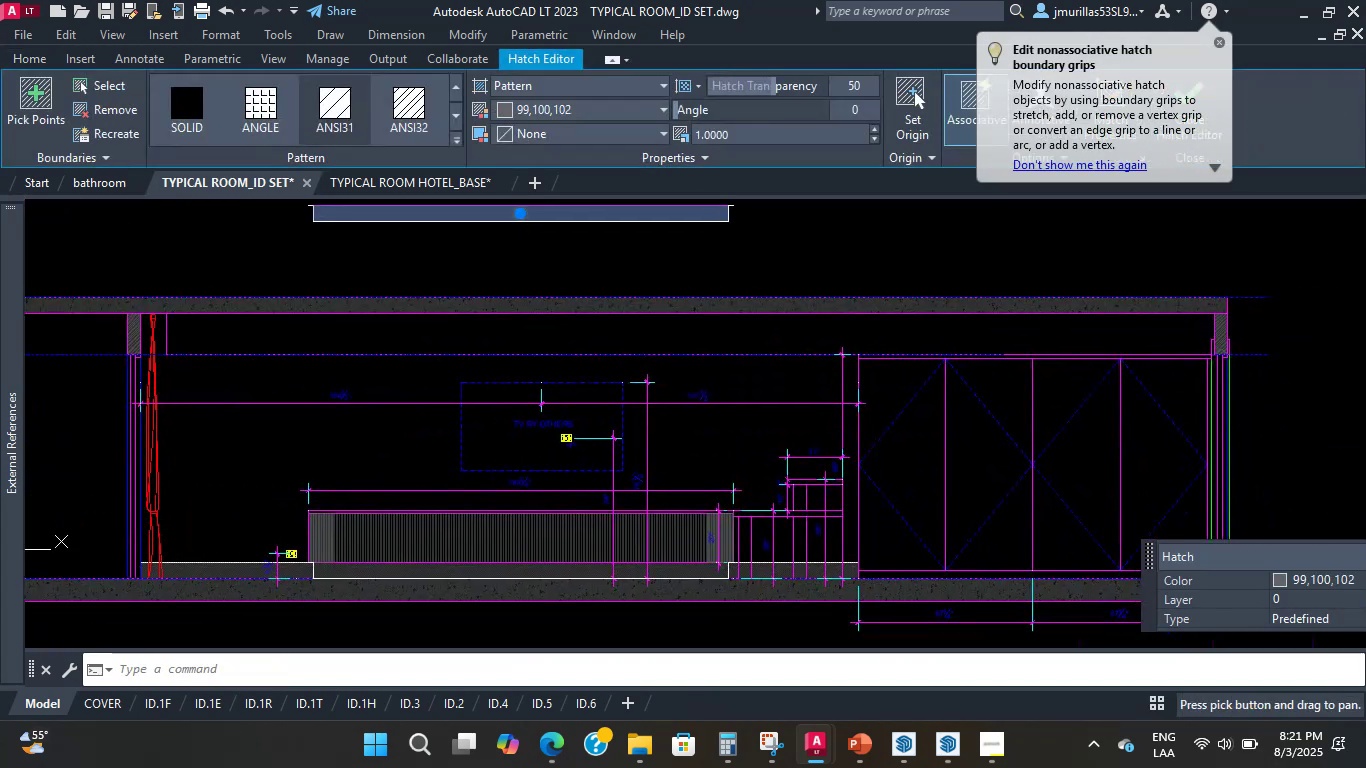 
scroll: coordinate [419, 507], scroll_direction: up, amount: 2.0
 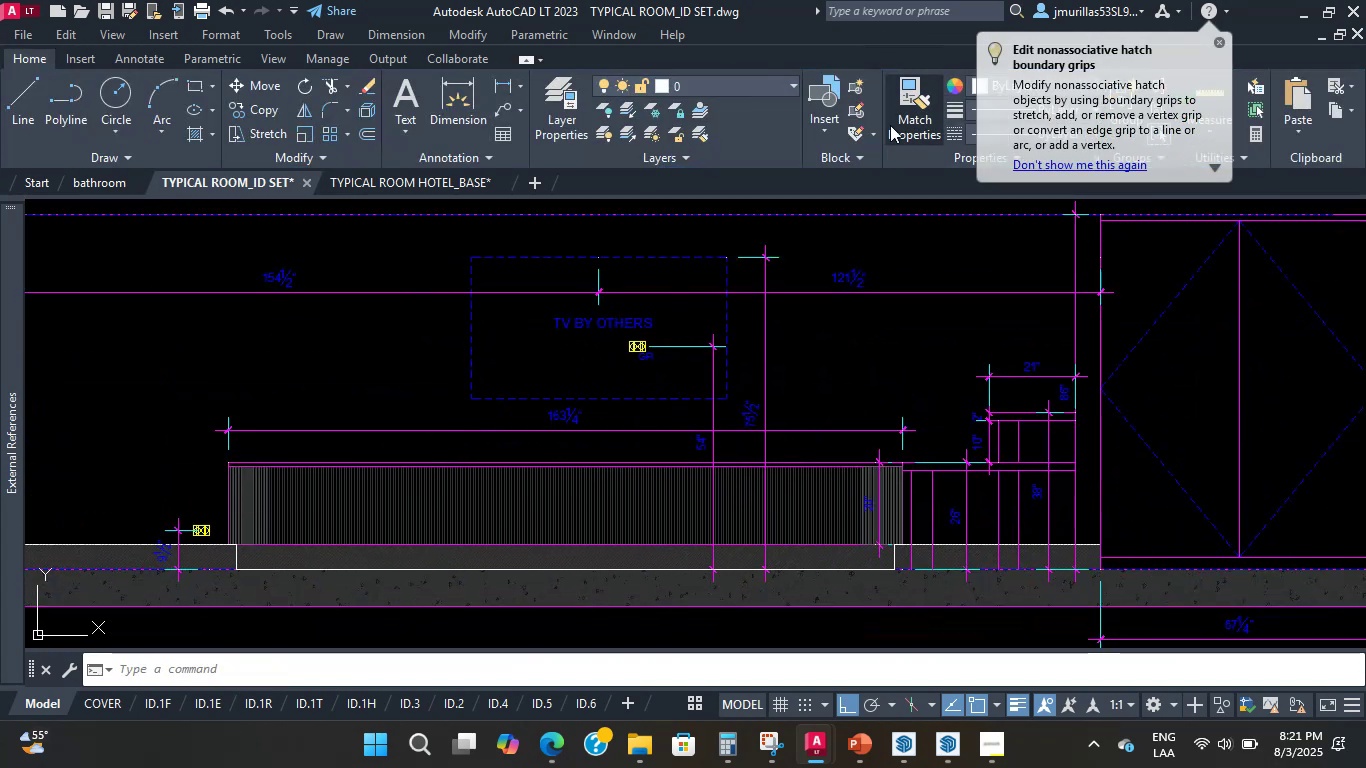 
left_click([403, 495])
 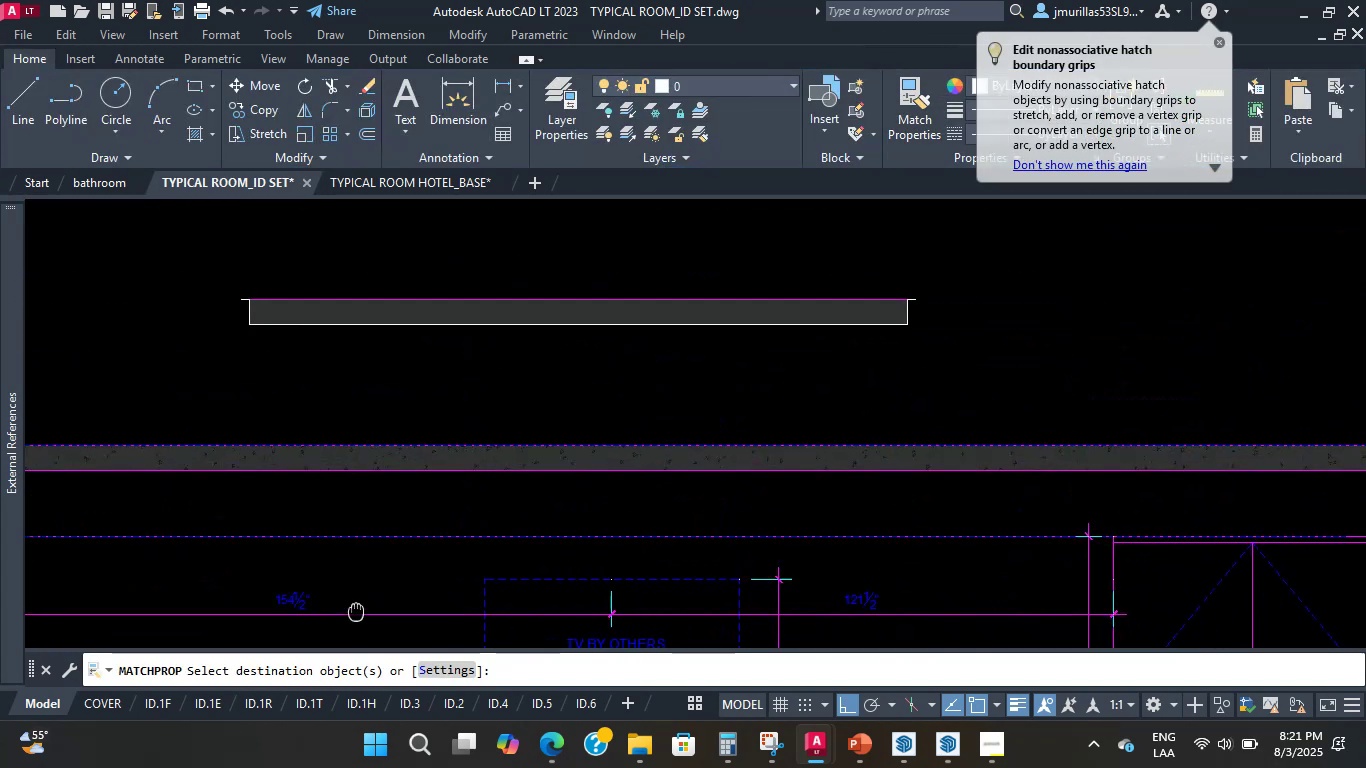 
scroll: coordinate [364, 369], scroll_direction: up, amount: 2.0
 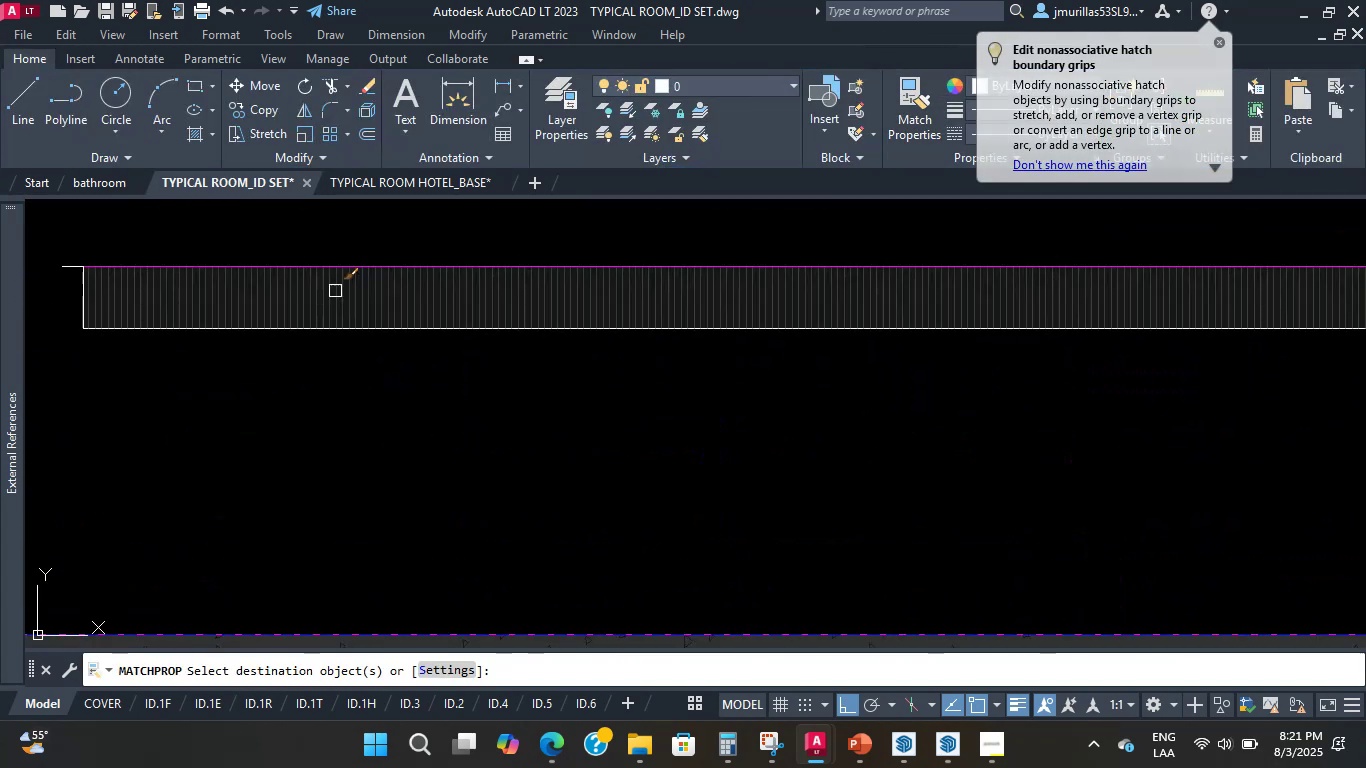 
left_click([335, 289])
 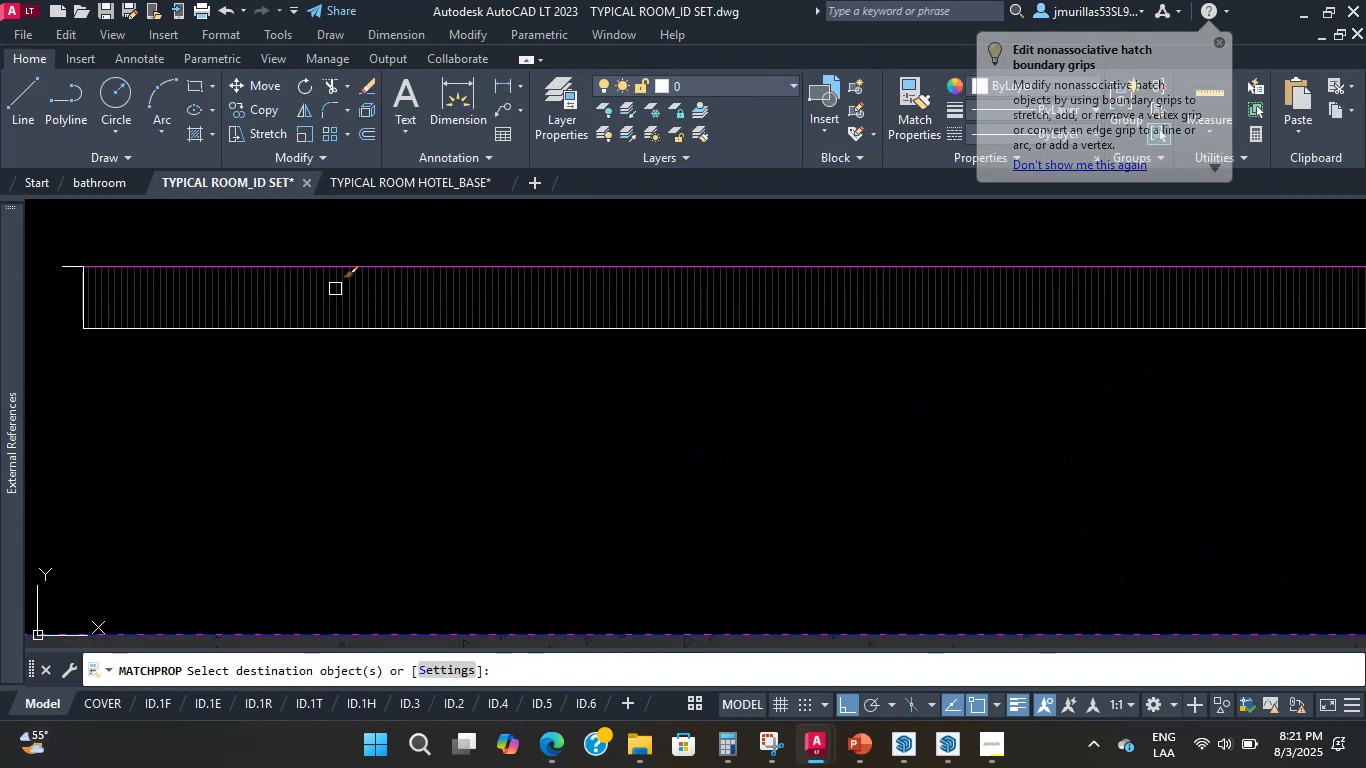 
key(Escape)
 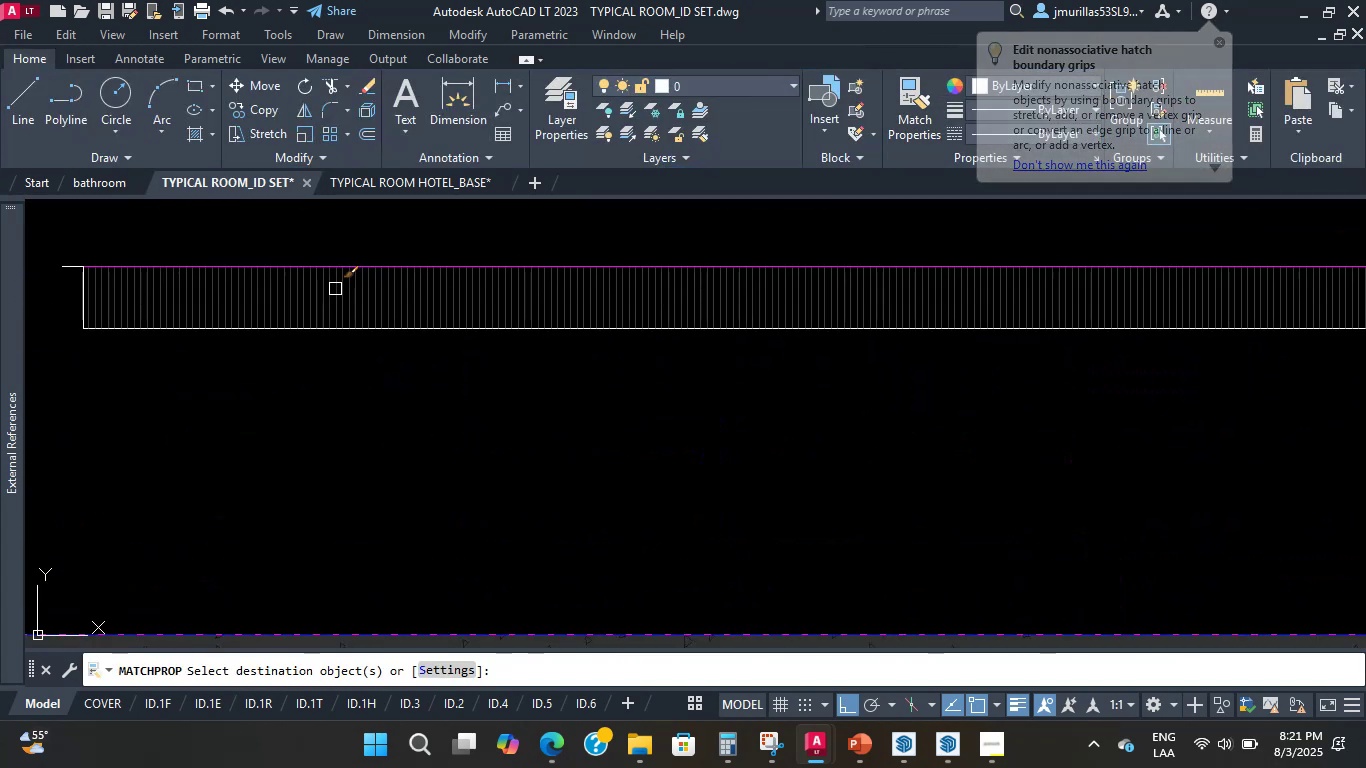 
scroll: coordinate [334, 320], scroll_direction: down, amount: 4.0
 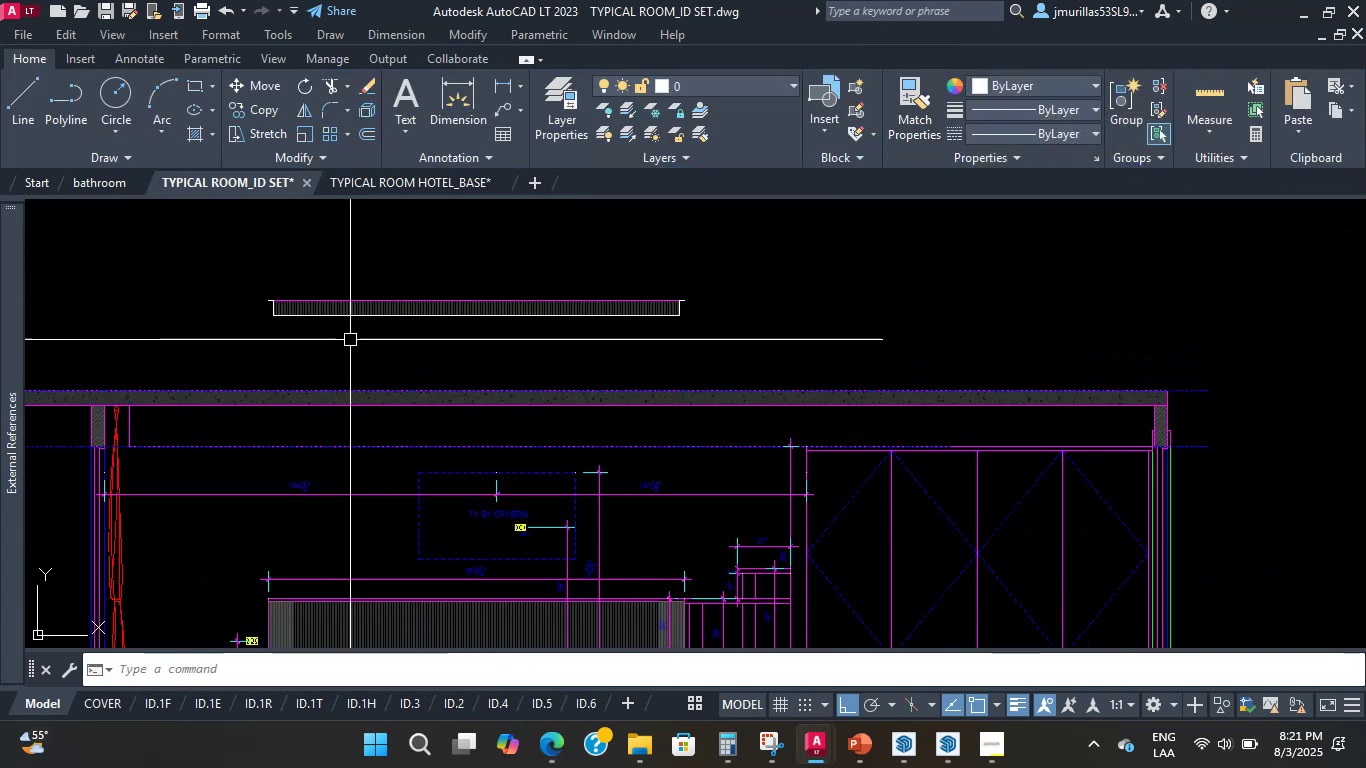 
key(Escape)
 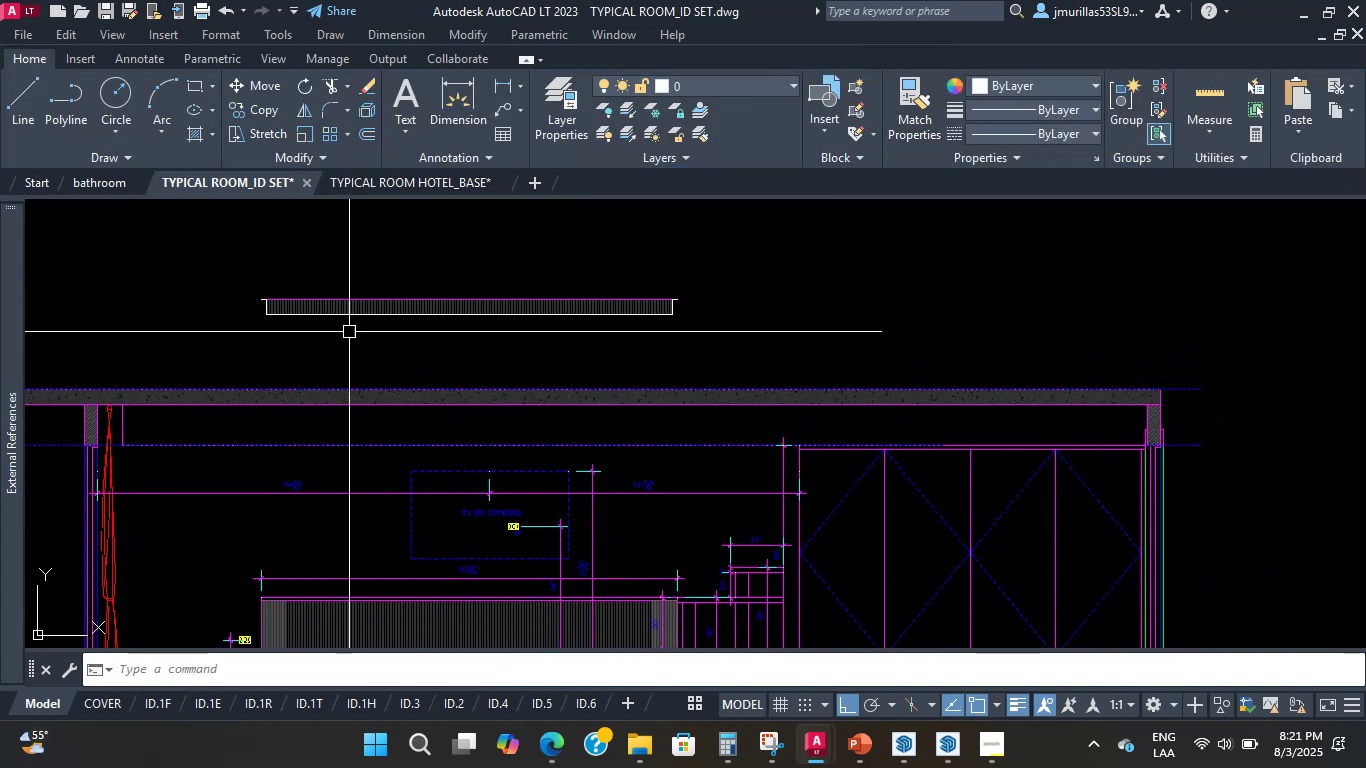 
scroll: coordinate [580, 308], scroll_direction: up, amount: 2.0
 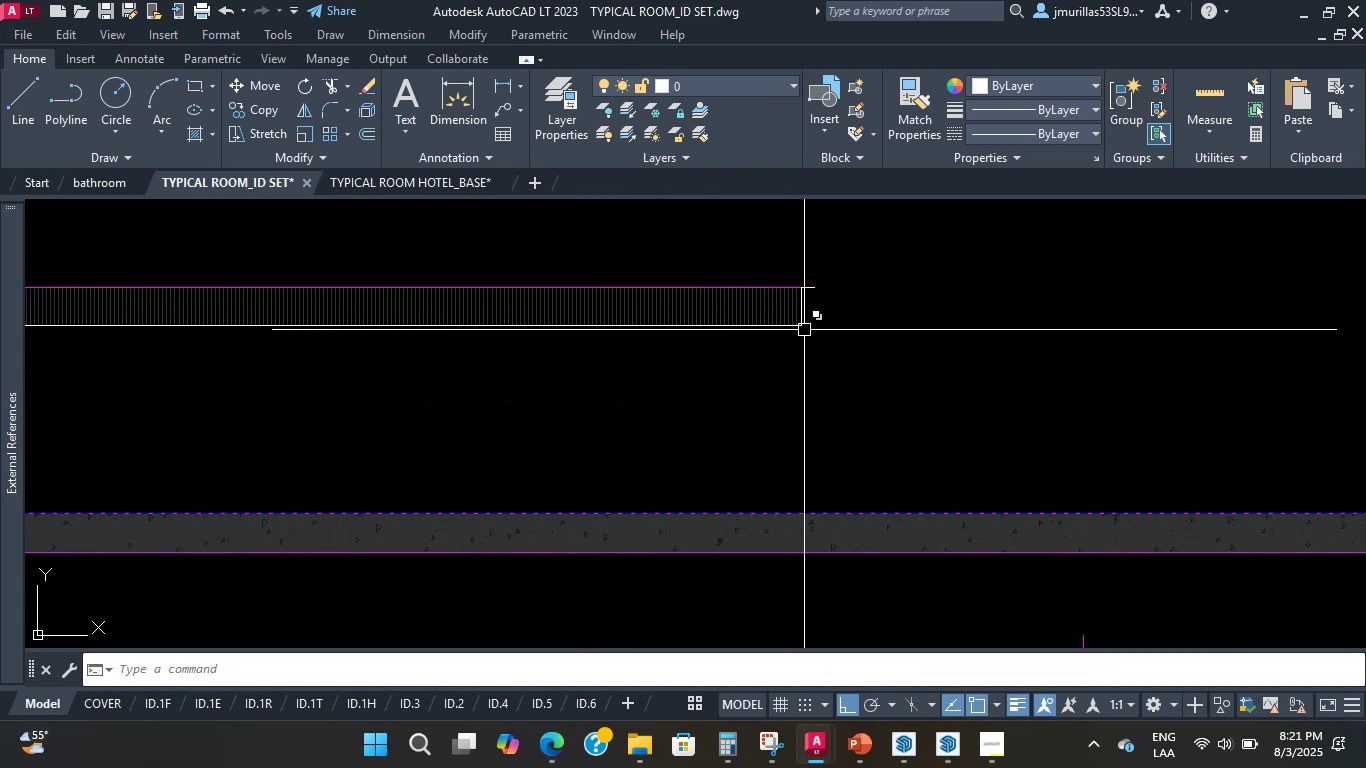 
left_click([770, 314])
 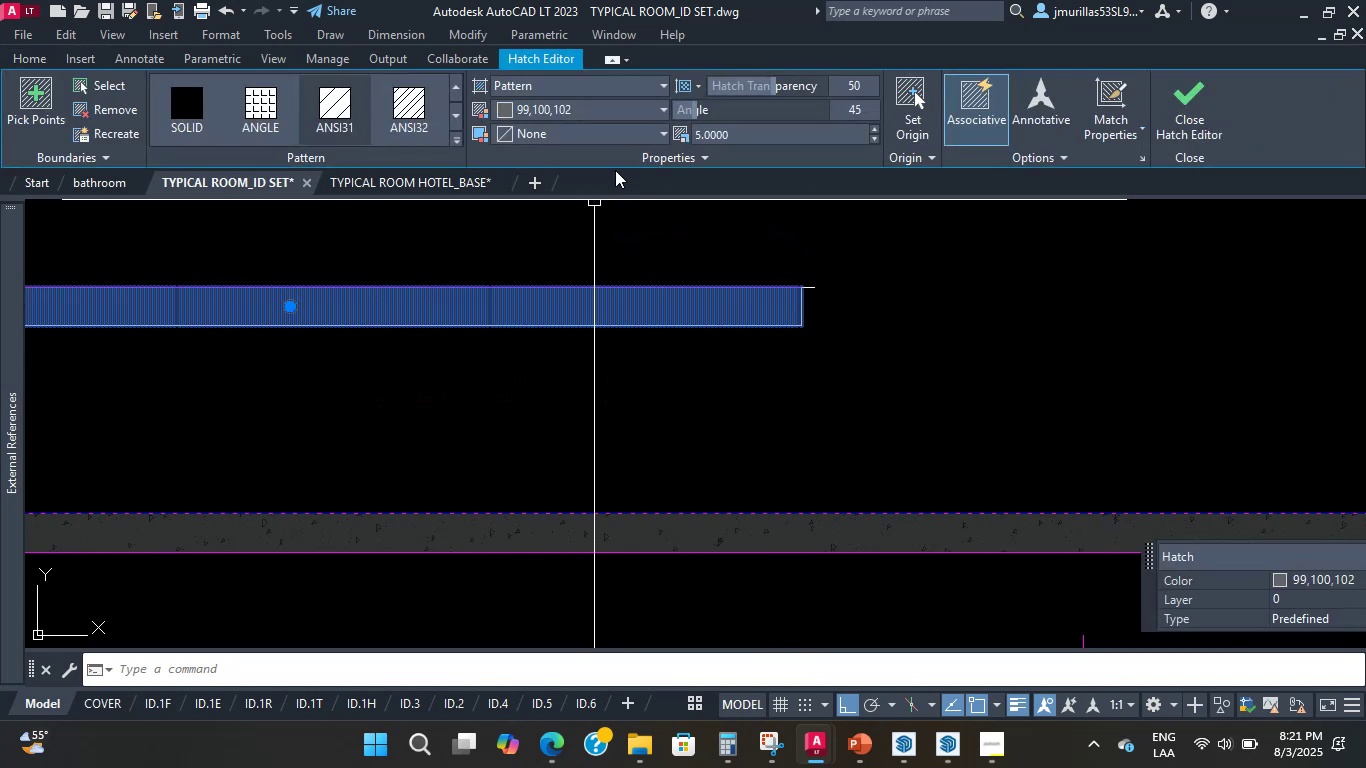 
left_click([615, 132])
 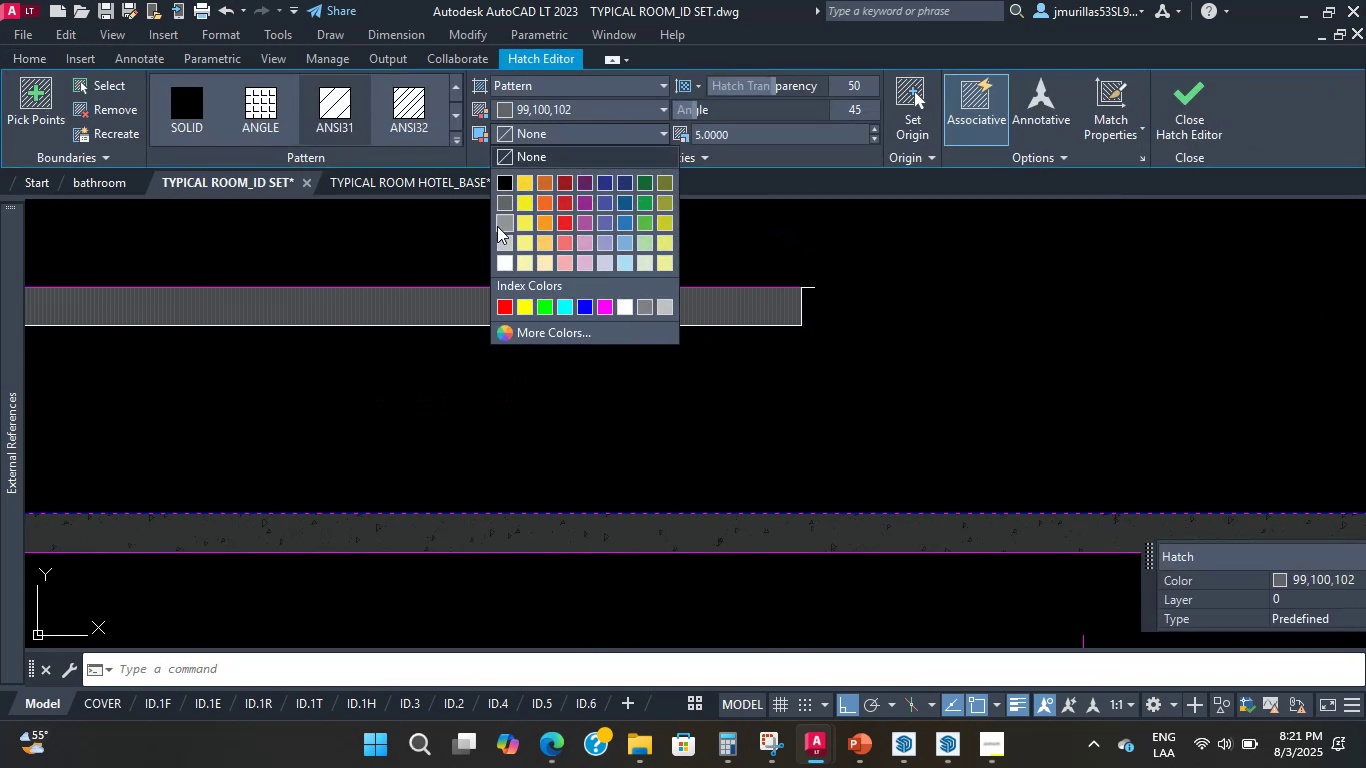 
left_click([497, 226])
 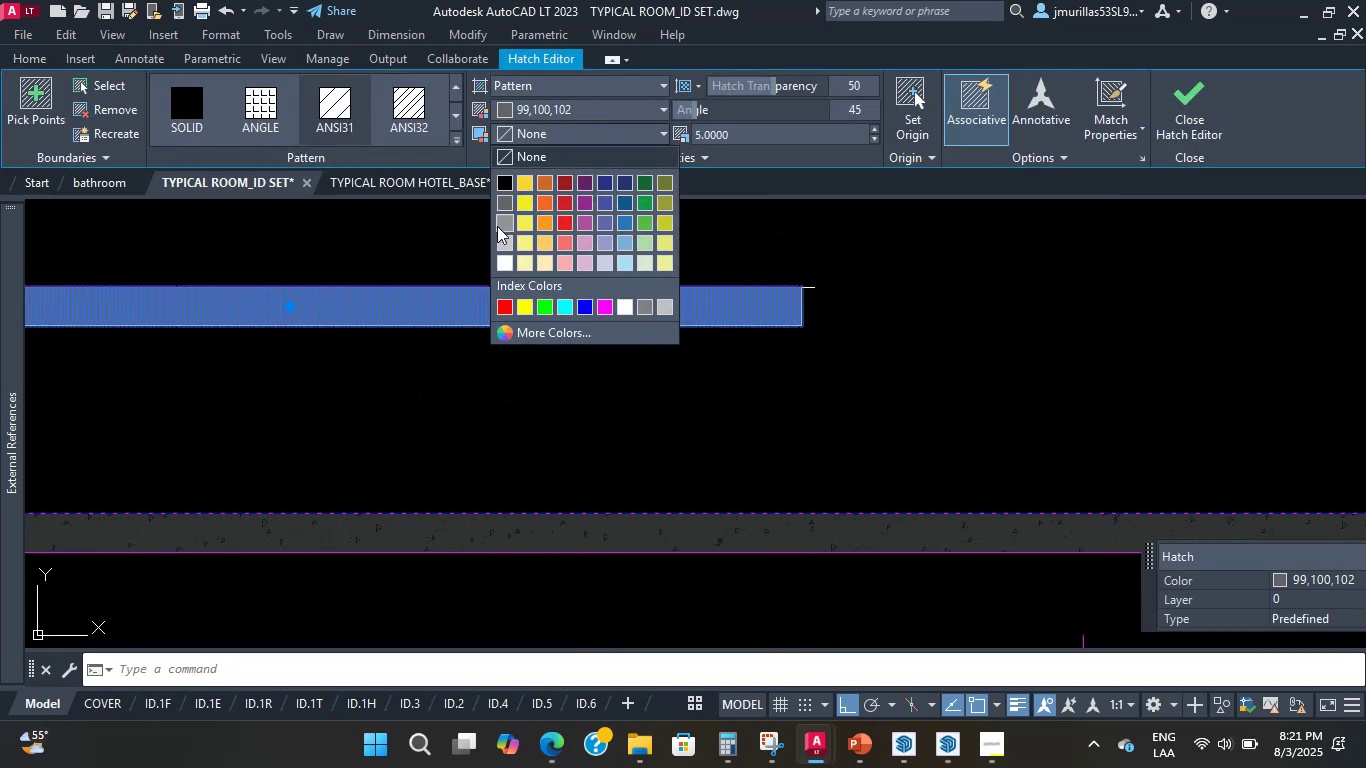 
key(Escape)
 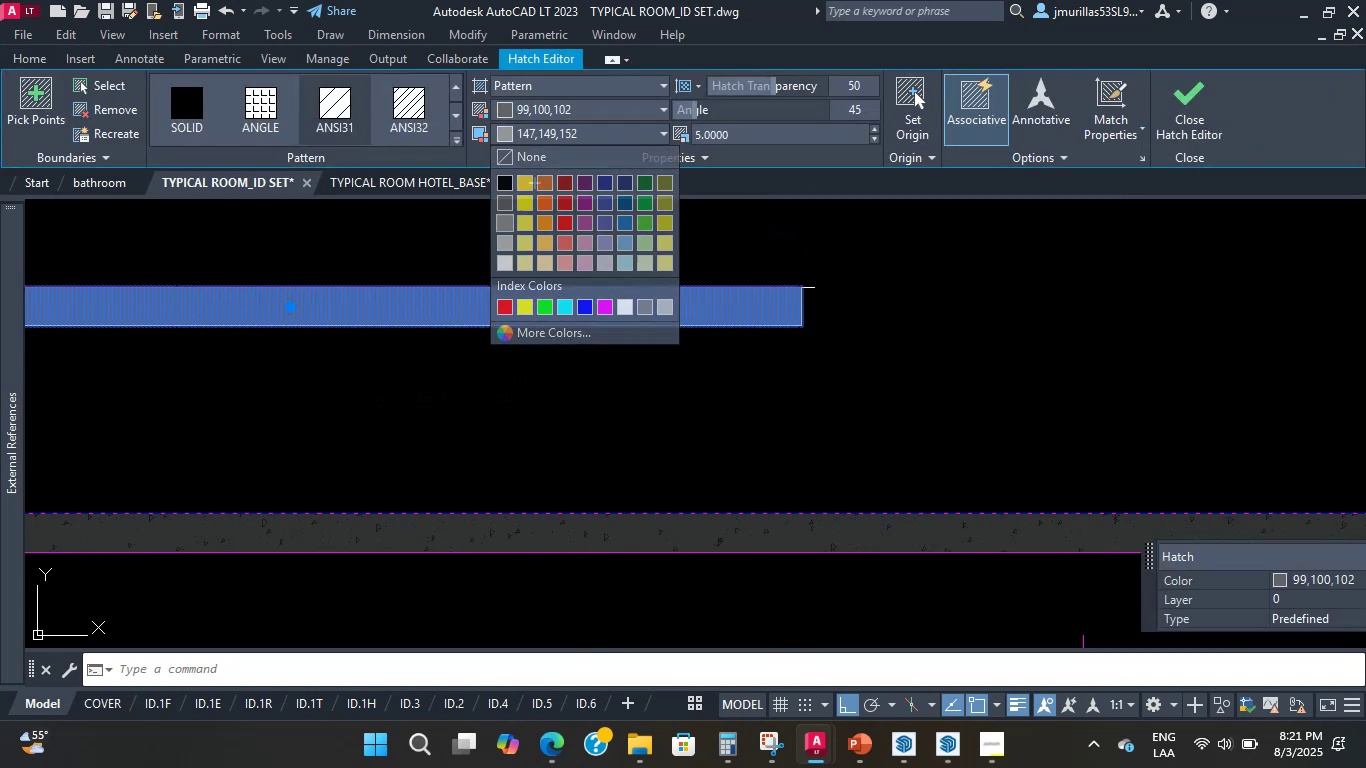 
key(Escape)
 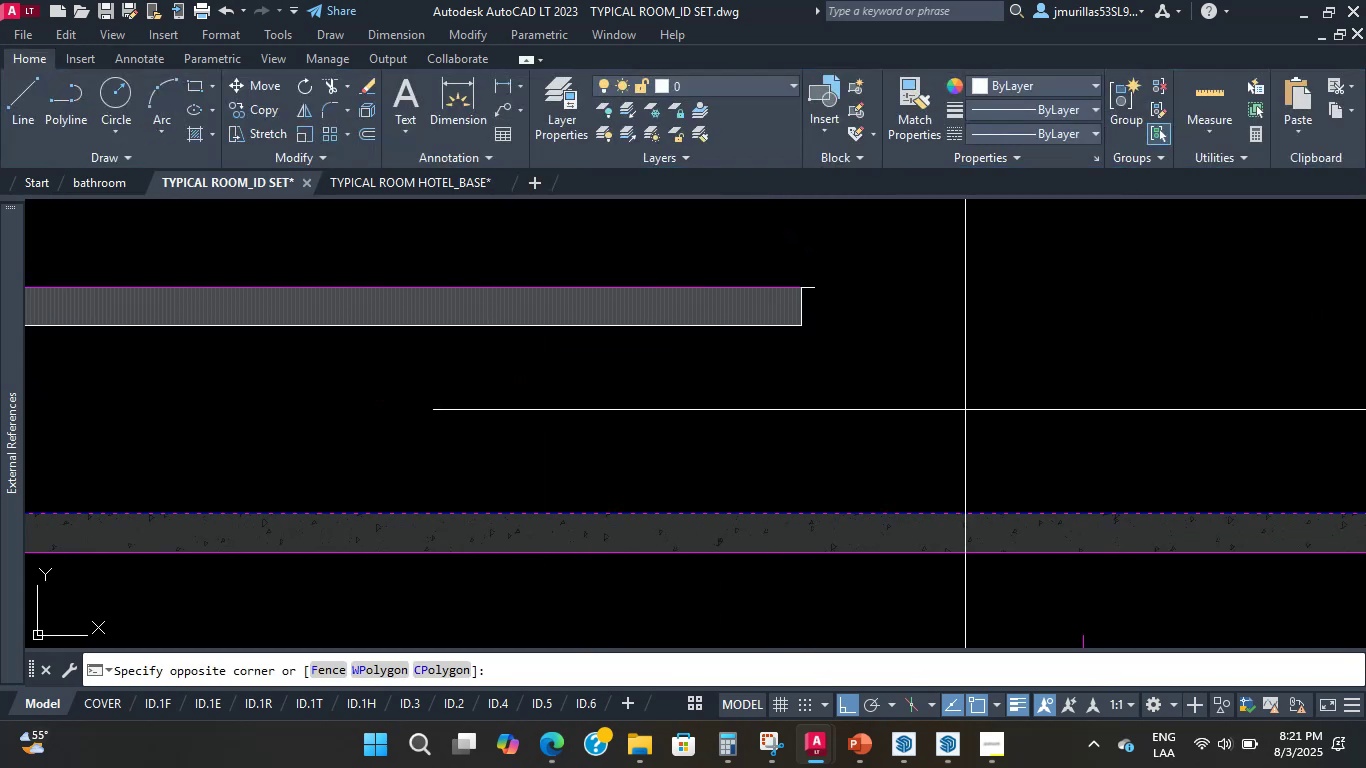 
scroll: coordinate [557, 306], scroll_direction: down, amount: 2.0
 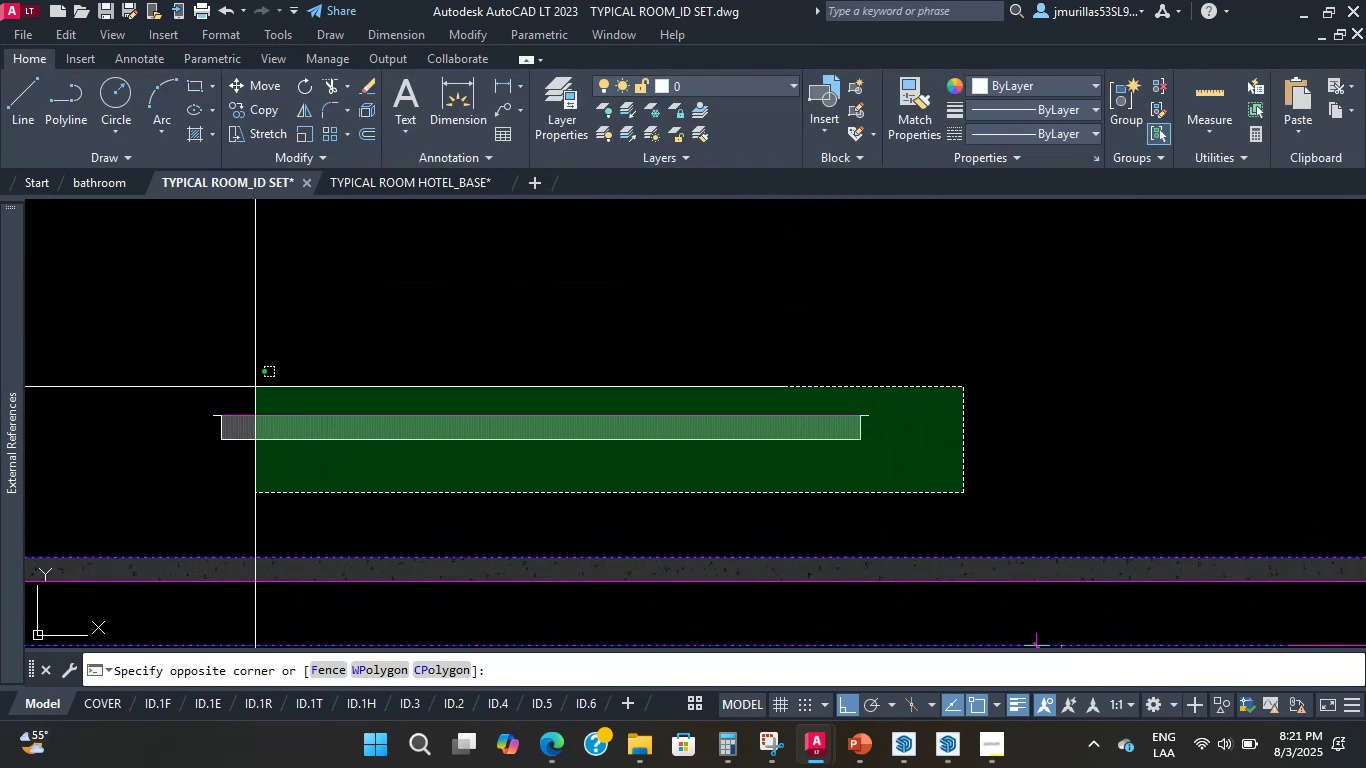 
left_click([189, 377])
 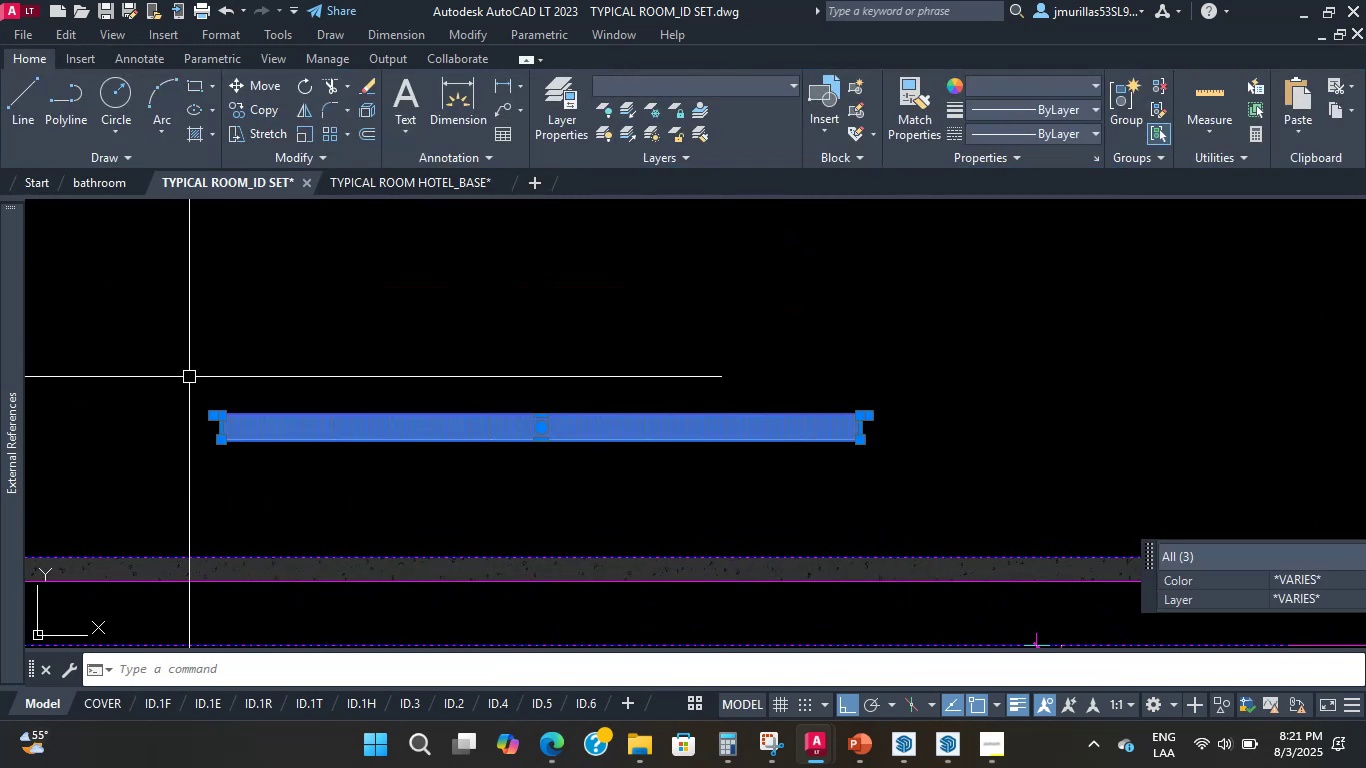 
key(M)
 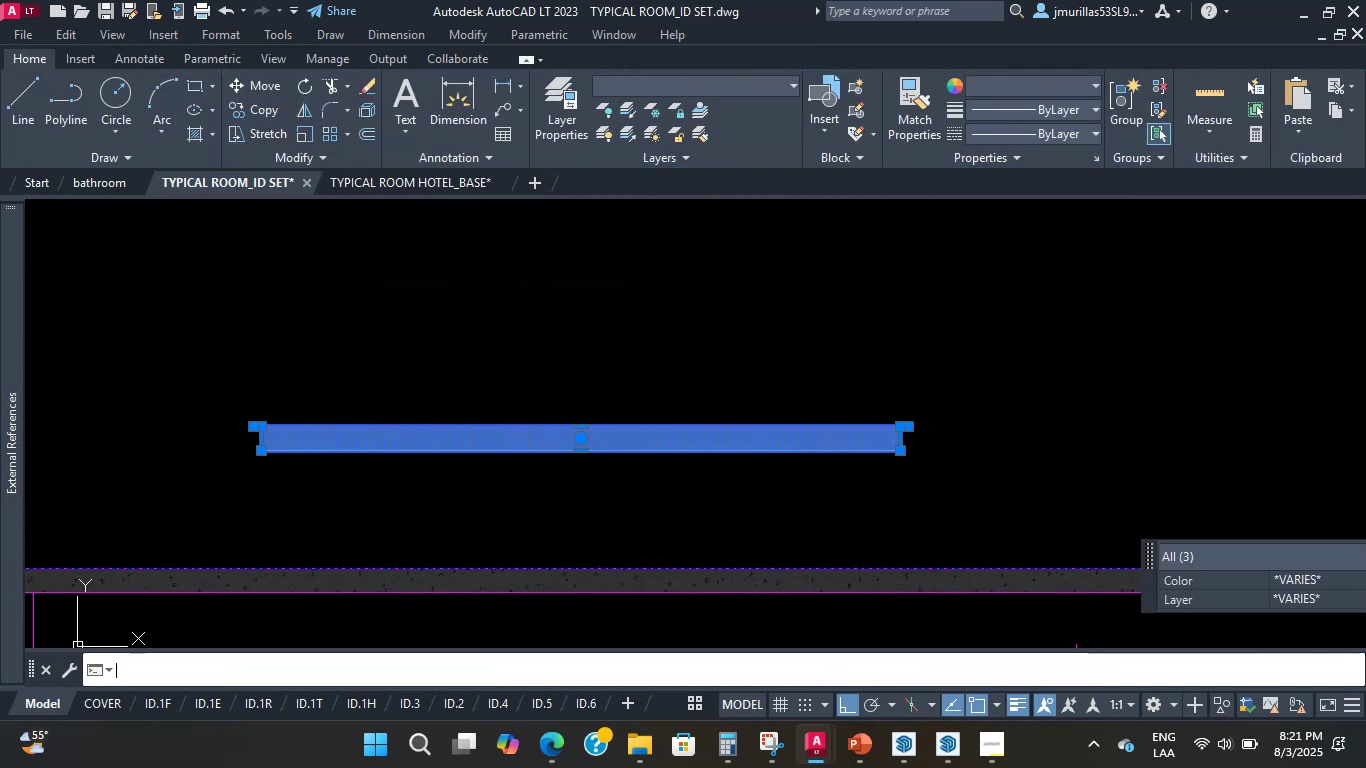 
key(Space)
 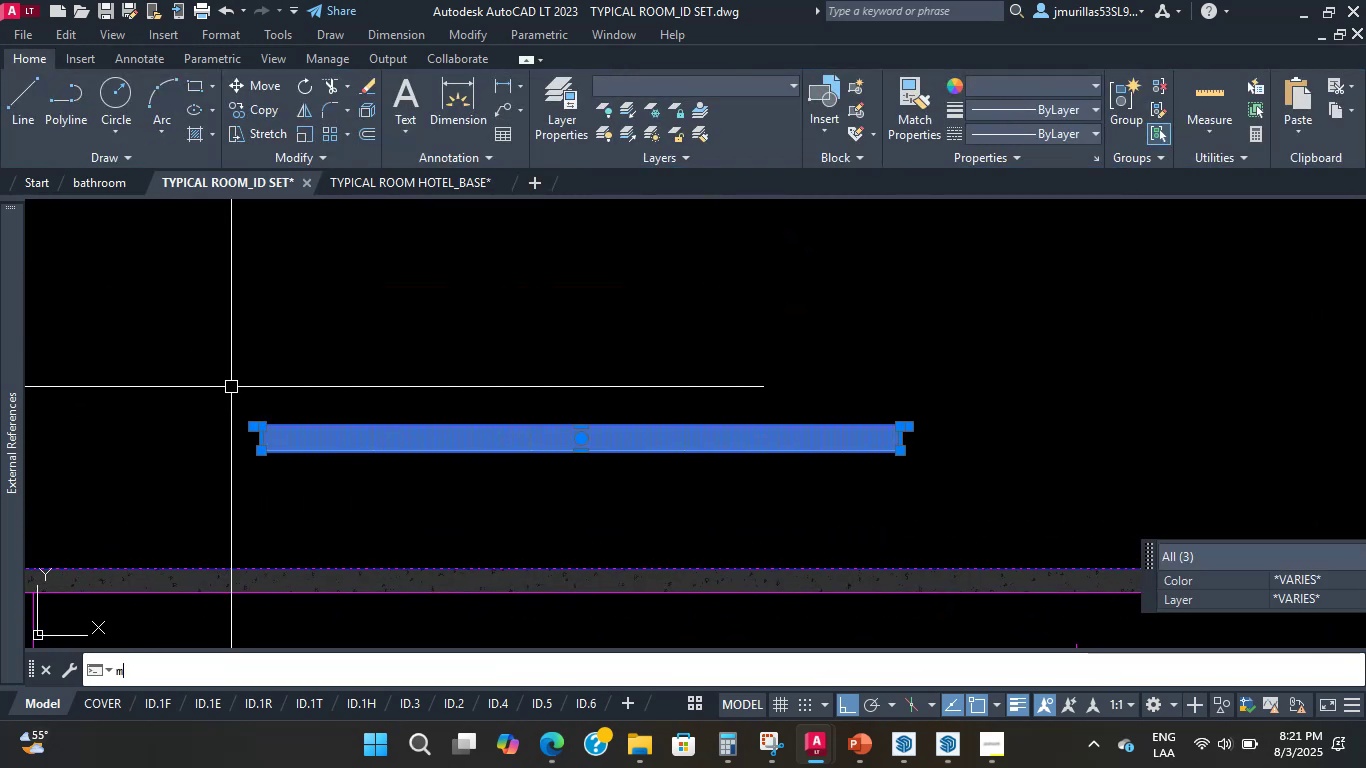 
scroll: coordinate [283, 477], scroll_direction: up, amount: 3.0
 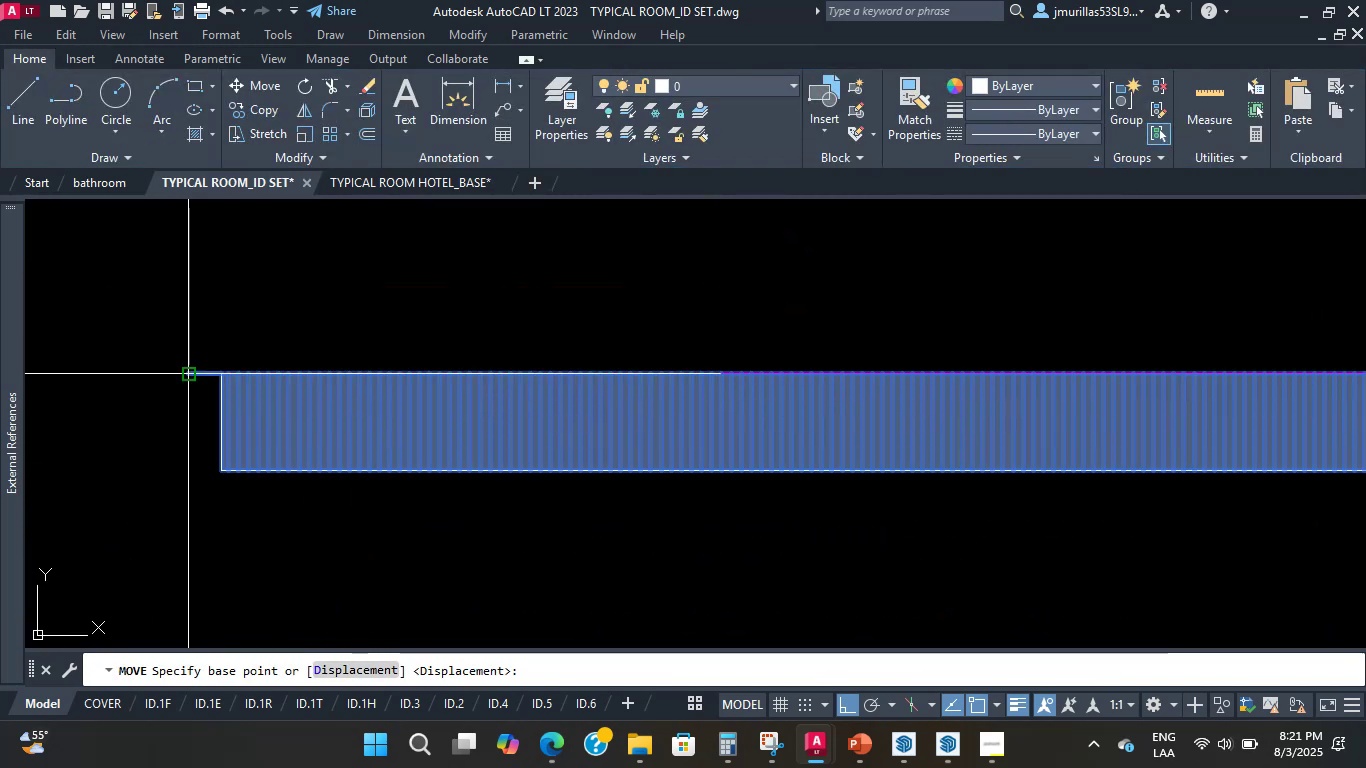 
left_click([186, 370])
 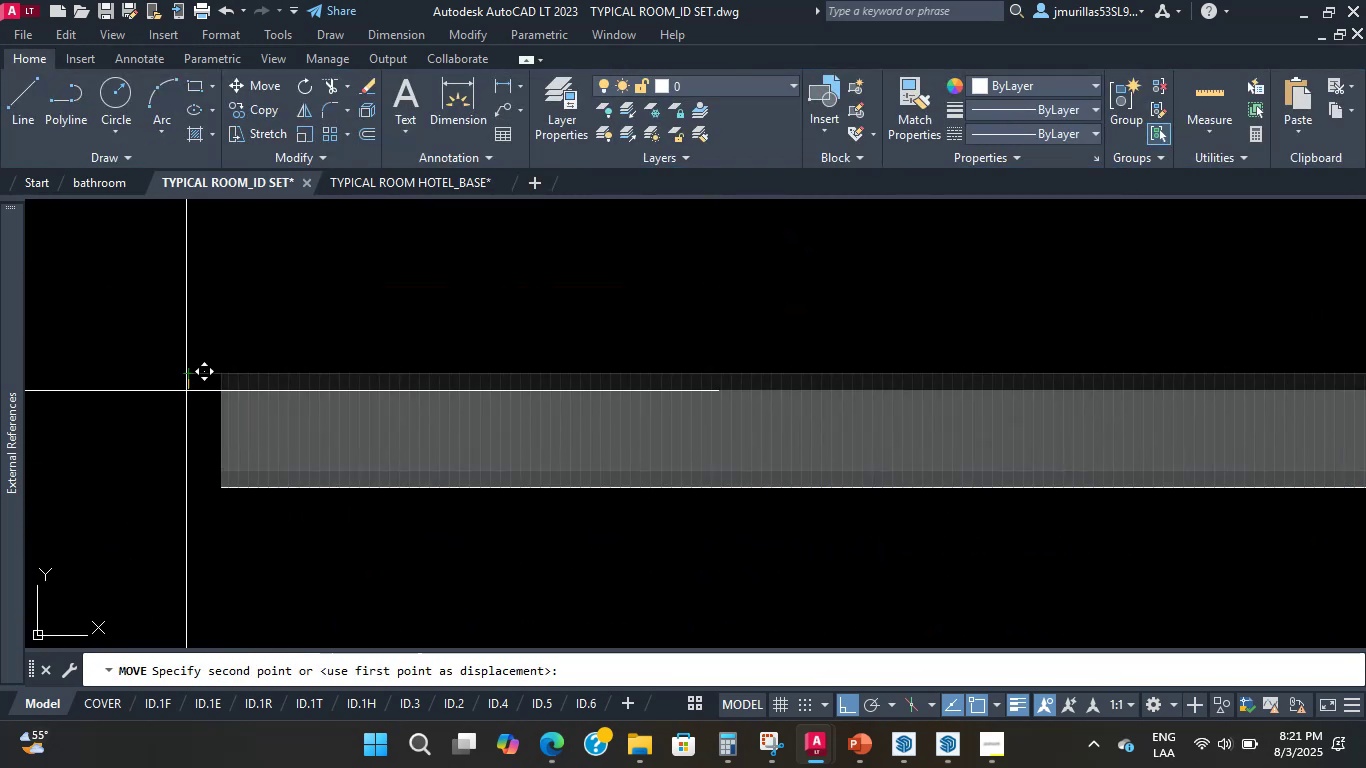 
scroll: coordinate [197, 499], scroll_direction: down, amount: 11.0
 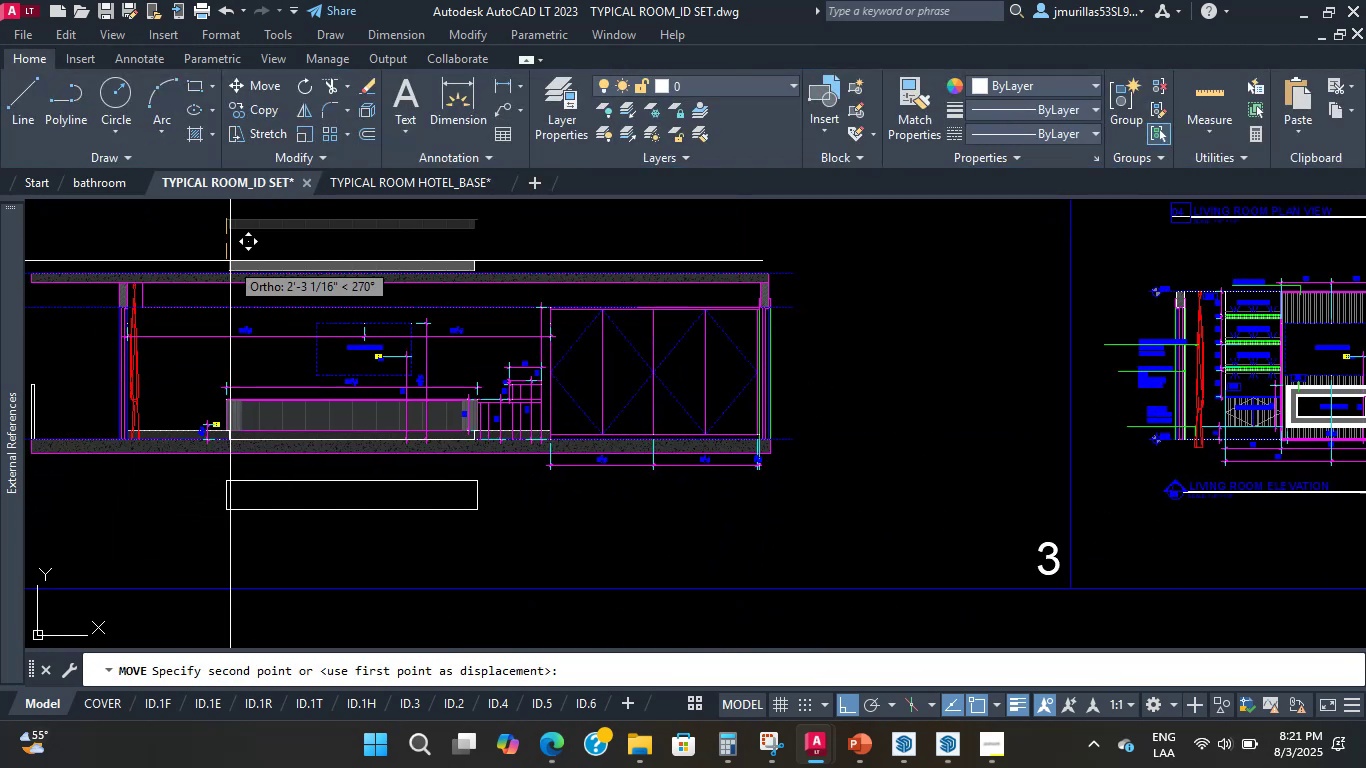 
scroll: coordinate [291, 450], scroll_direction: up, amount: 11.0
 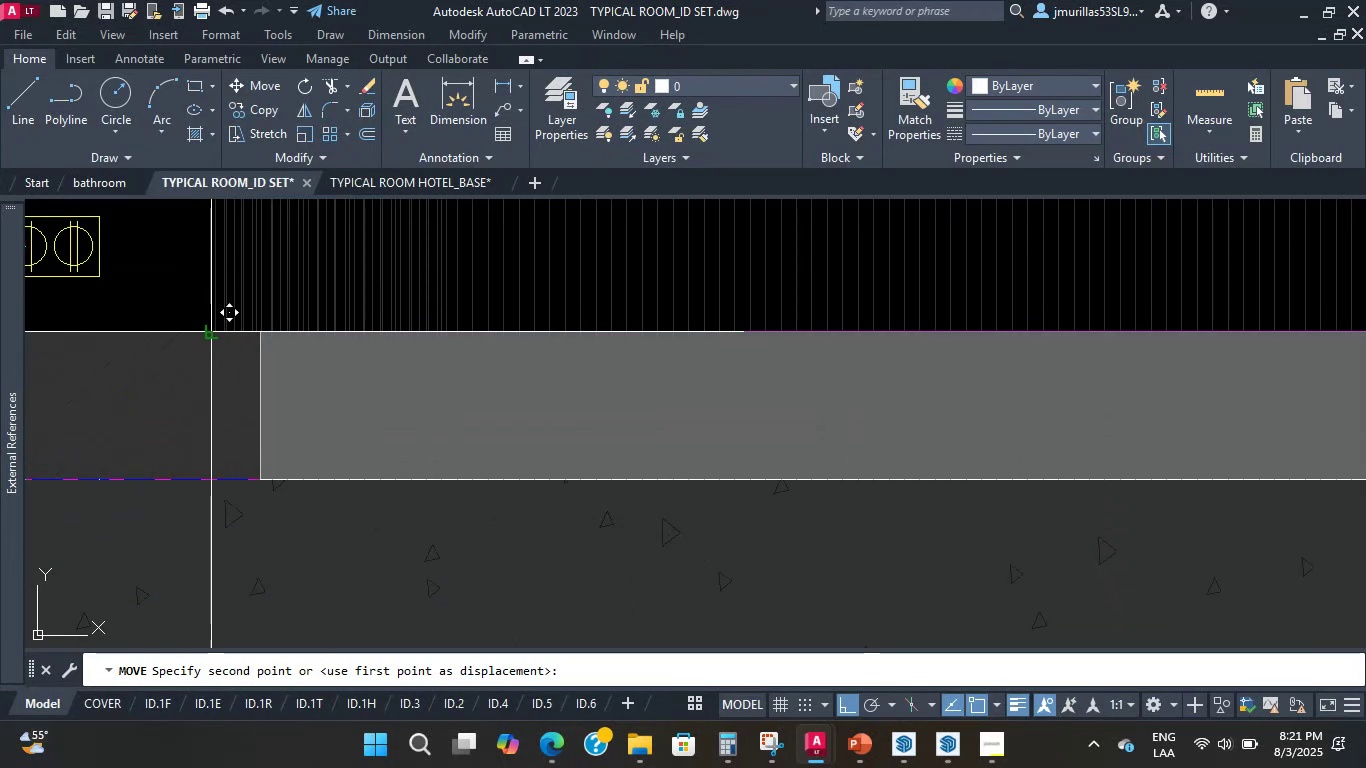 
left_click([217, 335])
 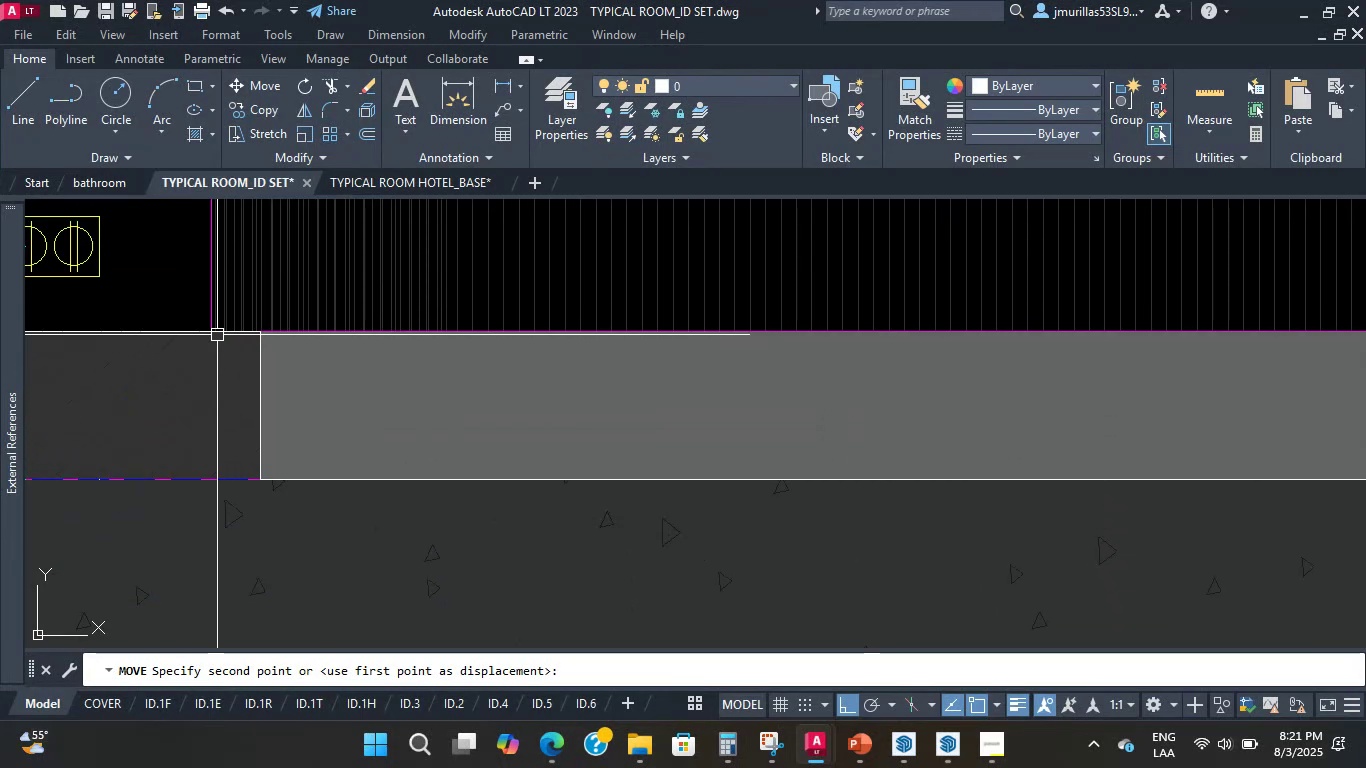 
key(Escape)
 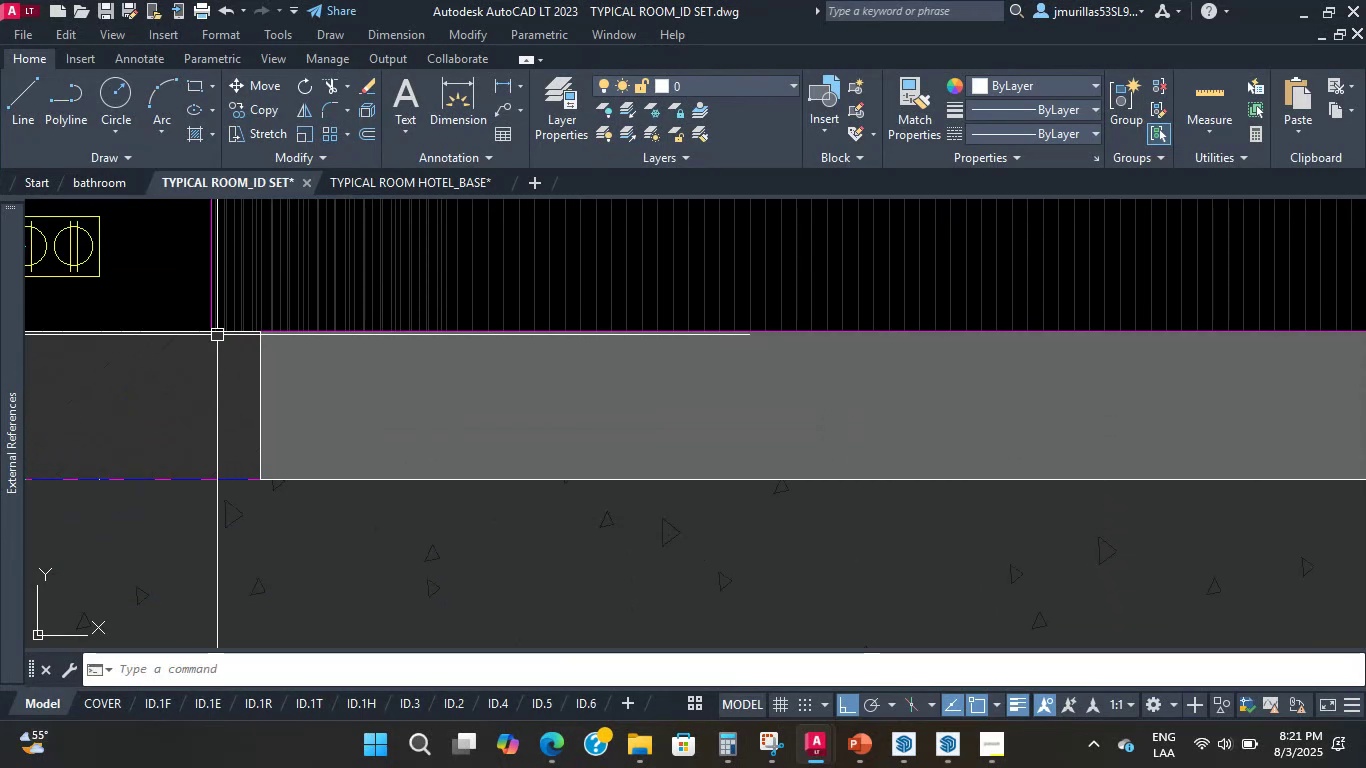 
scroll: coordinate [437, 424], scroll_direction: down, amount: 6.0
 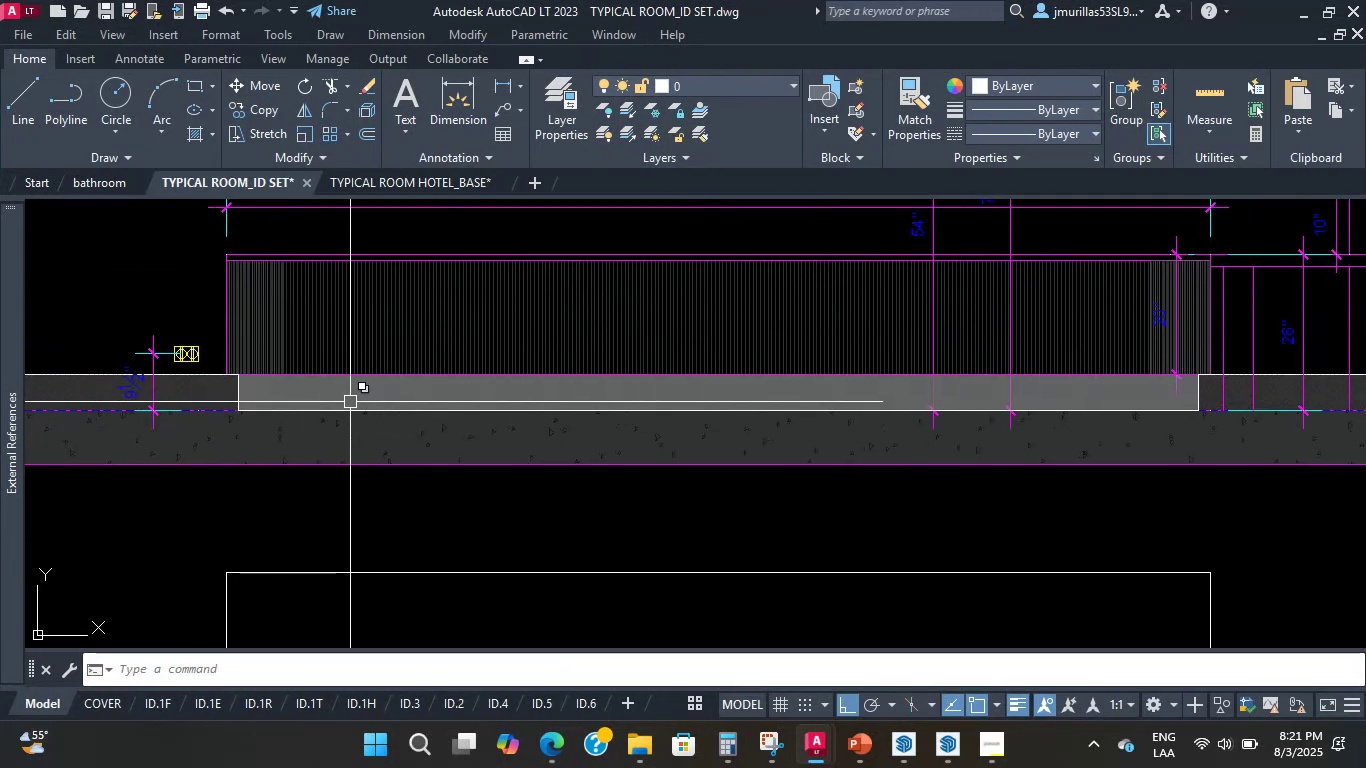 
left_click([347, 396])
 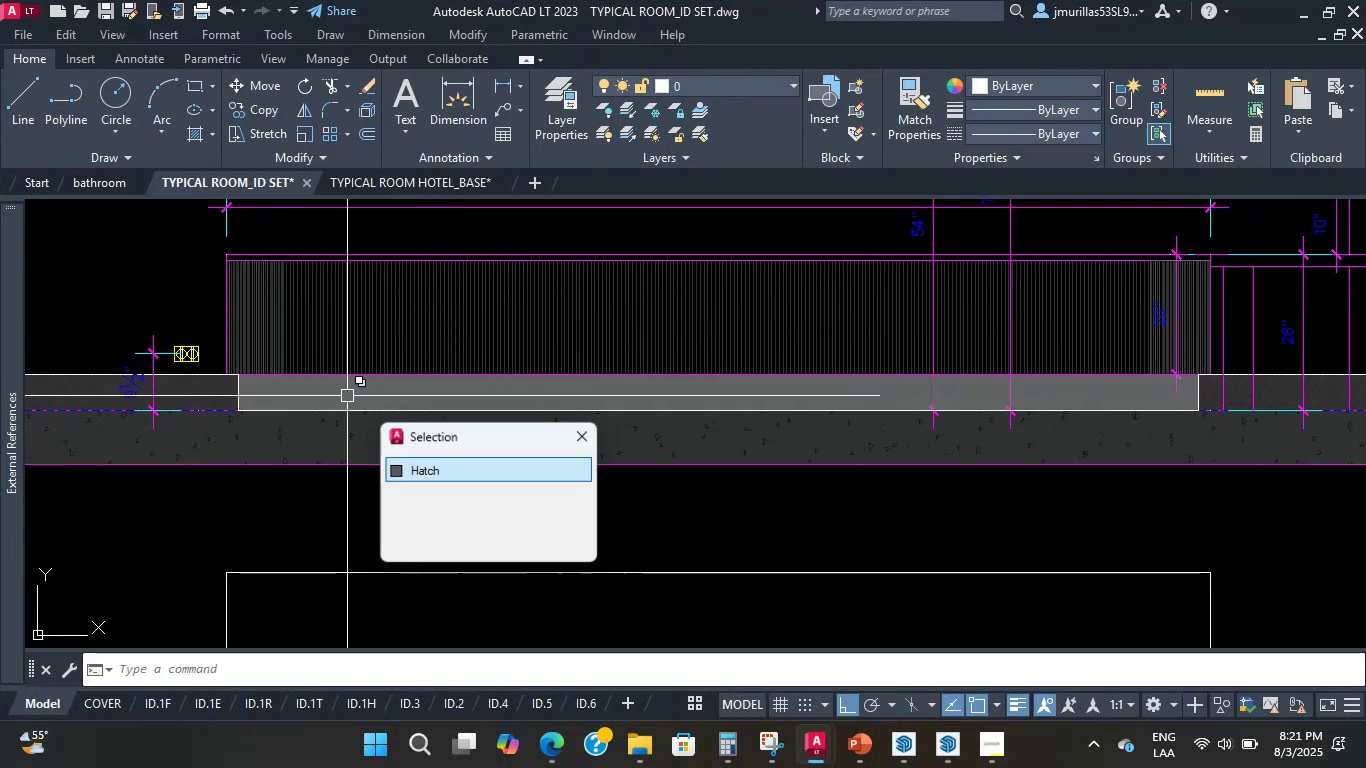 
scroll: coordinate [438, 398], scroll_direction: up, amount: 8.0
 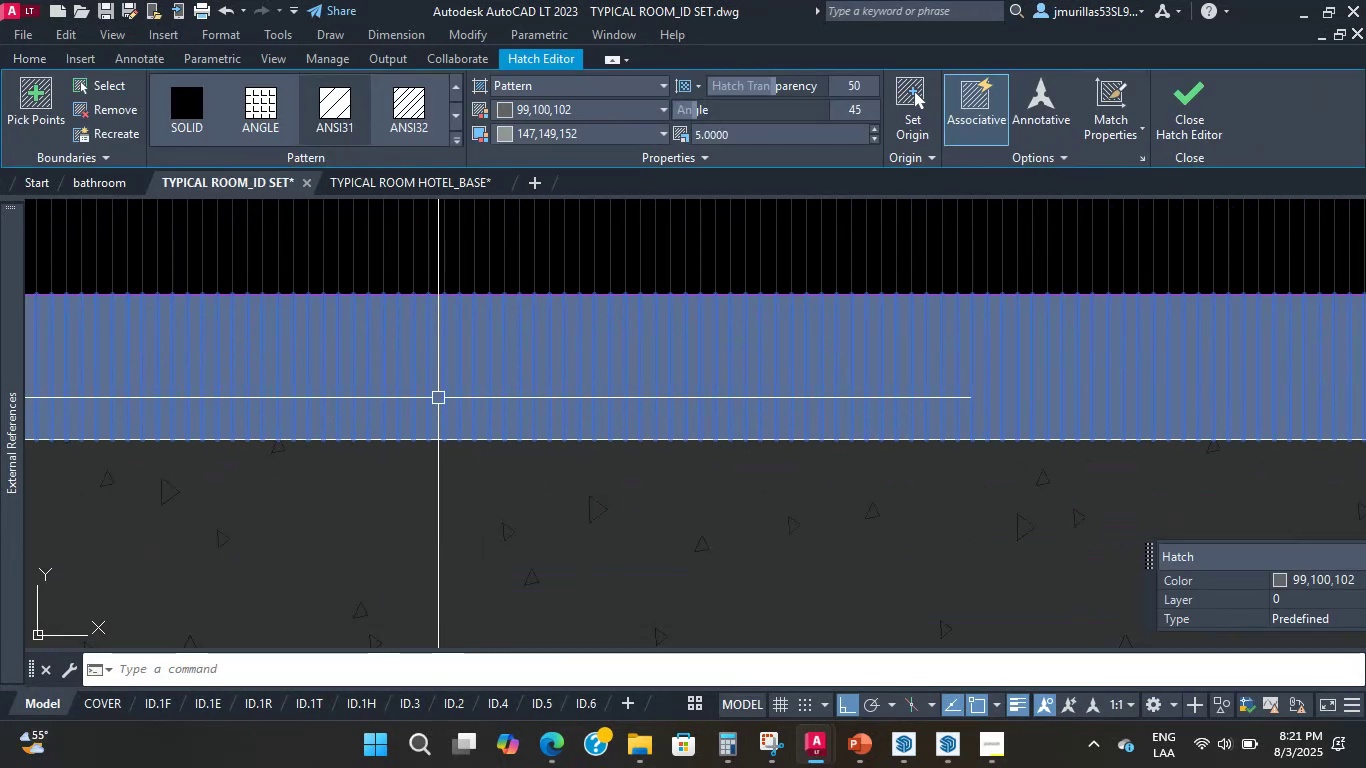 
scroll: coordinate [438, 398], scroll_direction: down, amount: 4.0
 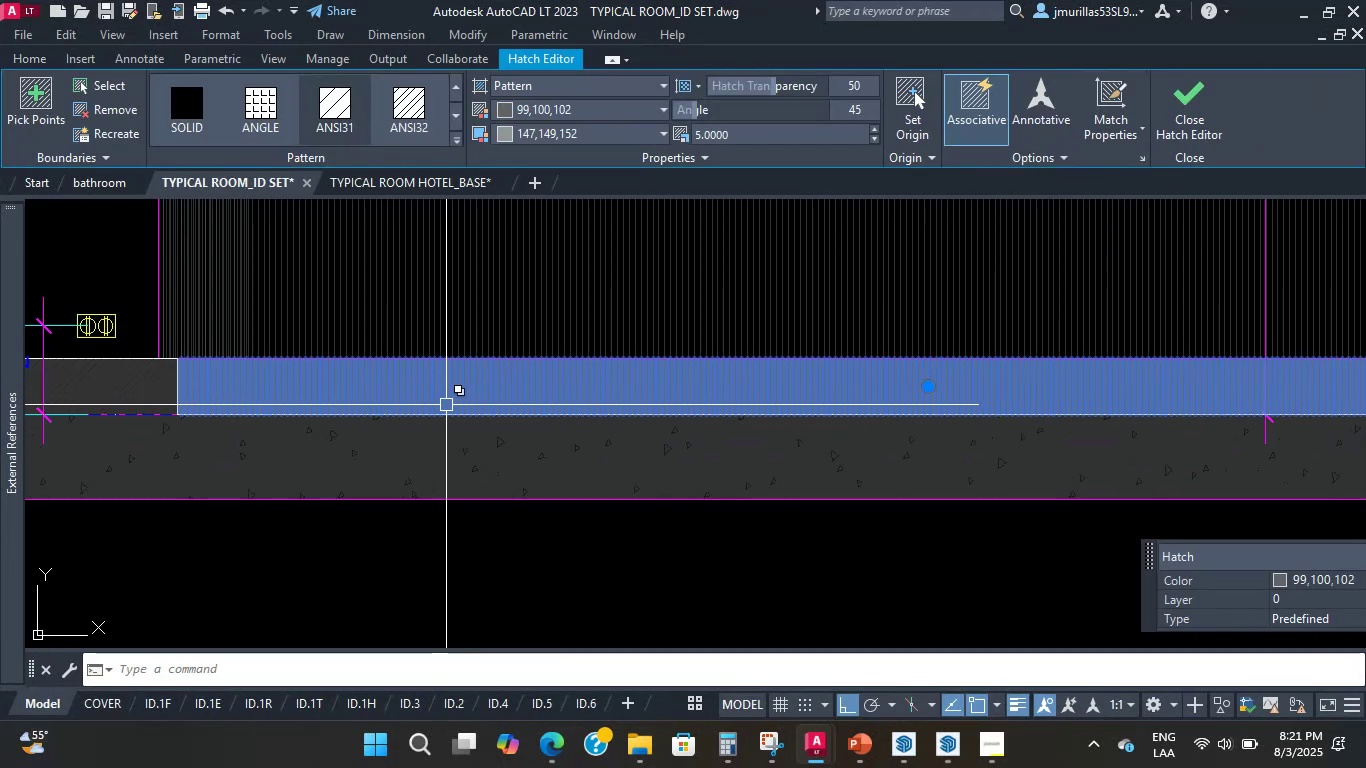 
right_click([450, 401])
 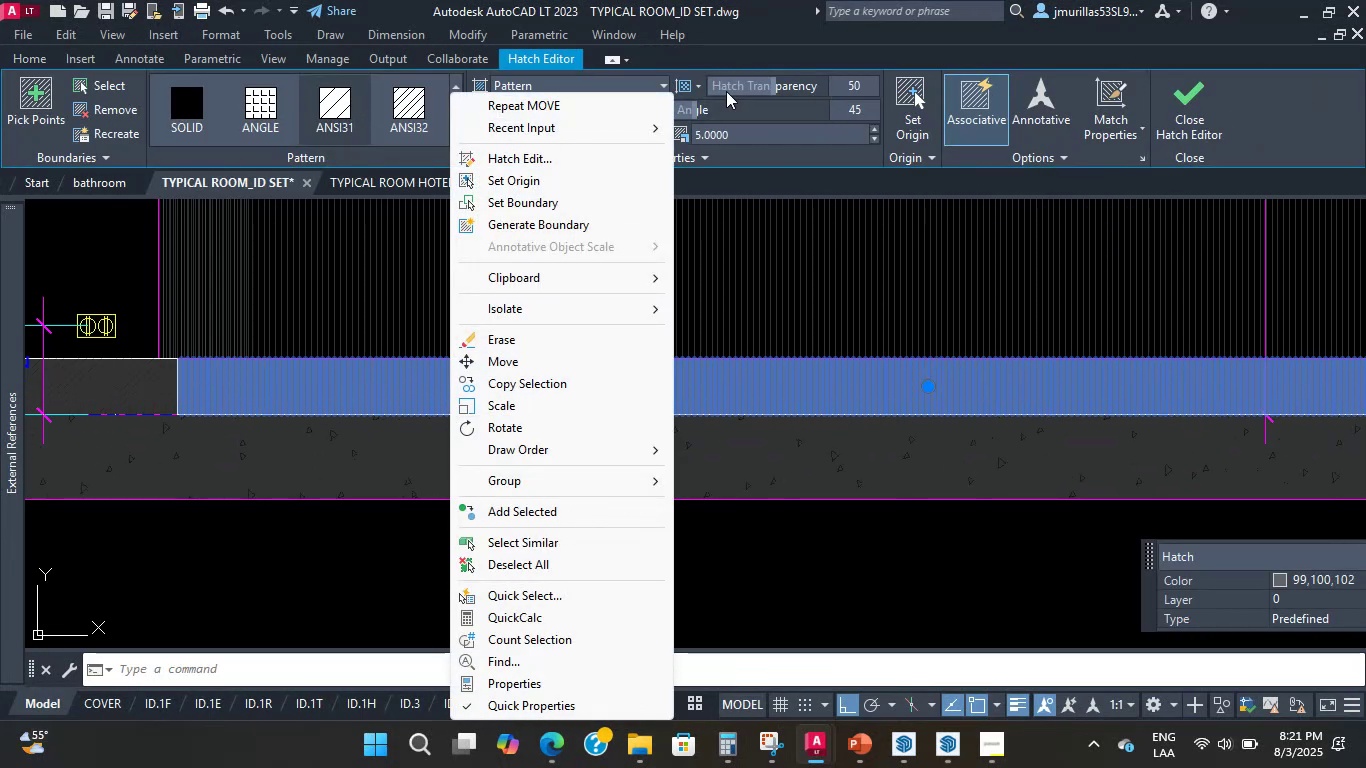 
left_click_drag(start_coordinate=[766, 89], to_coordinate=[615, 95])
 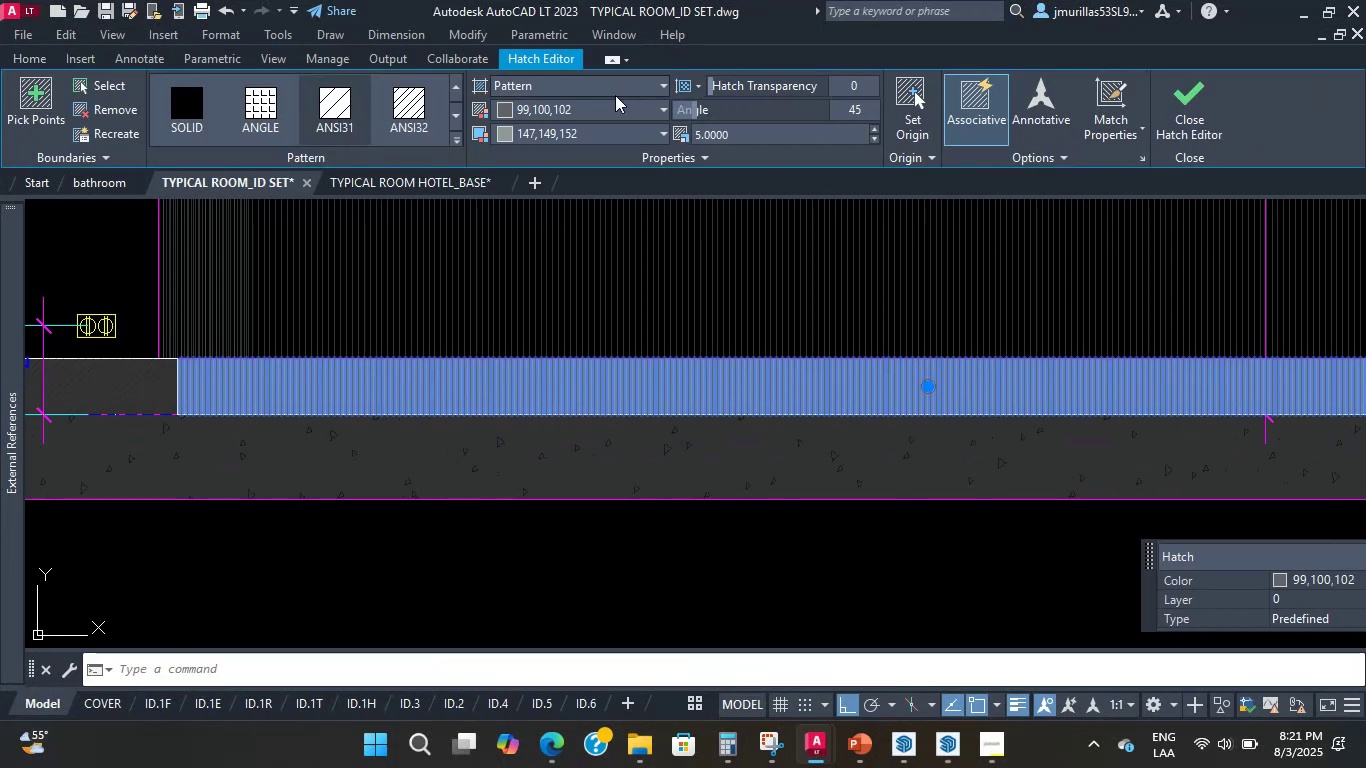 
key(Escape)
 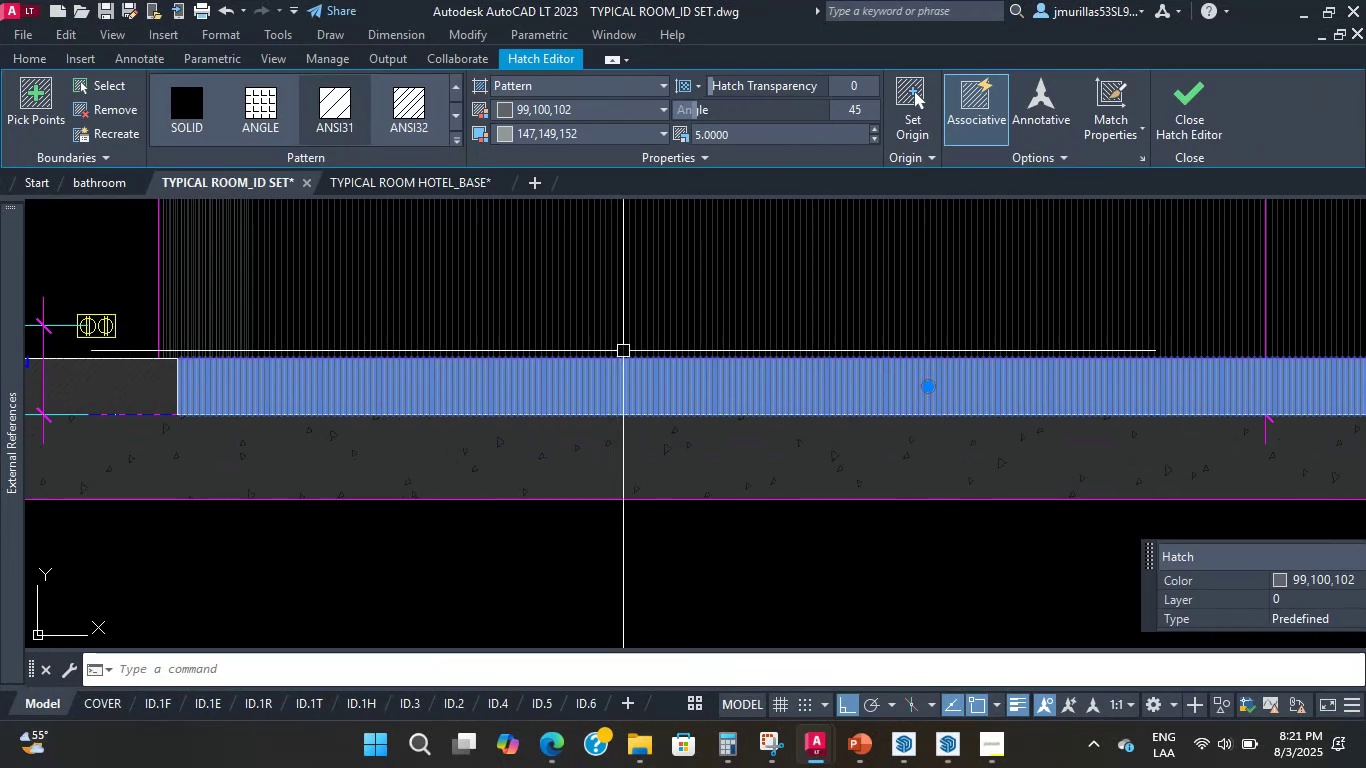 
key(Escape)
 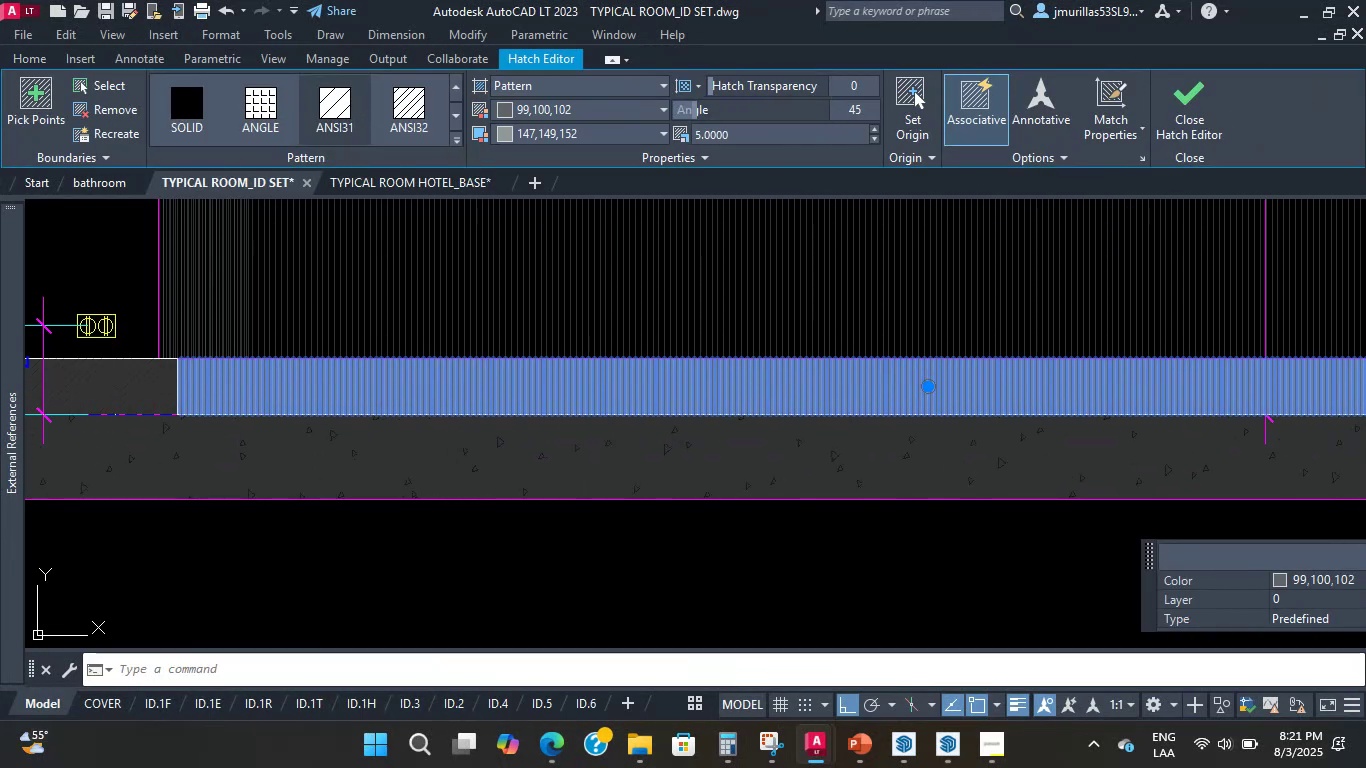 
scroll: coordinate [398, 437], scroll_direction: down, amount: 1.0
 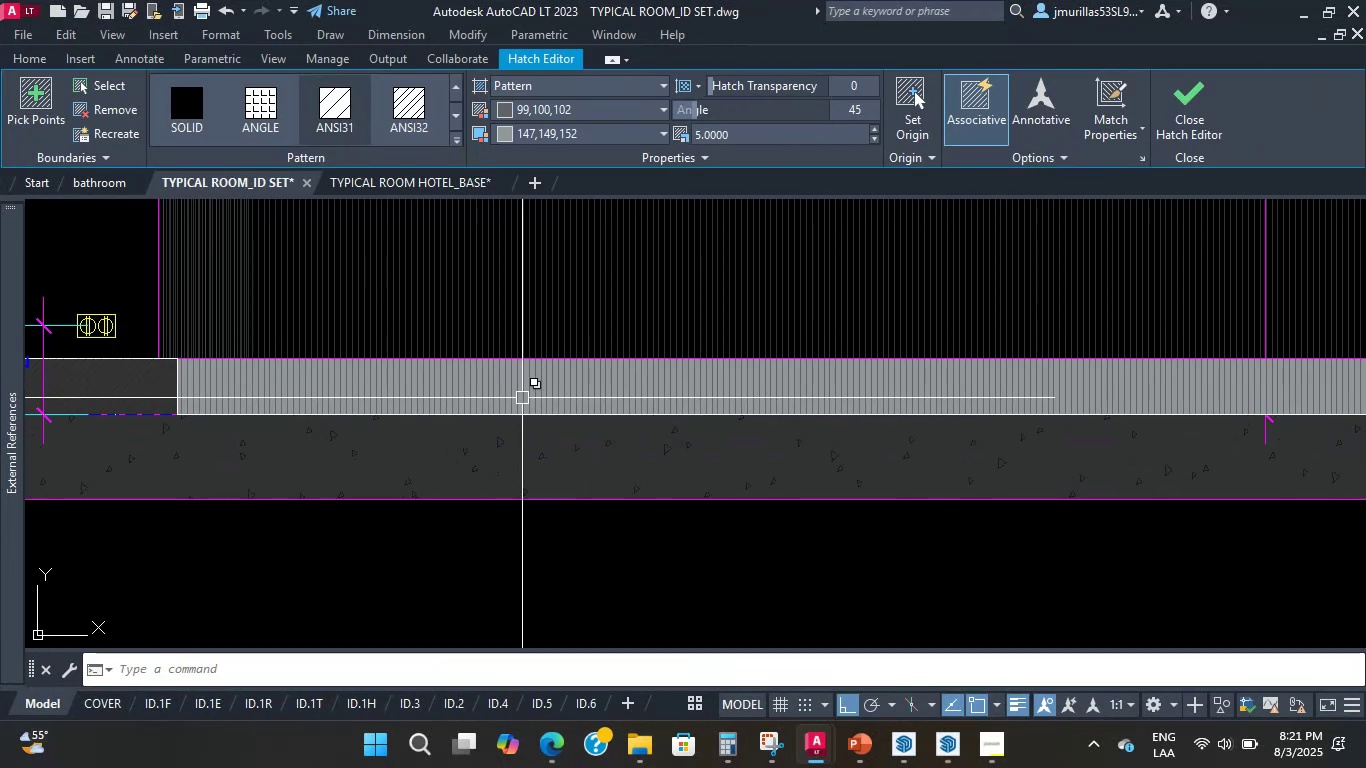 
key(Escape)
 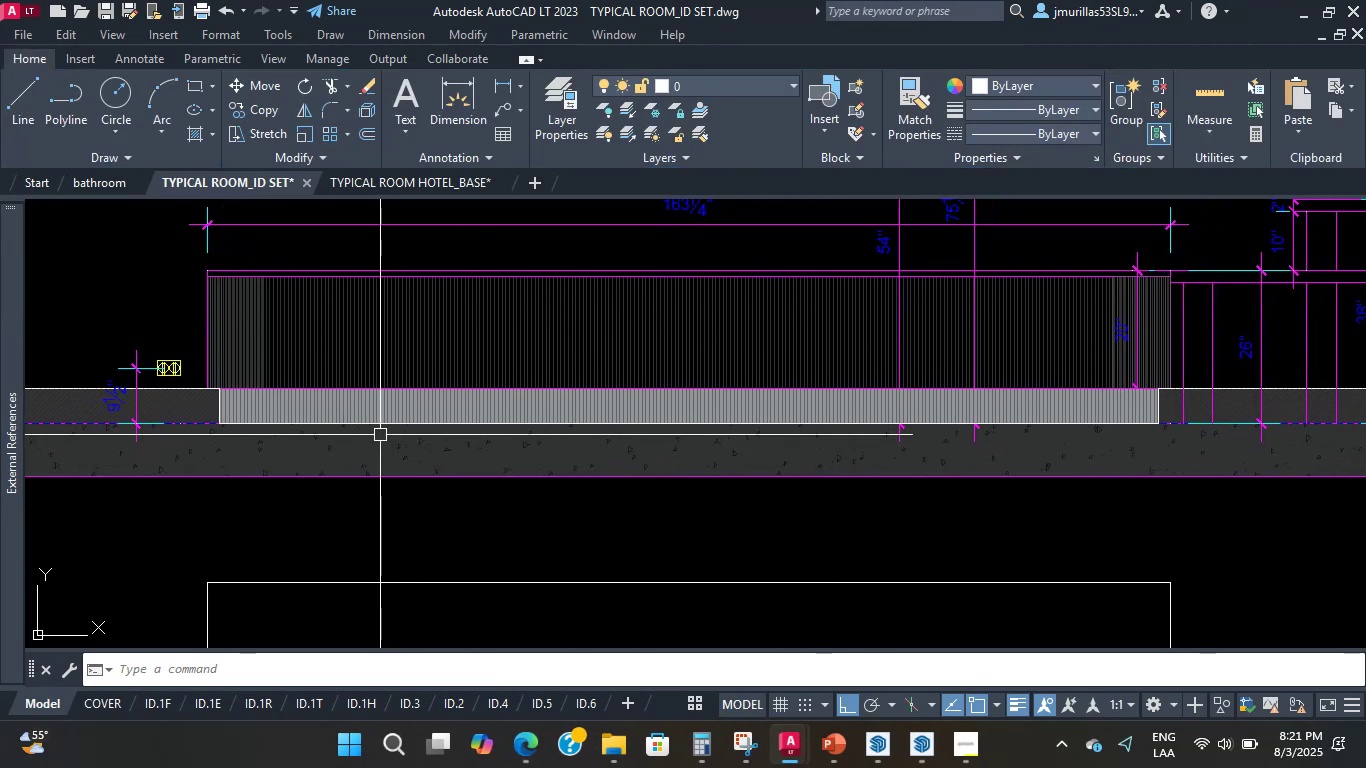 
scroll: coordinate [236, 455], scroll_direction: up, amount: 2.0
 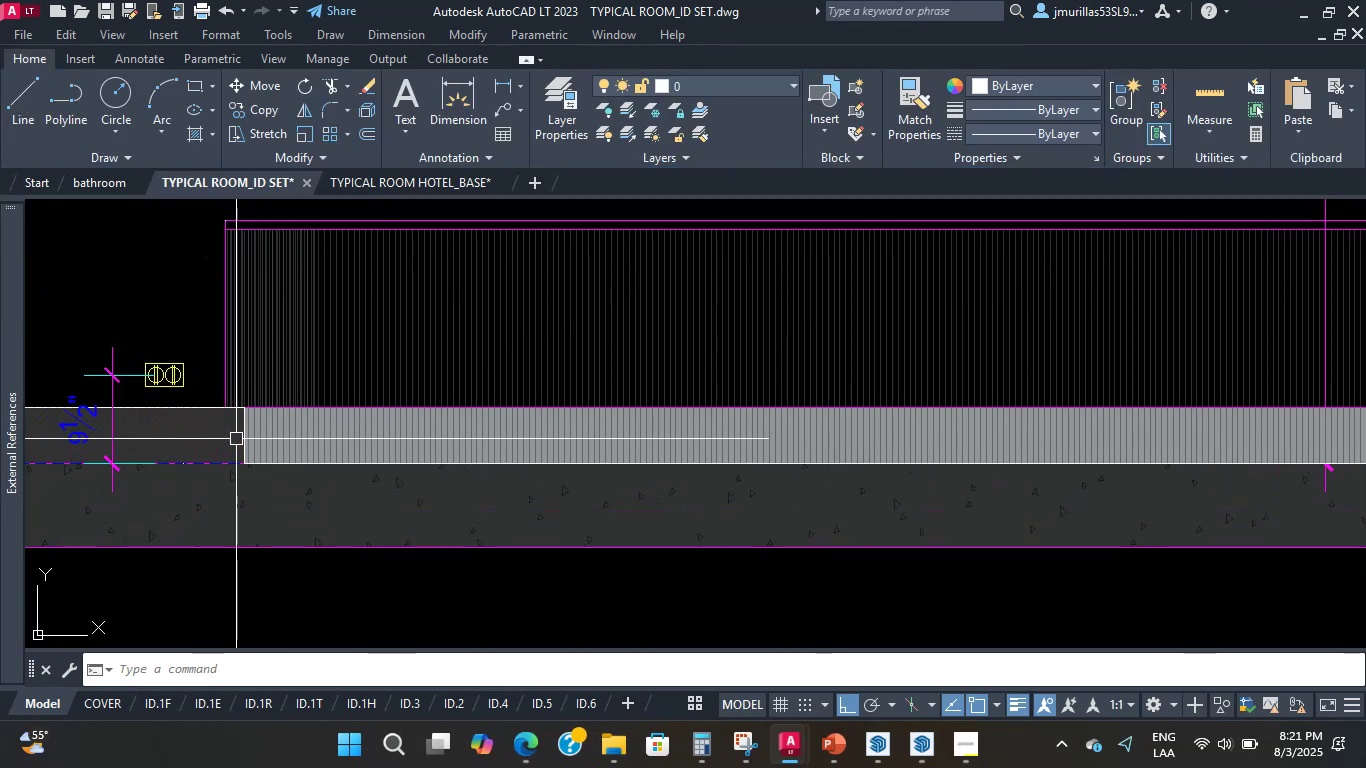 
scroll: coordinate [222, 440], scroll_direction: down, amount: 4.0
 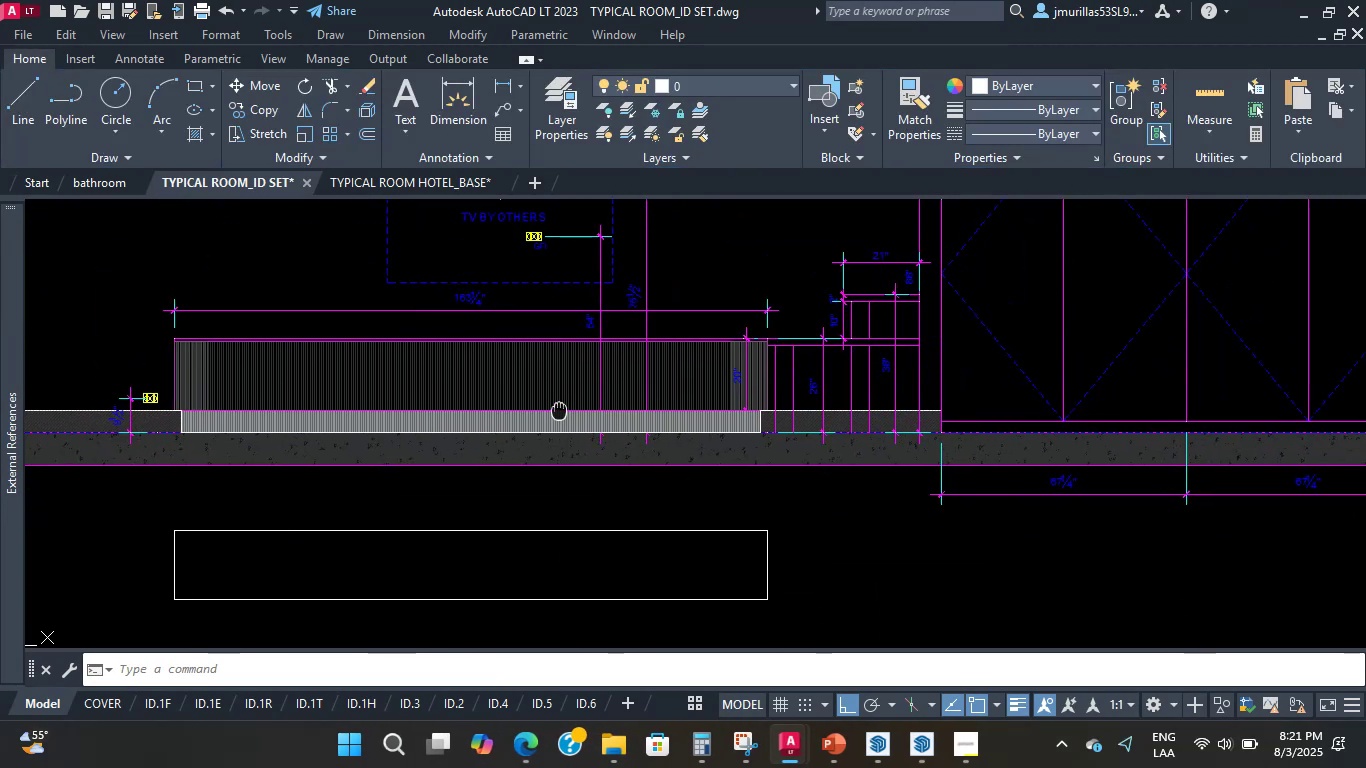 
scroll: coordinate [731, 328], scroll_direction: up, amount: 4.0
 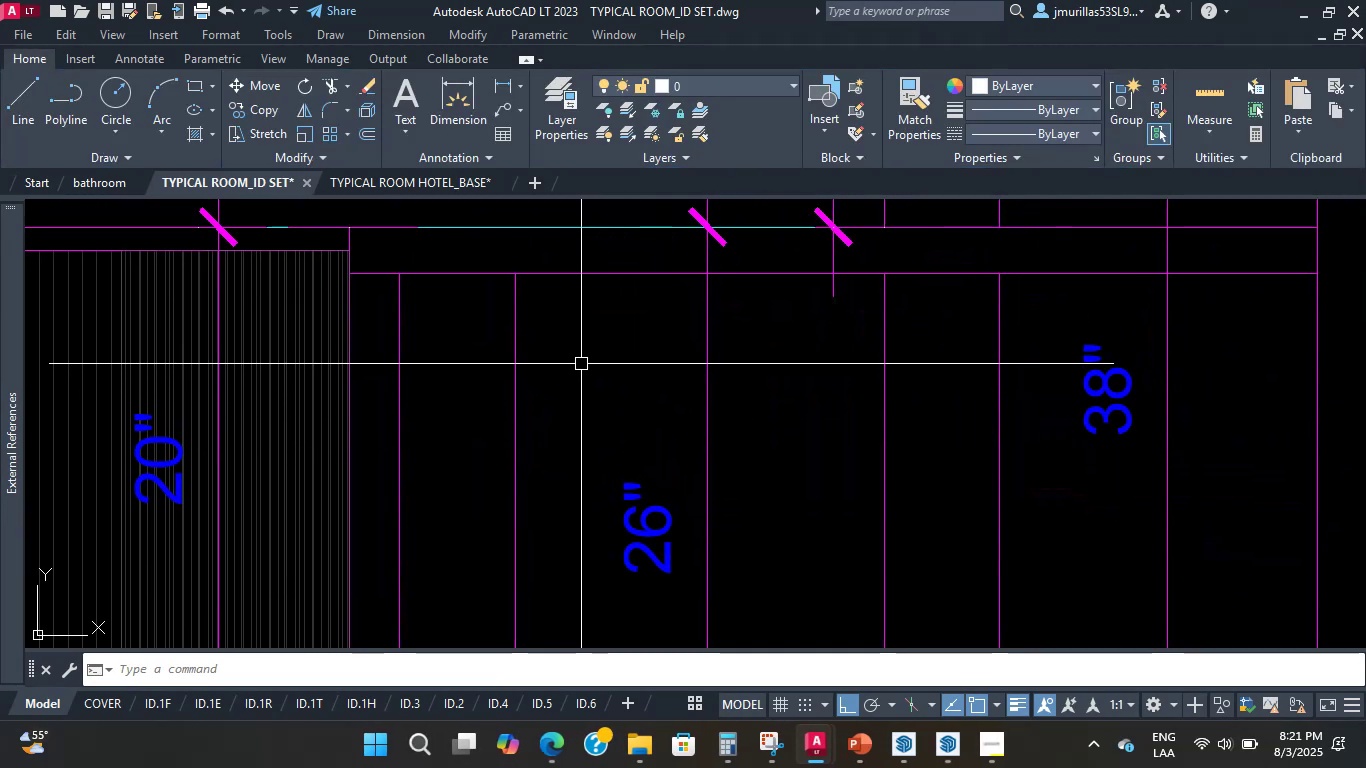 
scroll: coordinate [581, 364], scroll_direction: down, amount: 1.0
 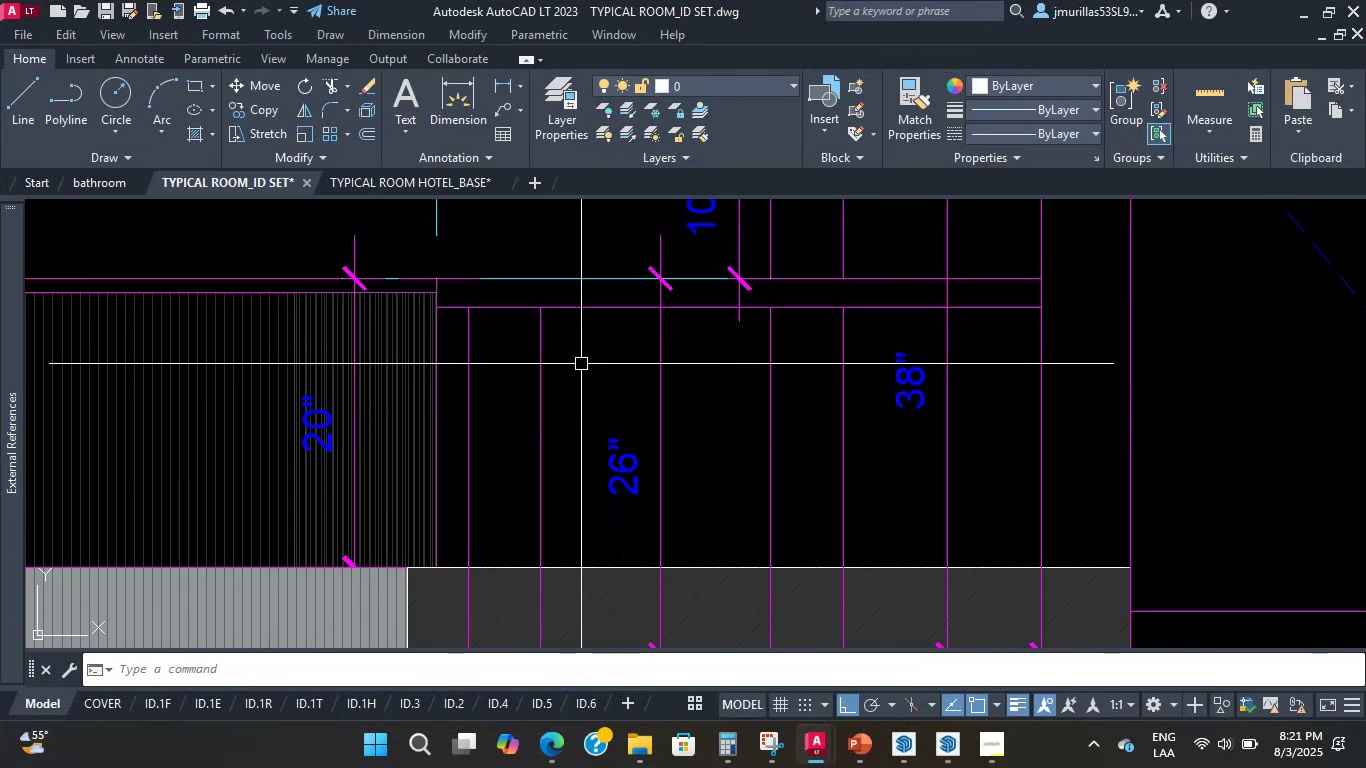 
scroll: coordinate [802, 472], scroll_direction: up, amount: 3.0
 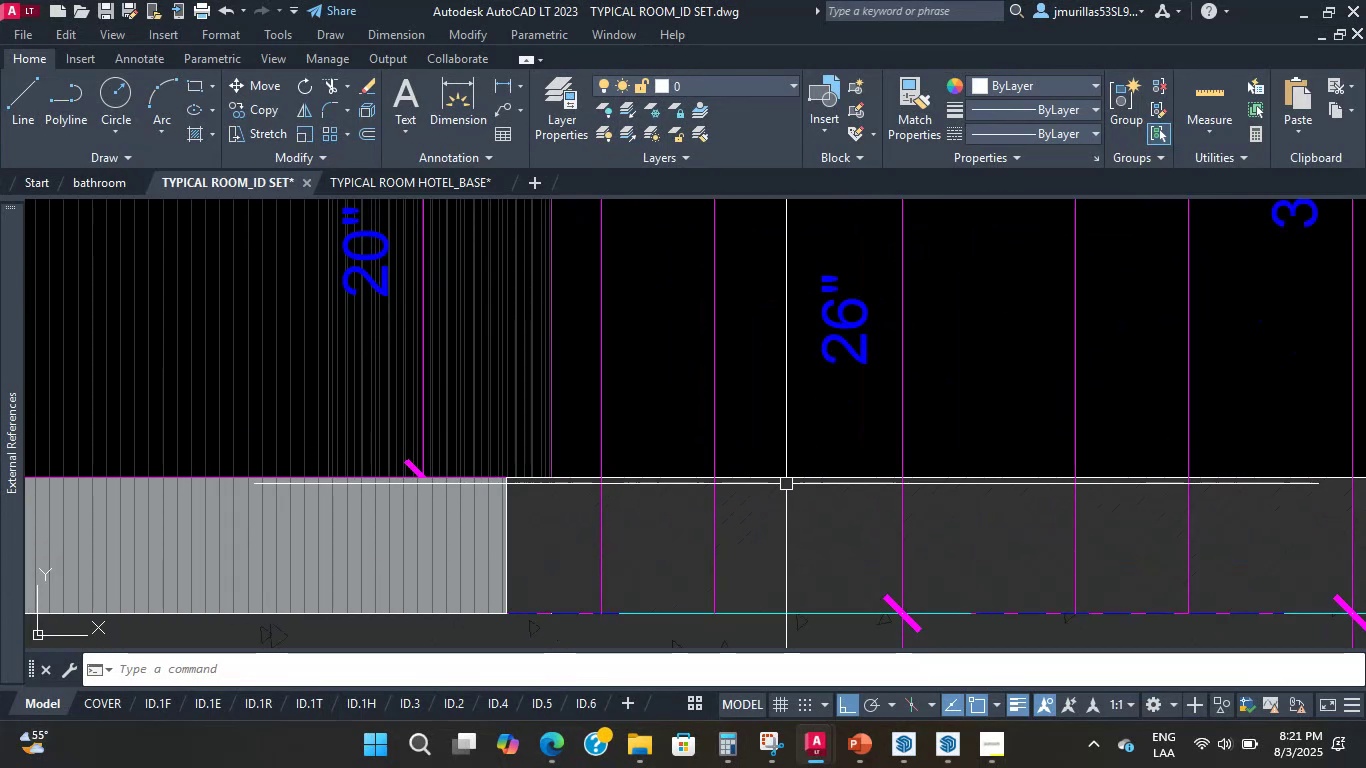 
scroll: coordinate [555, 569], scroll_direction: down, amount: 5.0
 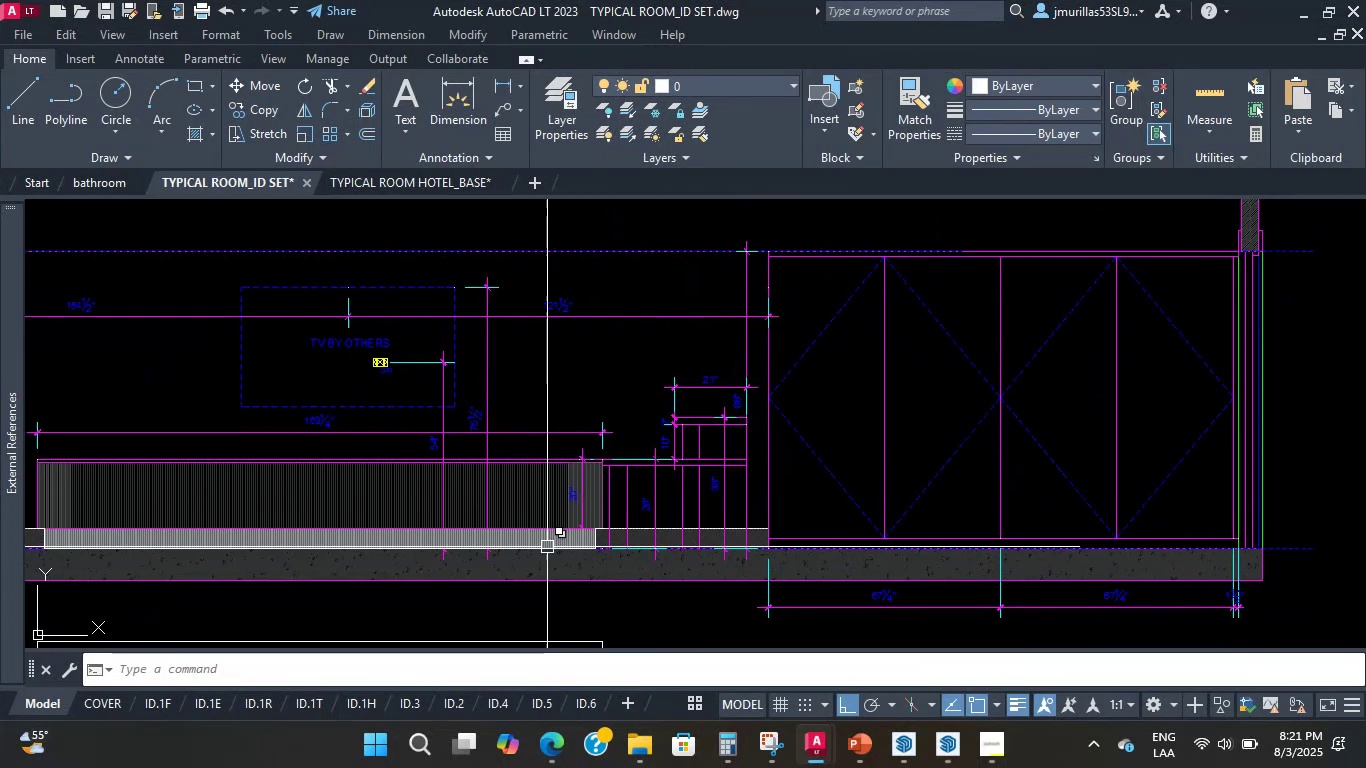 
scroll: coordinate [605, 590], scroll_direction: up, amount: 1.0
 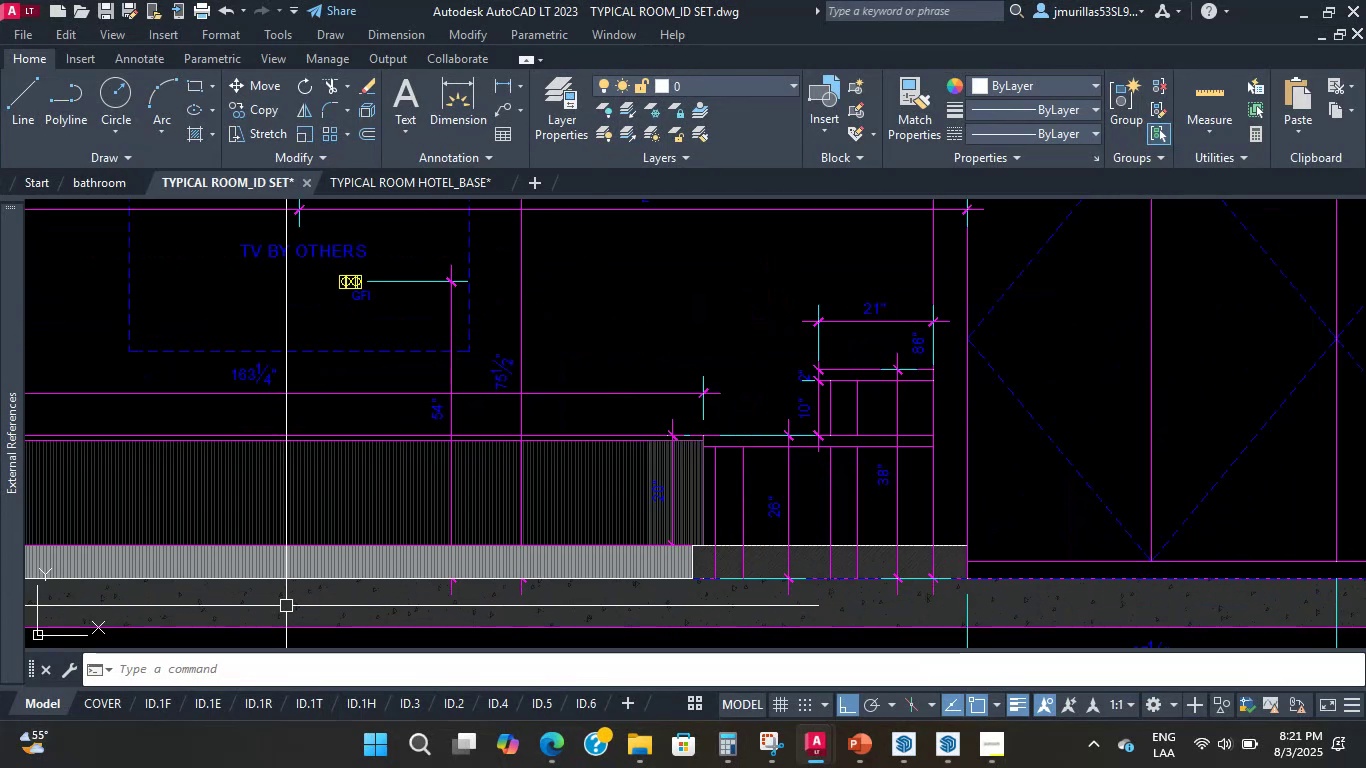 
key(Control+S)
 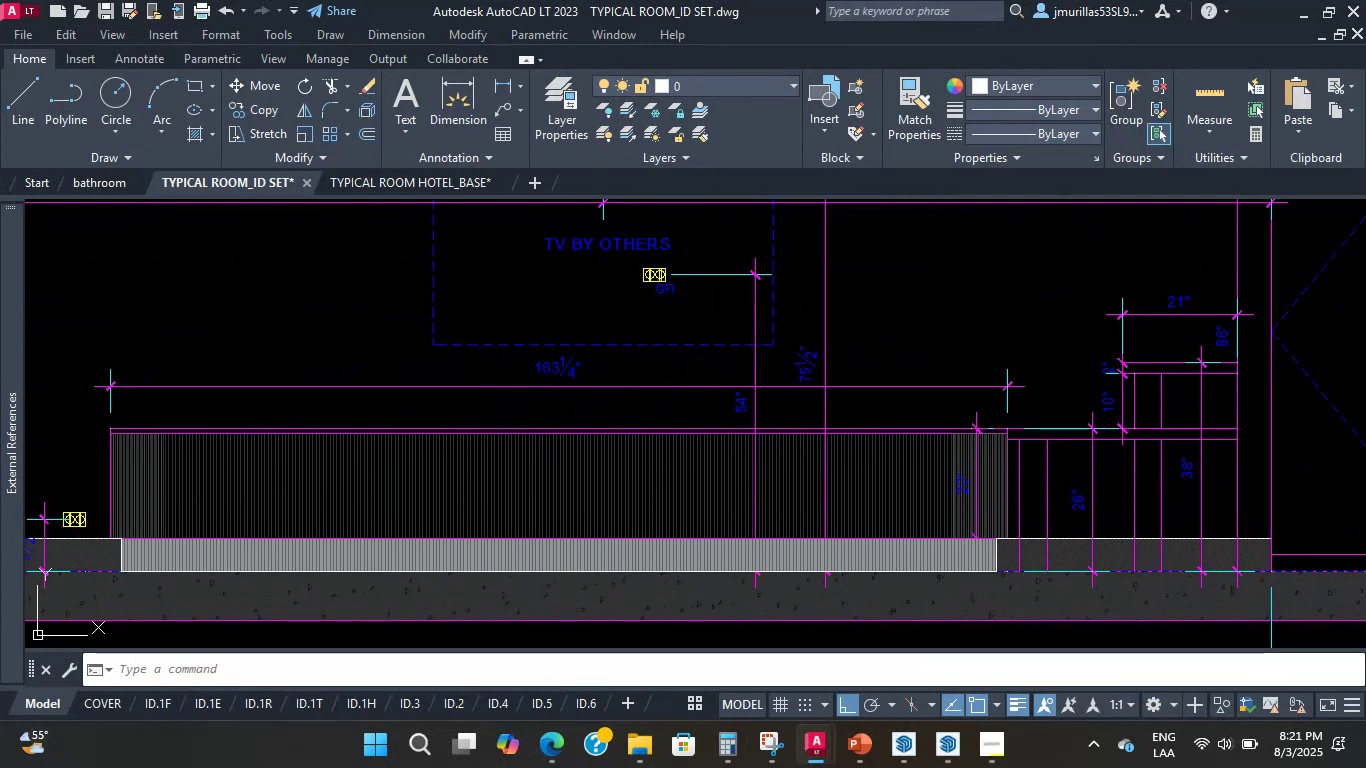 
scroll: coordinate [421, 553], scroll_direction: down, amount: 3.0
 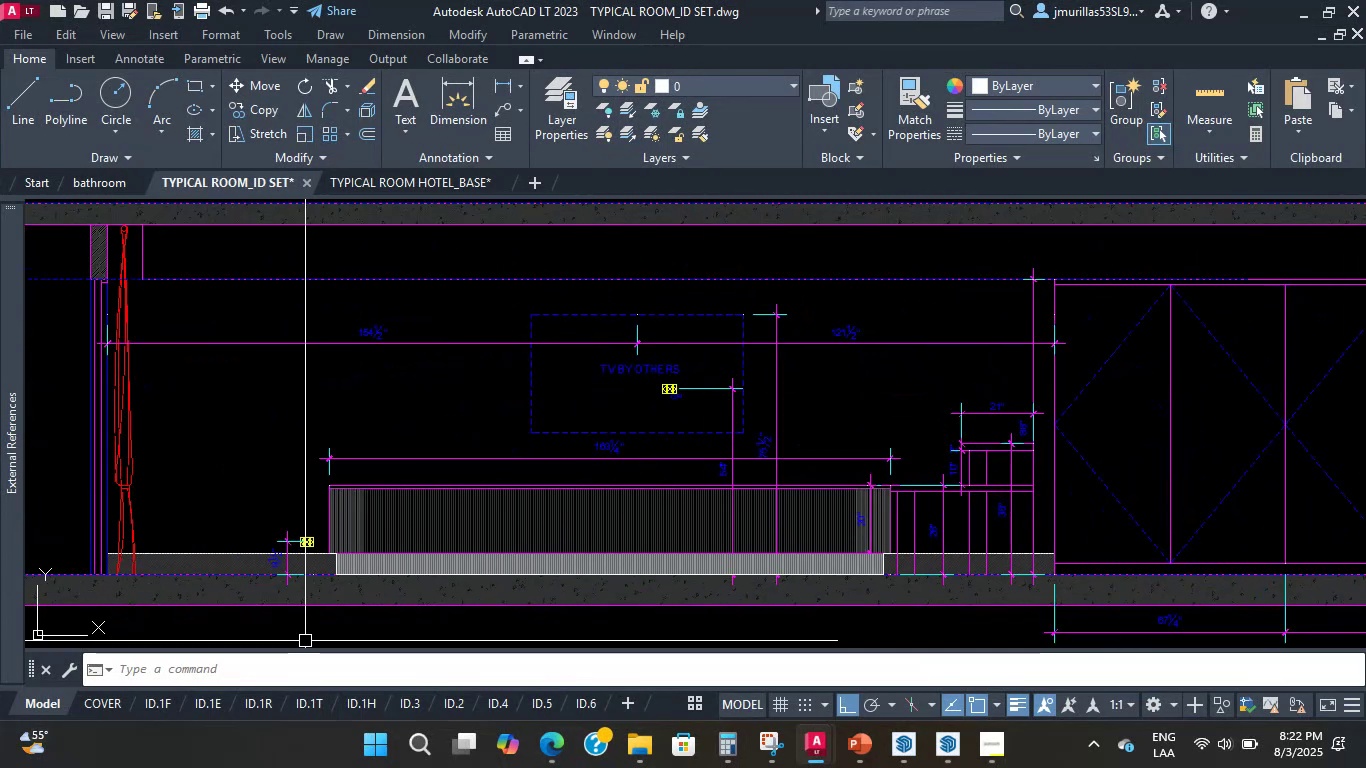 
scroll: coordinate [650, 480], scroll_direction: up, amount: 2.0
 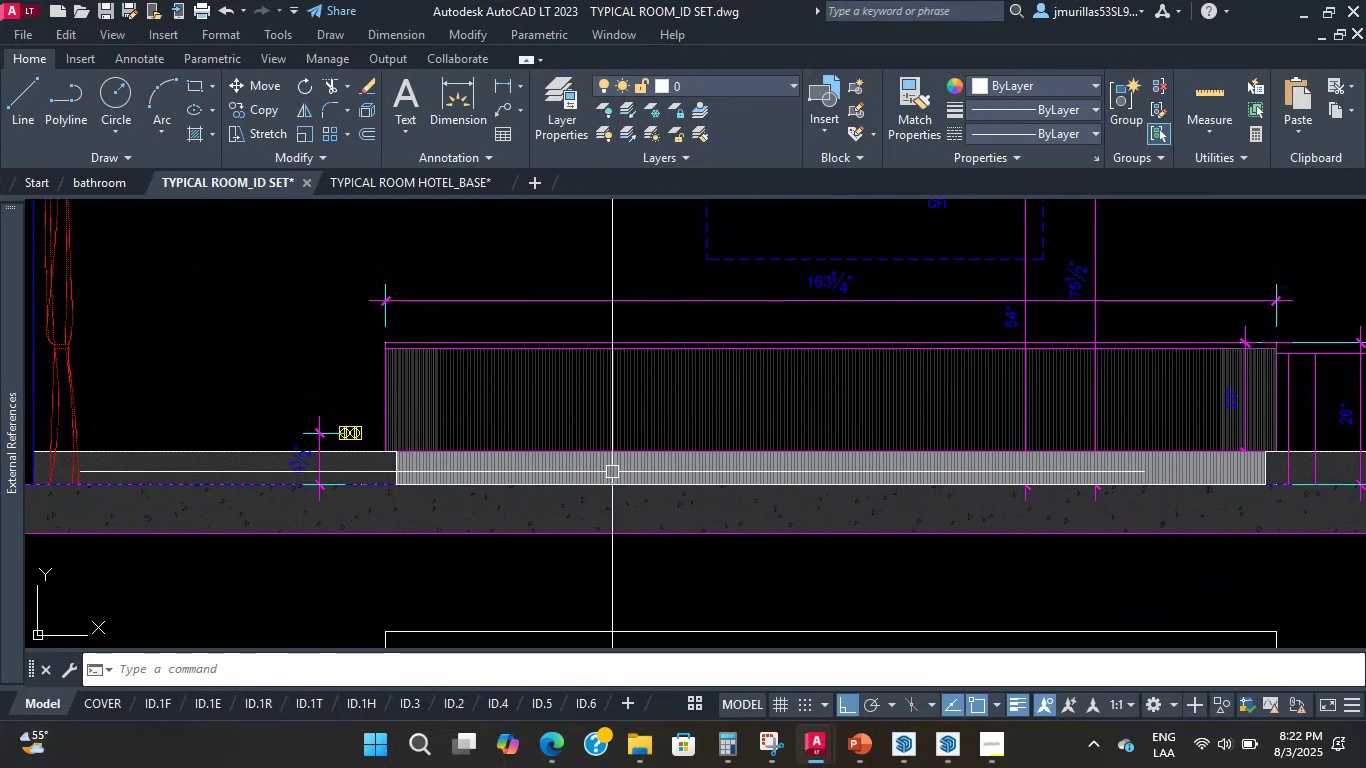 
type(dli )
 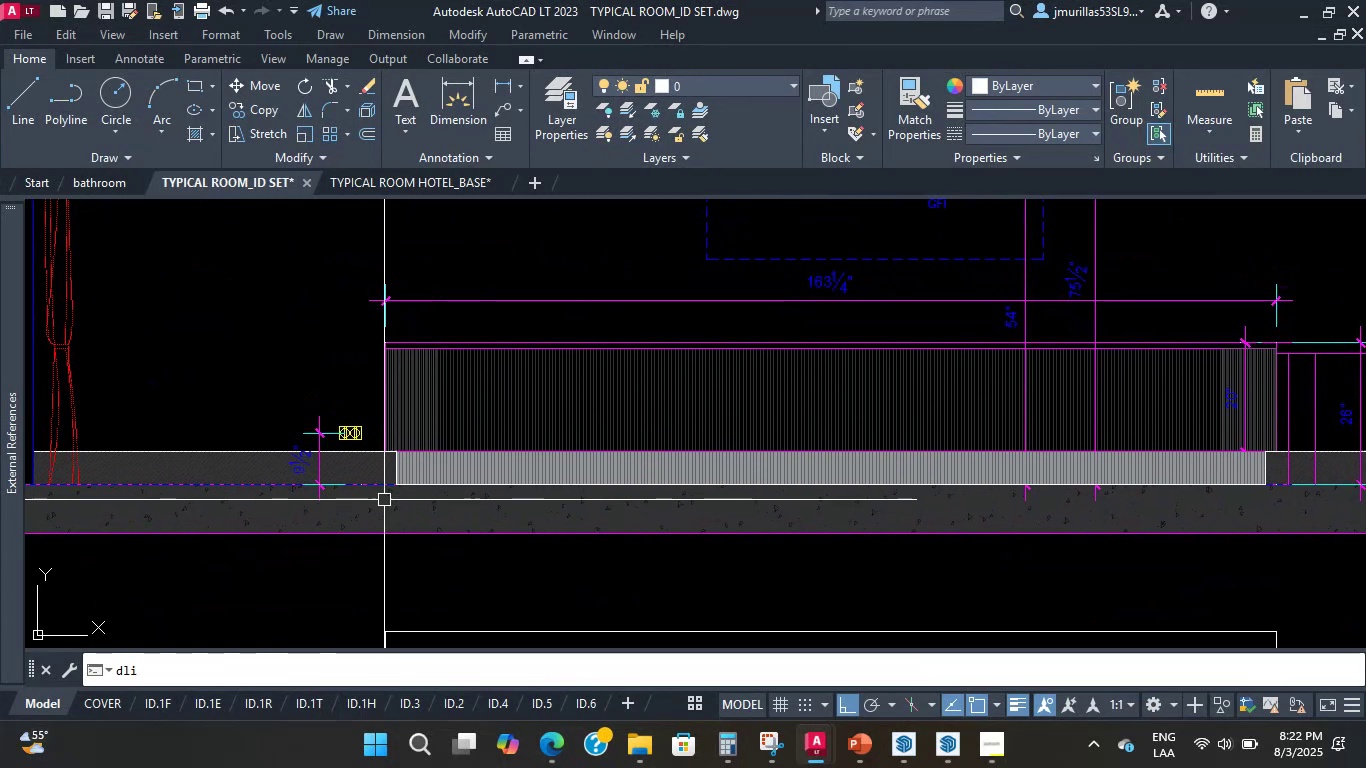 
scroll: coordinate [374, 478], scroll_direction: up, amount: 3.0
 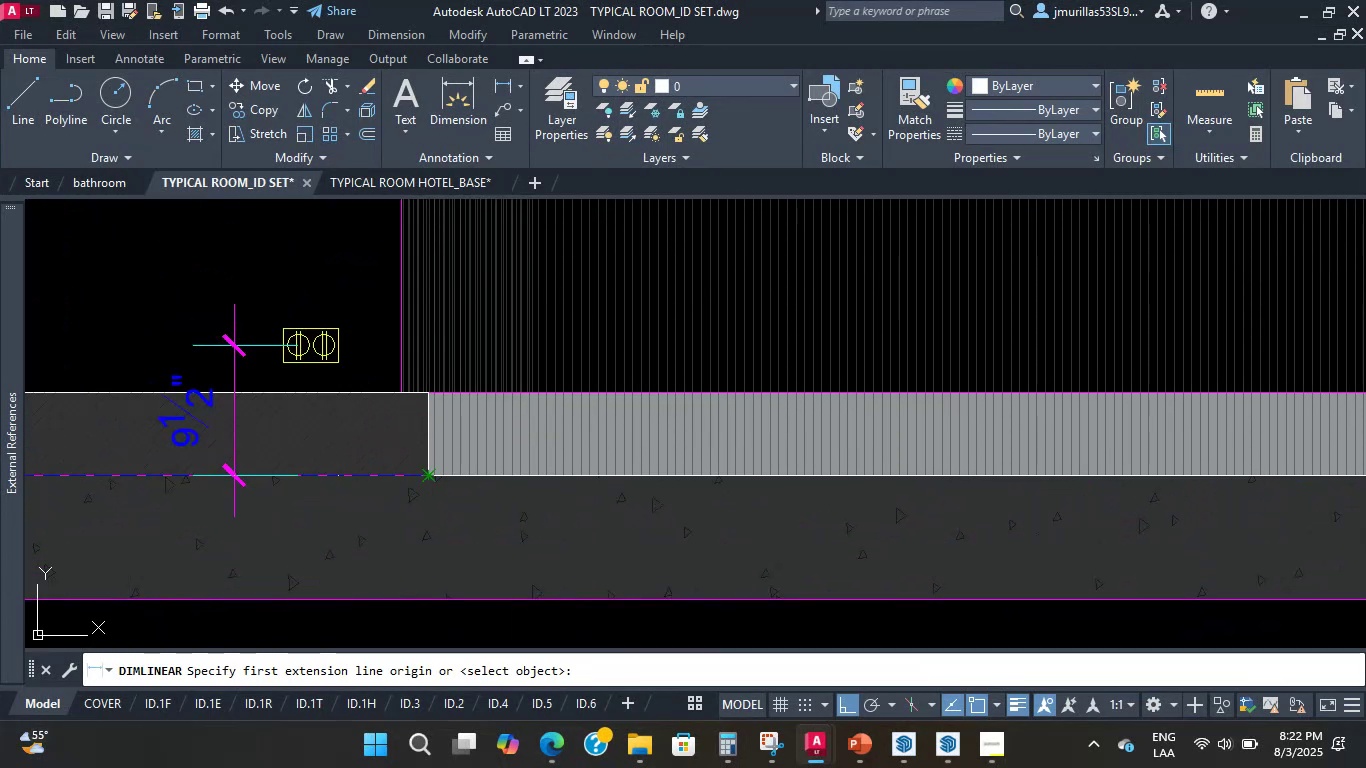 
scroll: coordinate [928, 409], scroll_direction: down, amount: 7.0
 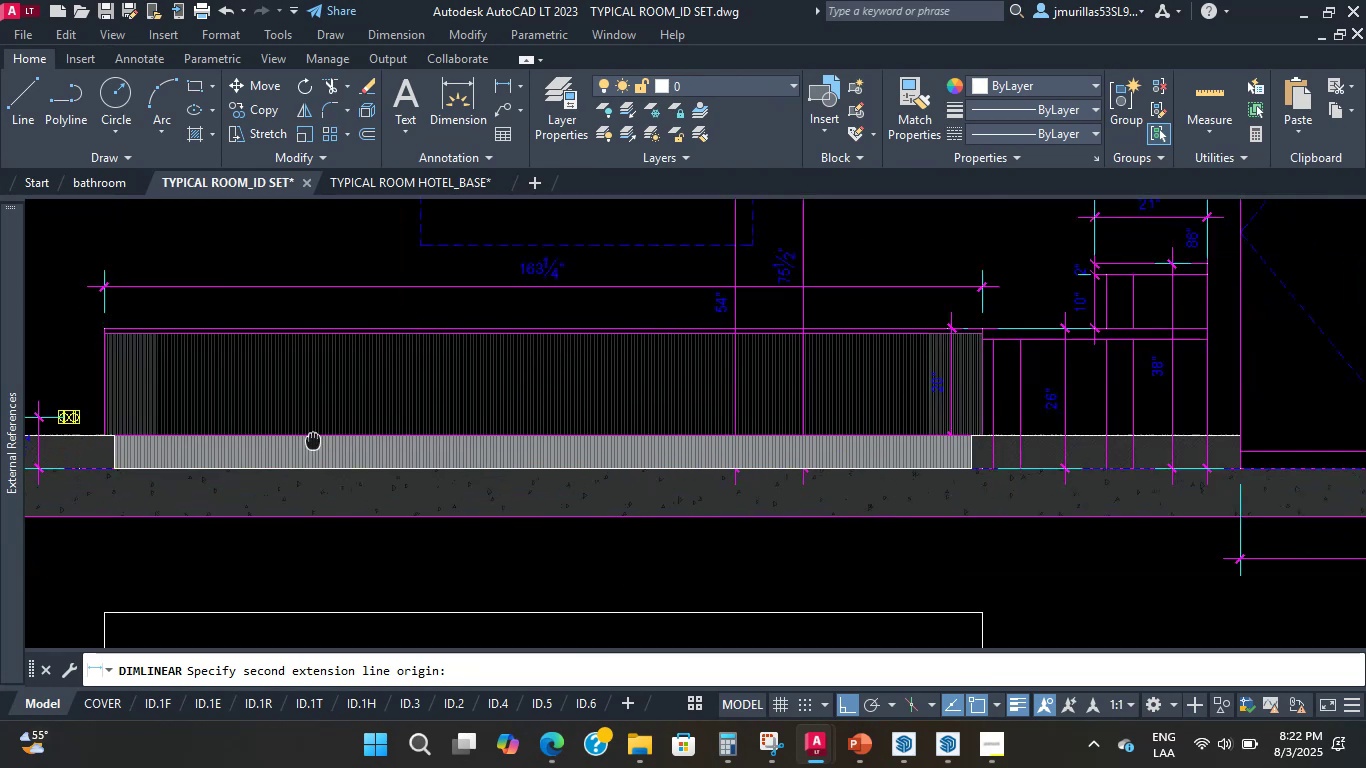 
scroll: coordinate [754, 465], scroll_direction: up, amount: 3.0
 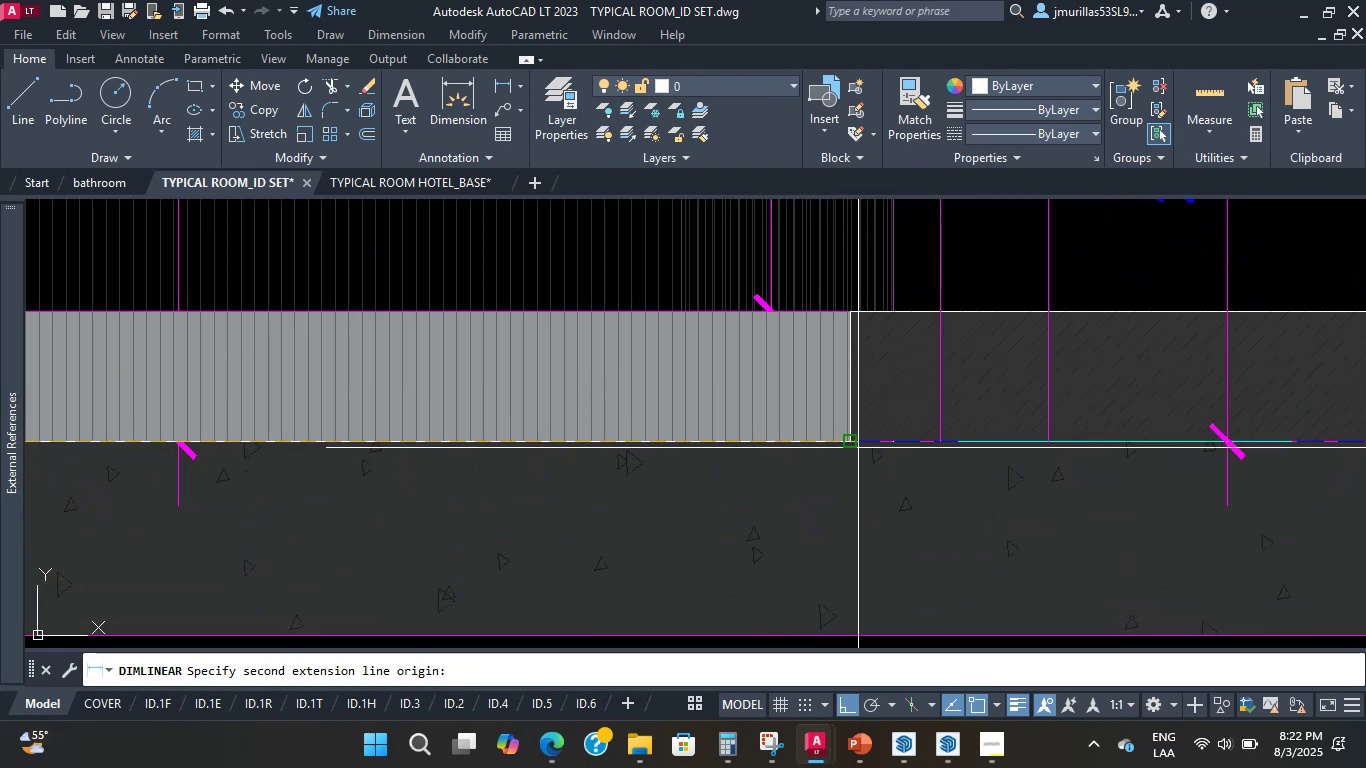 
left_click([855, 443])
 